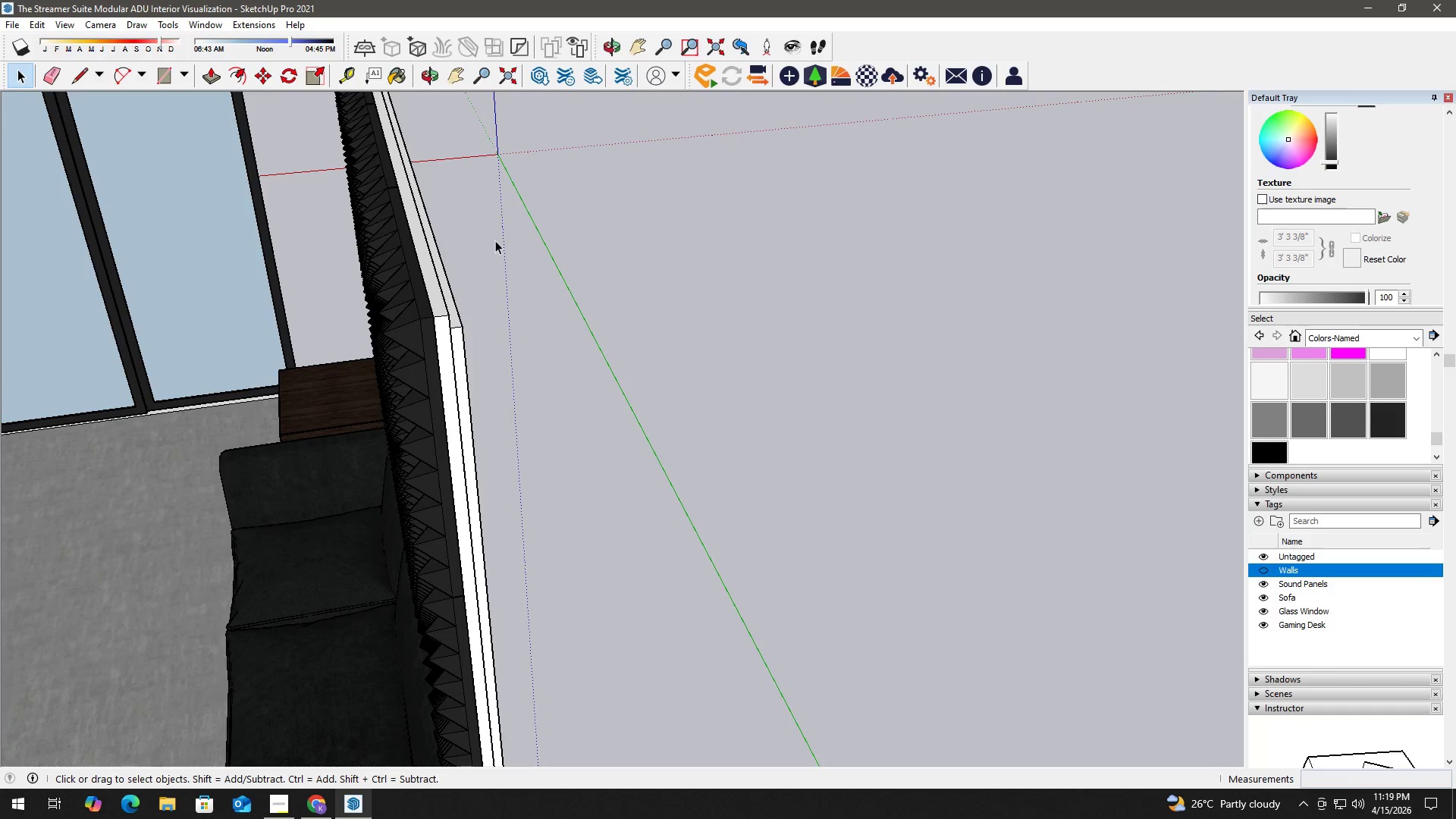 
left_click_drag(start_coordinate=[501, 230], to_coordinate=[434, 595])
 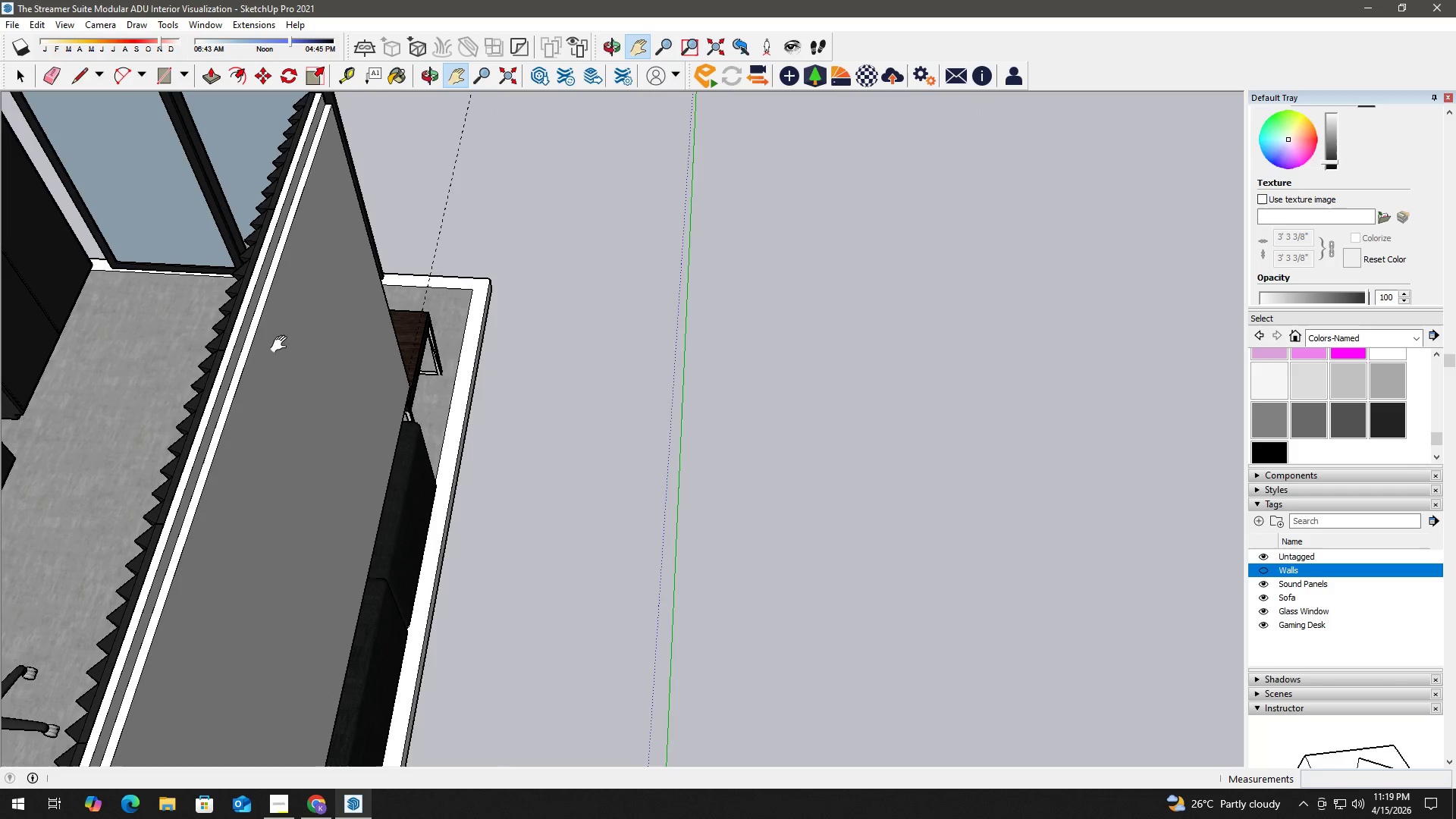 
key(H)
 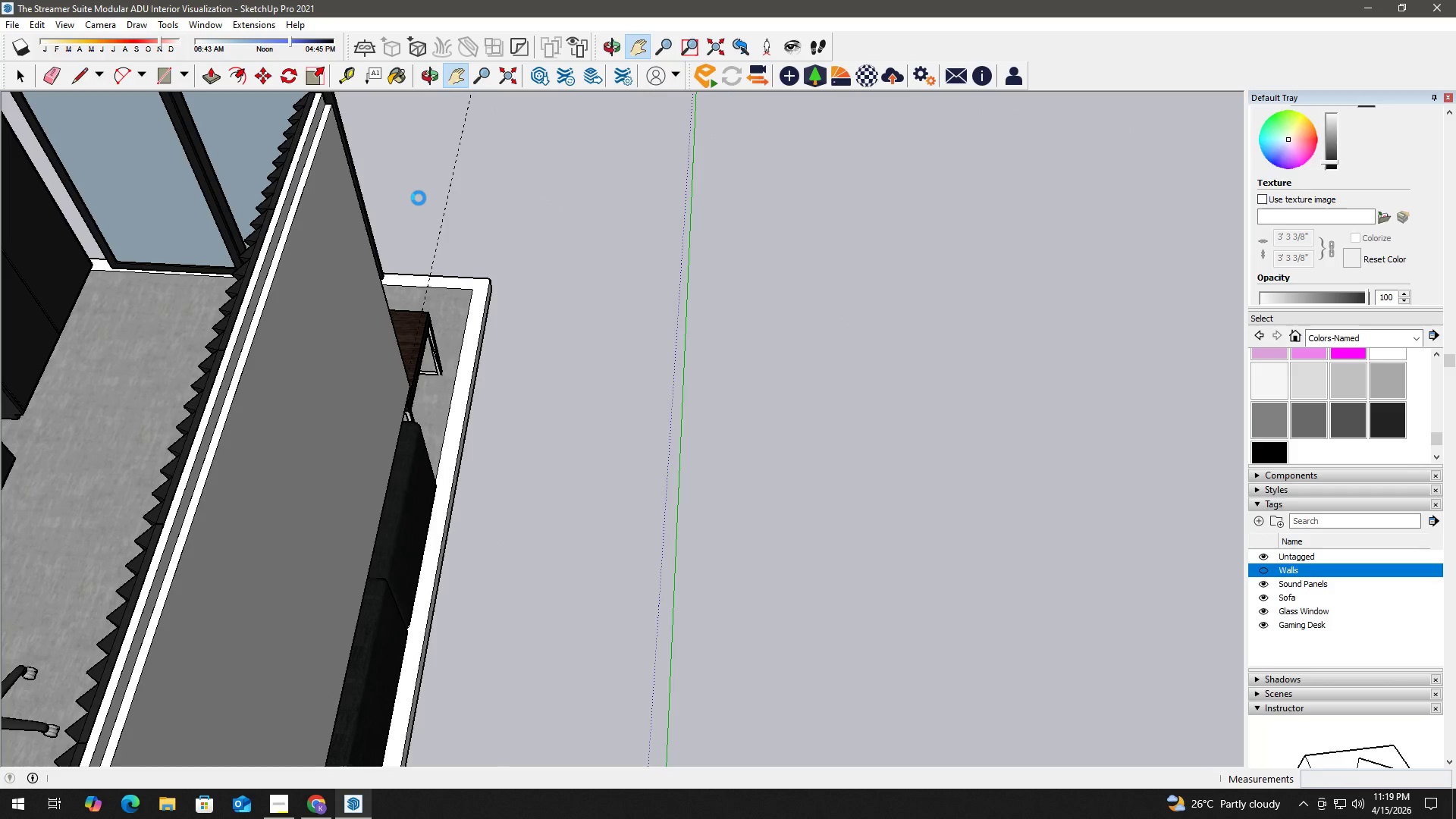 
scroll: coordinate [410, 225], scroll_direction: down, amount: 3.0
 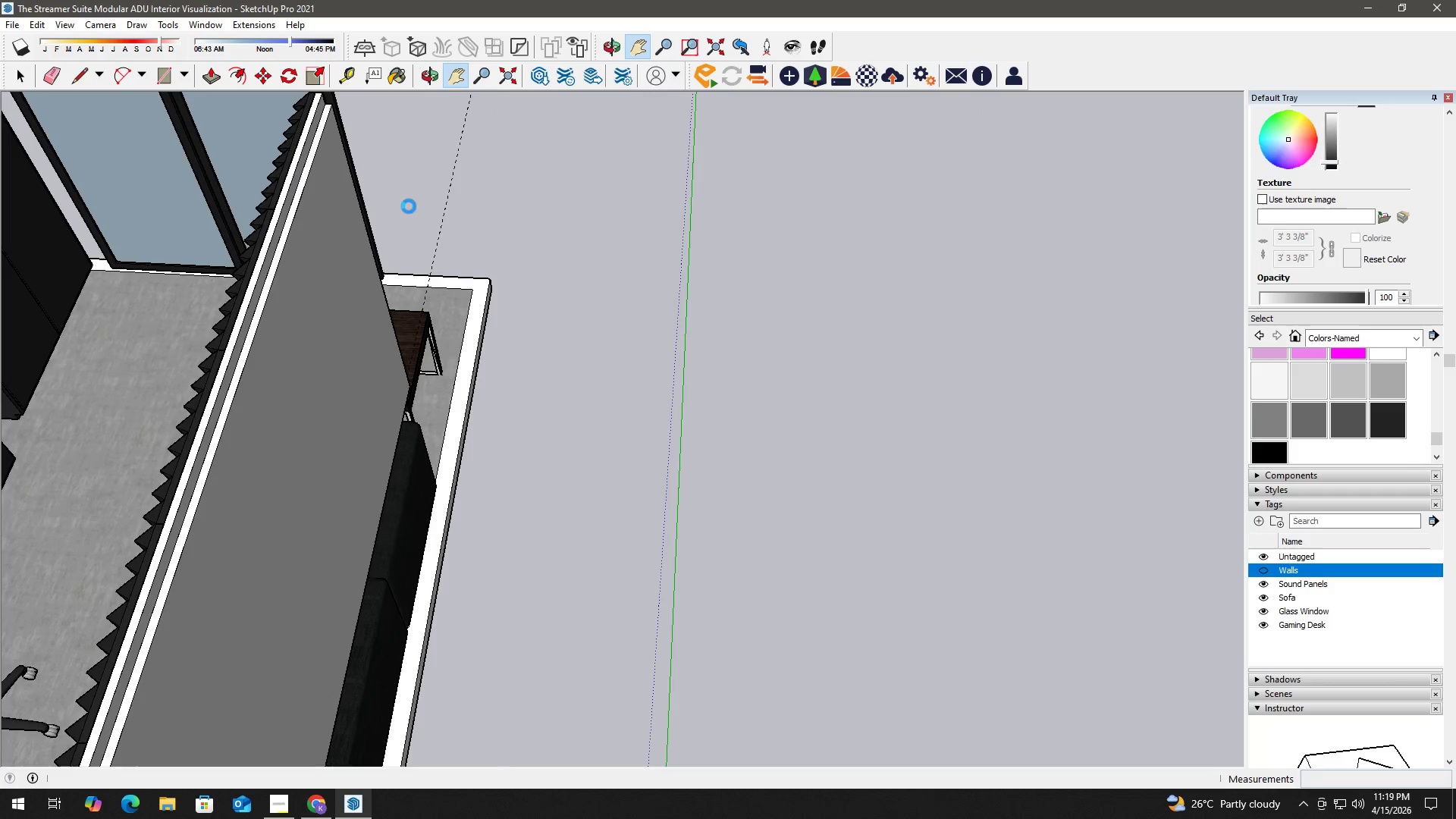 
scroll: coordinate [442, 190], scroll_direction: up, amount: 3.0
 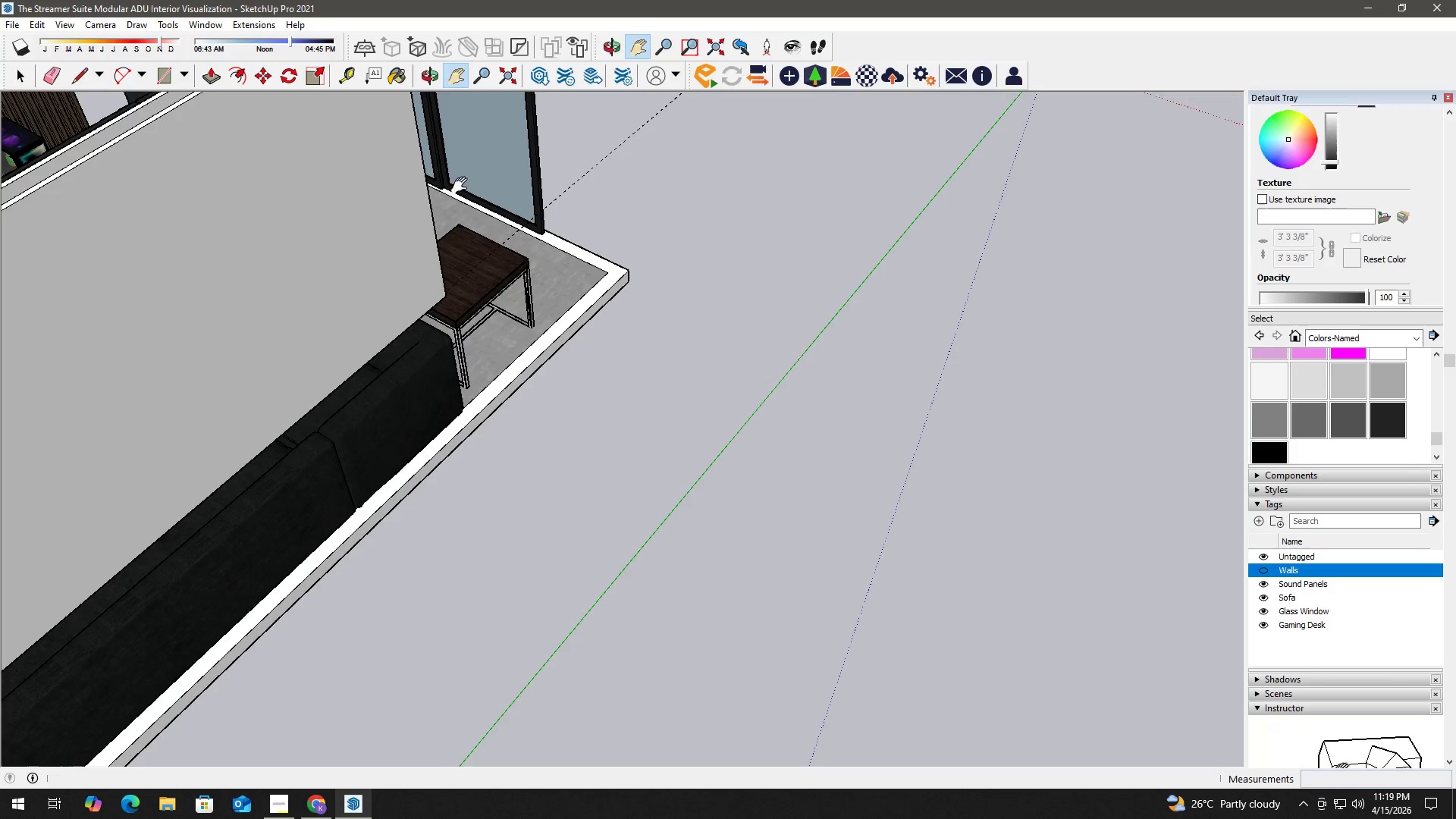 
key(H)
 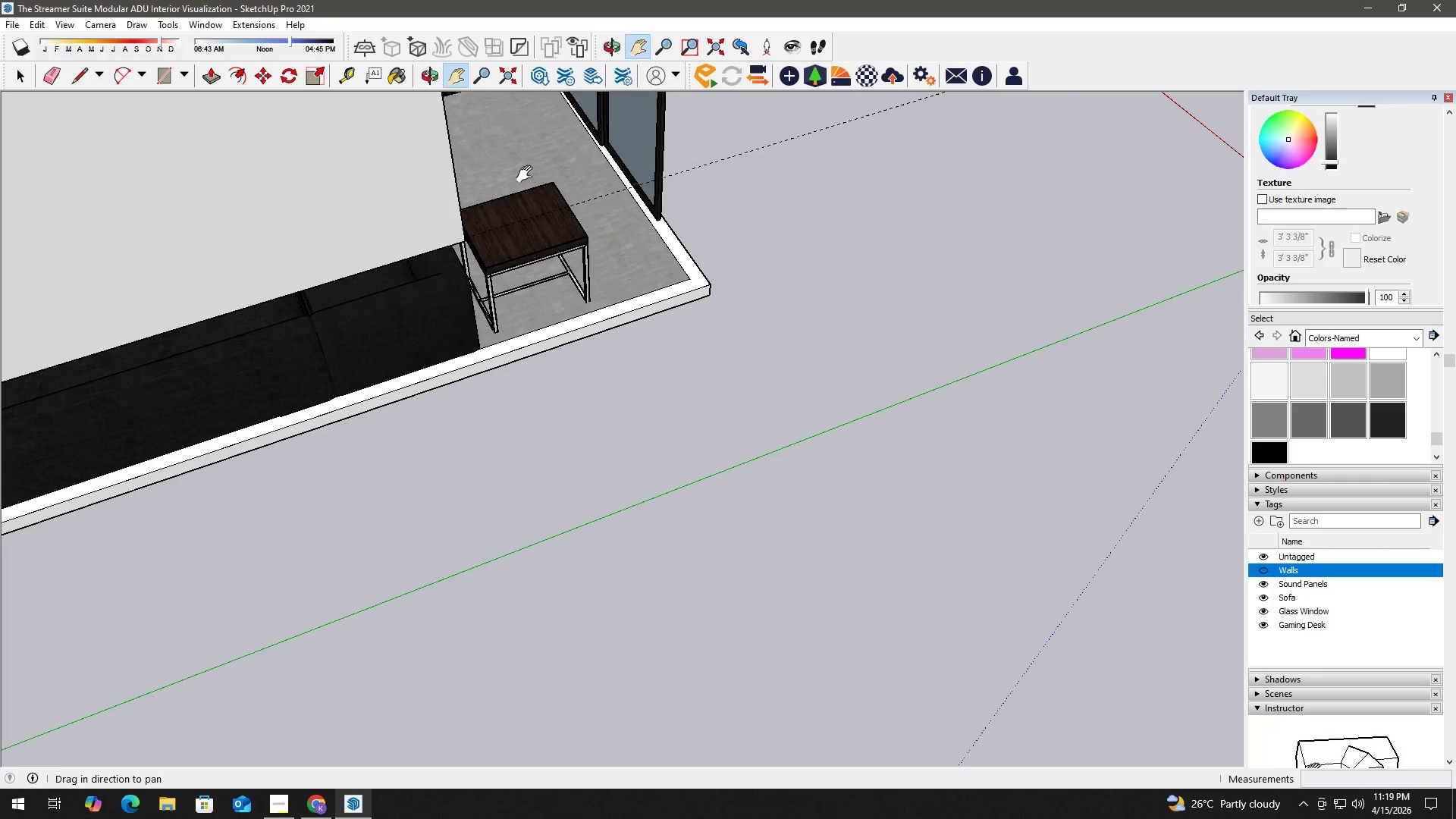 
left_click_drag(start_coordinate=[531, 171], to_coordinate=[566, 455])
 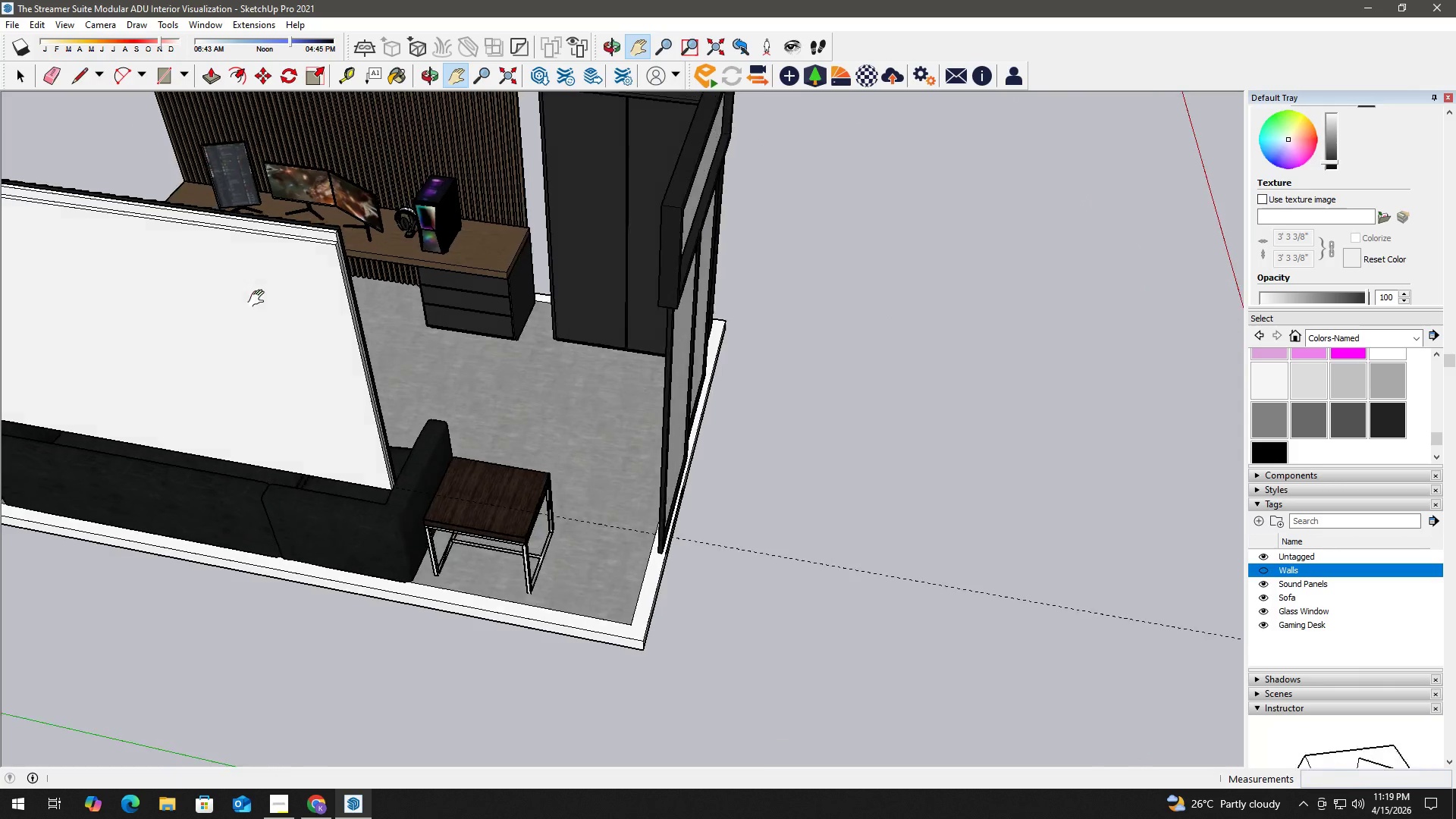 
scroll: coordinate [257, 300], scroll_direction: up, amount: 3.0
 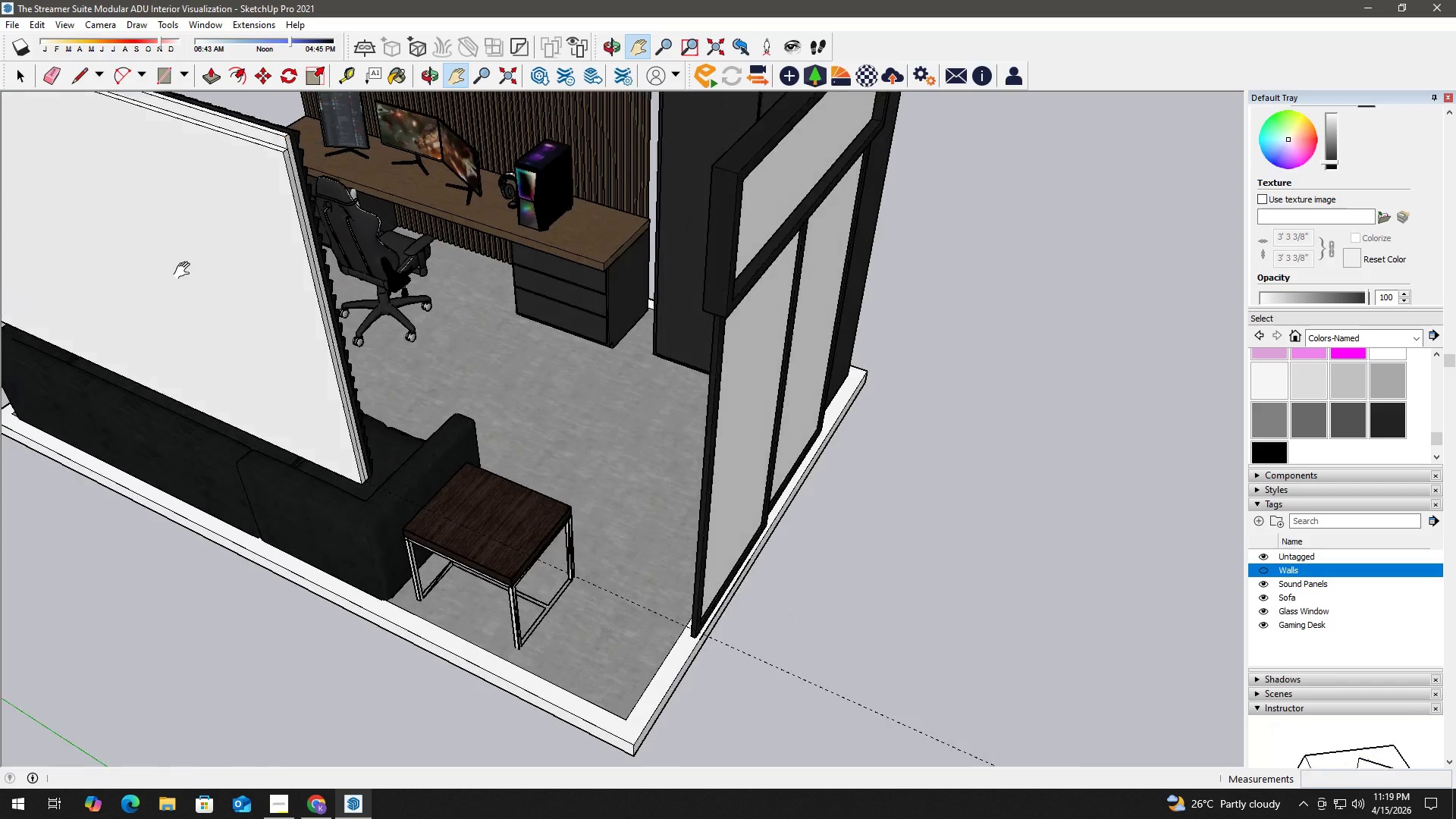 
key(Space)
 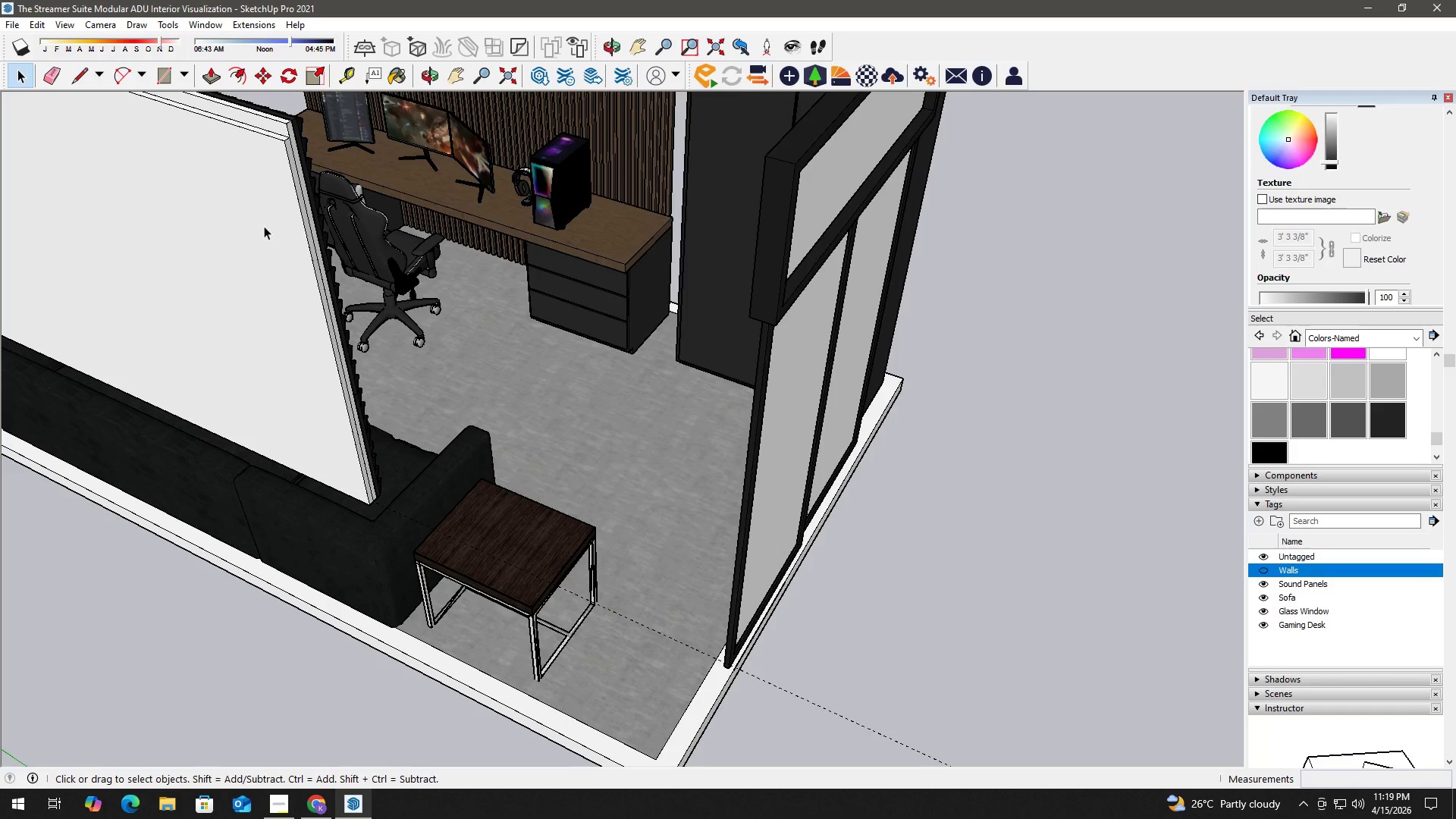 
double_click([264, 226])
 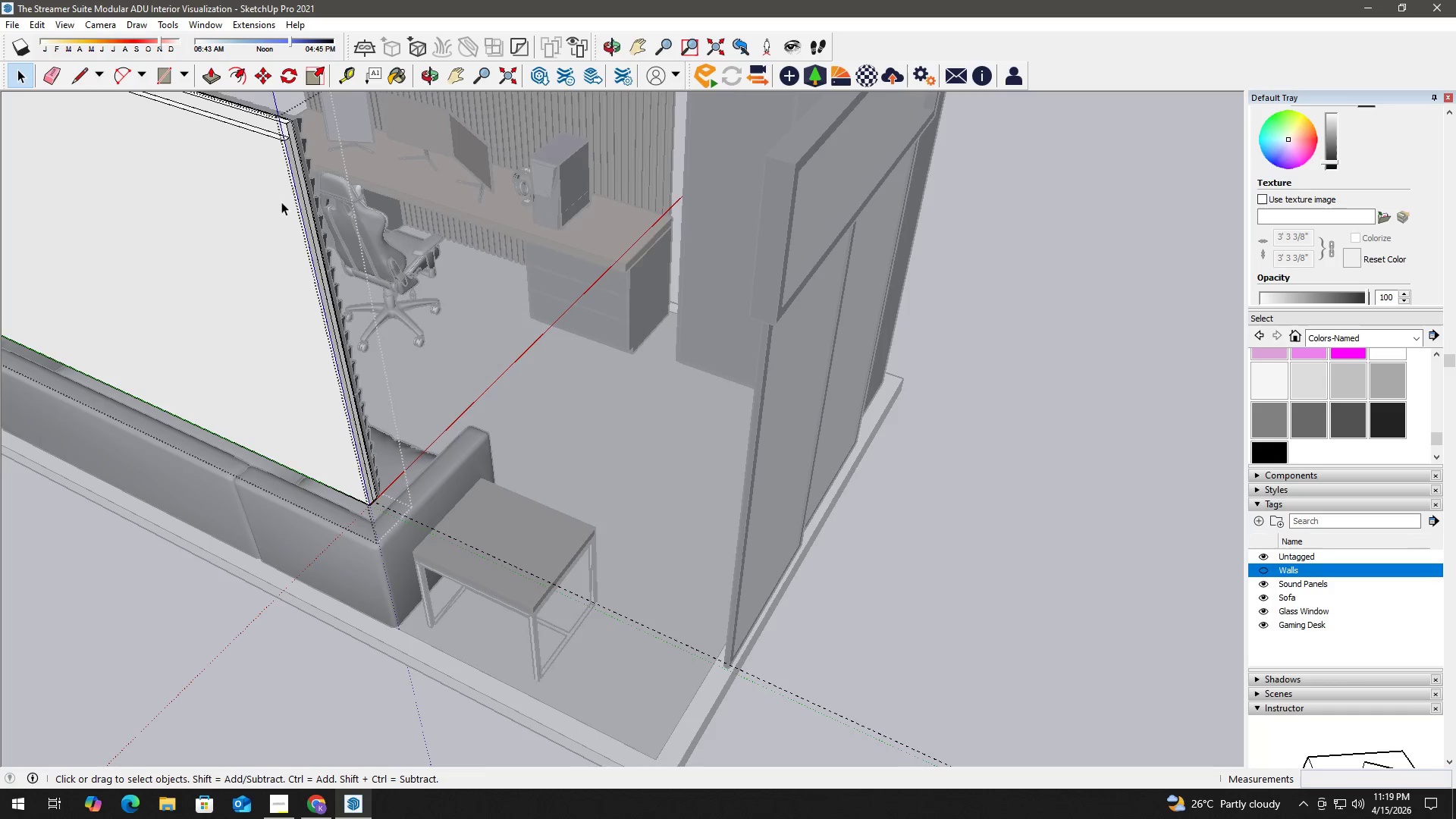 
scroll: coordinate [287, 187], scroll_direction: up, amount: 3.0
 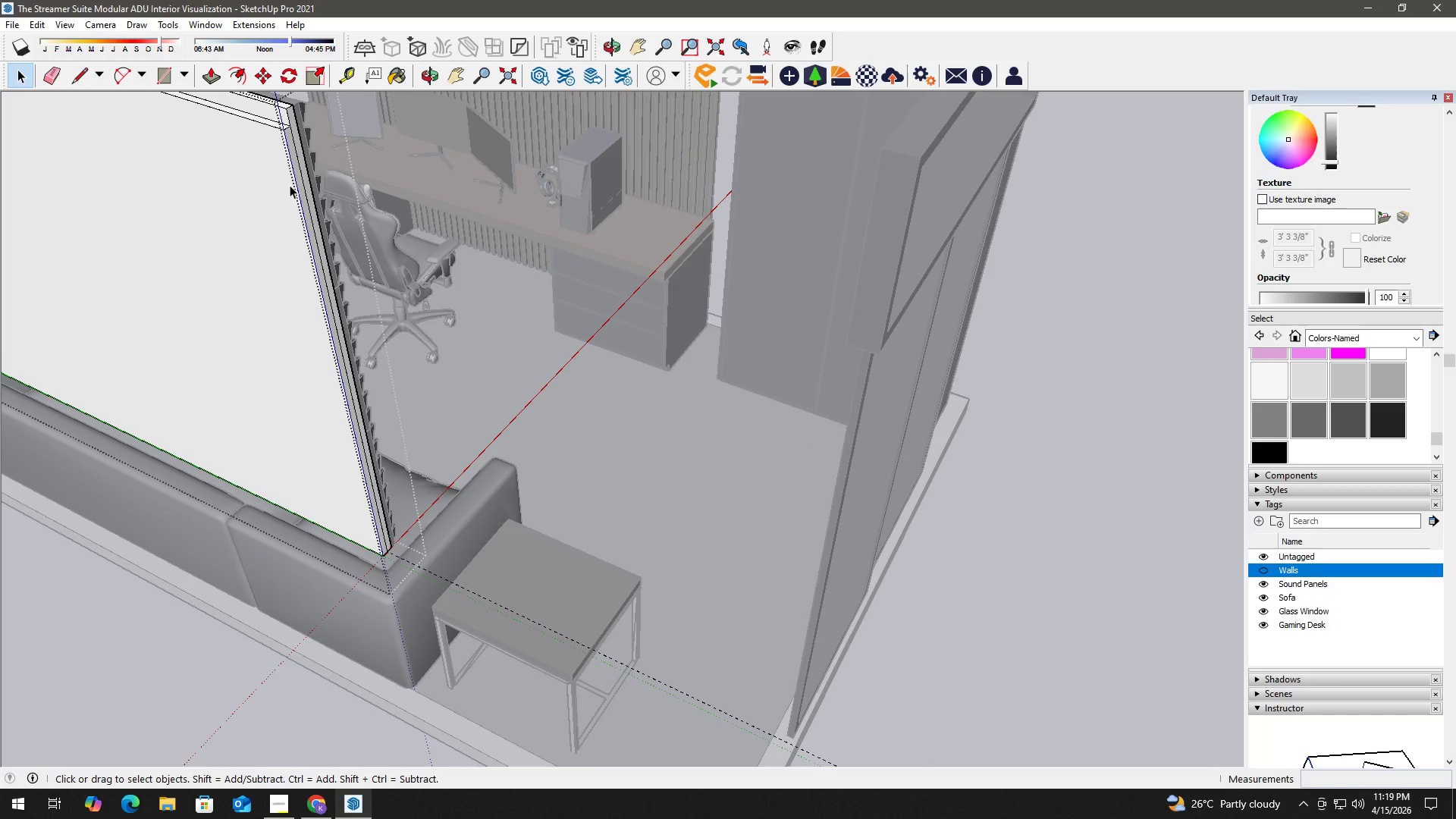 
key(P)
 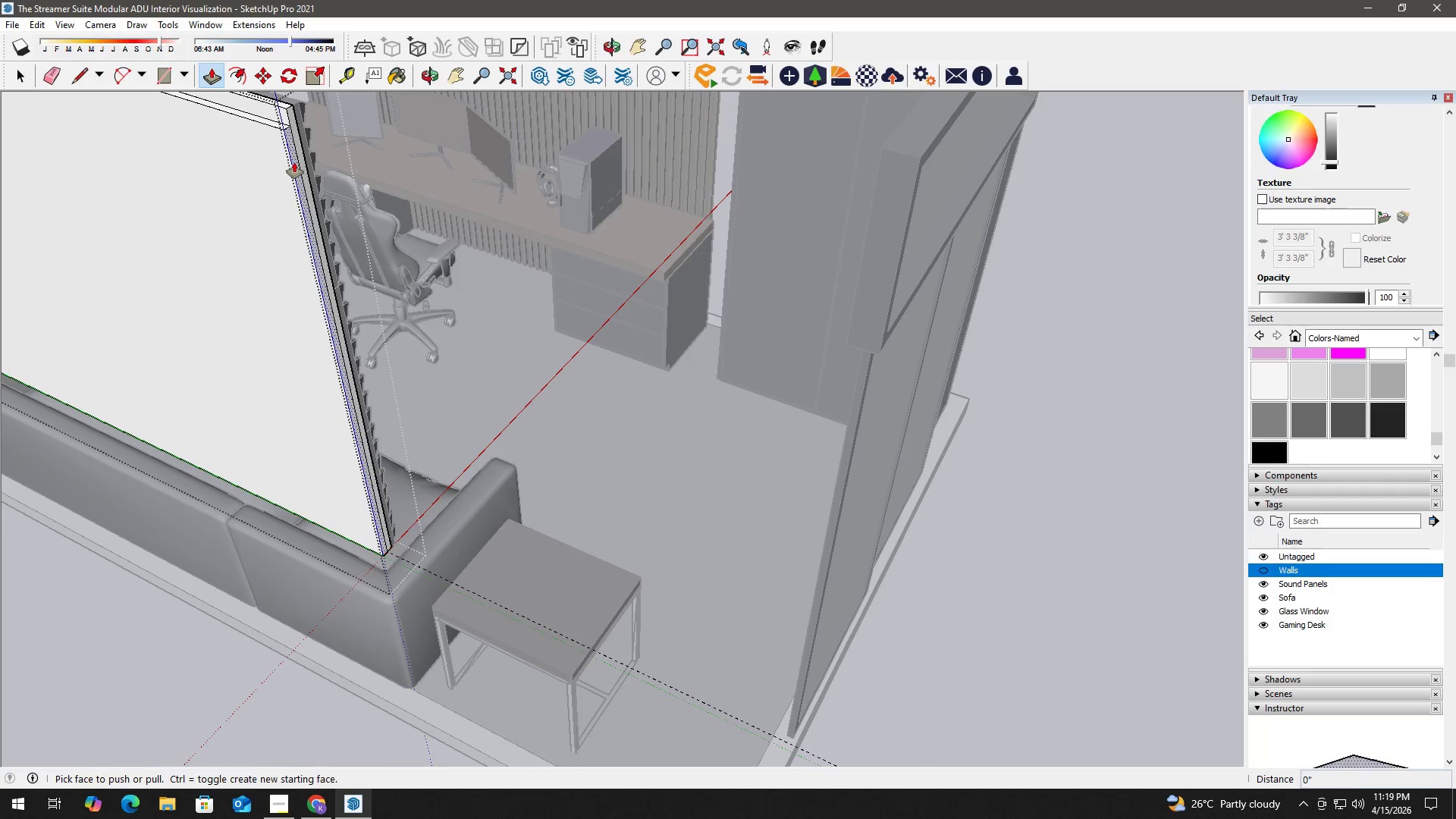 
double_click([294, 162])
 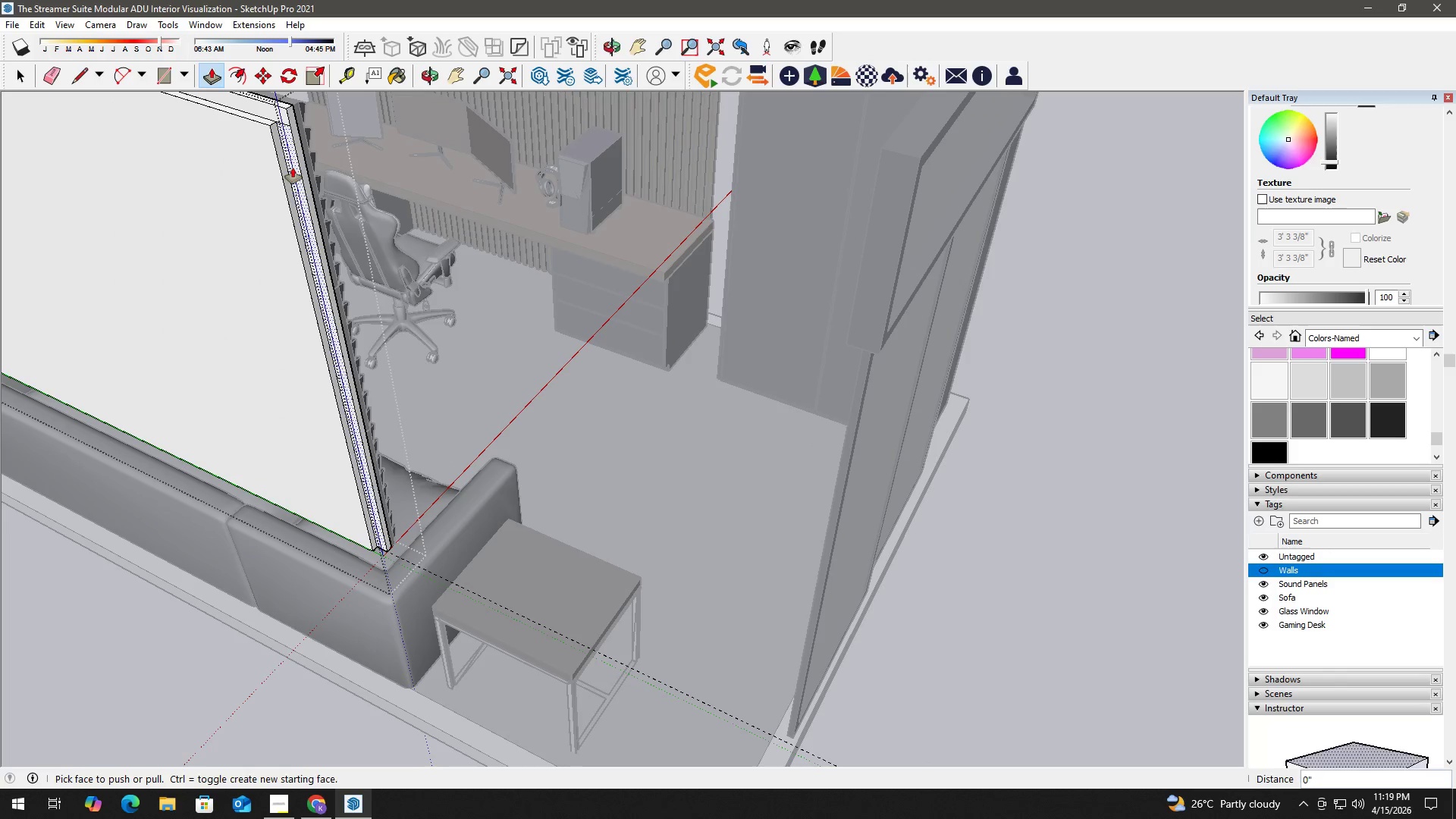 
key(Space)
 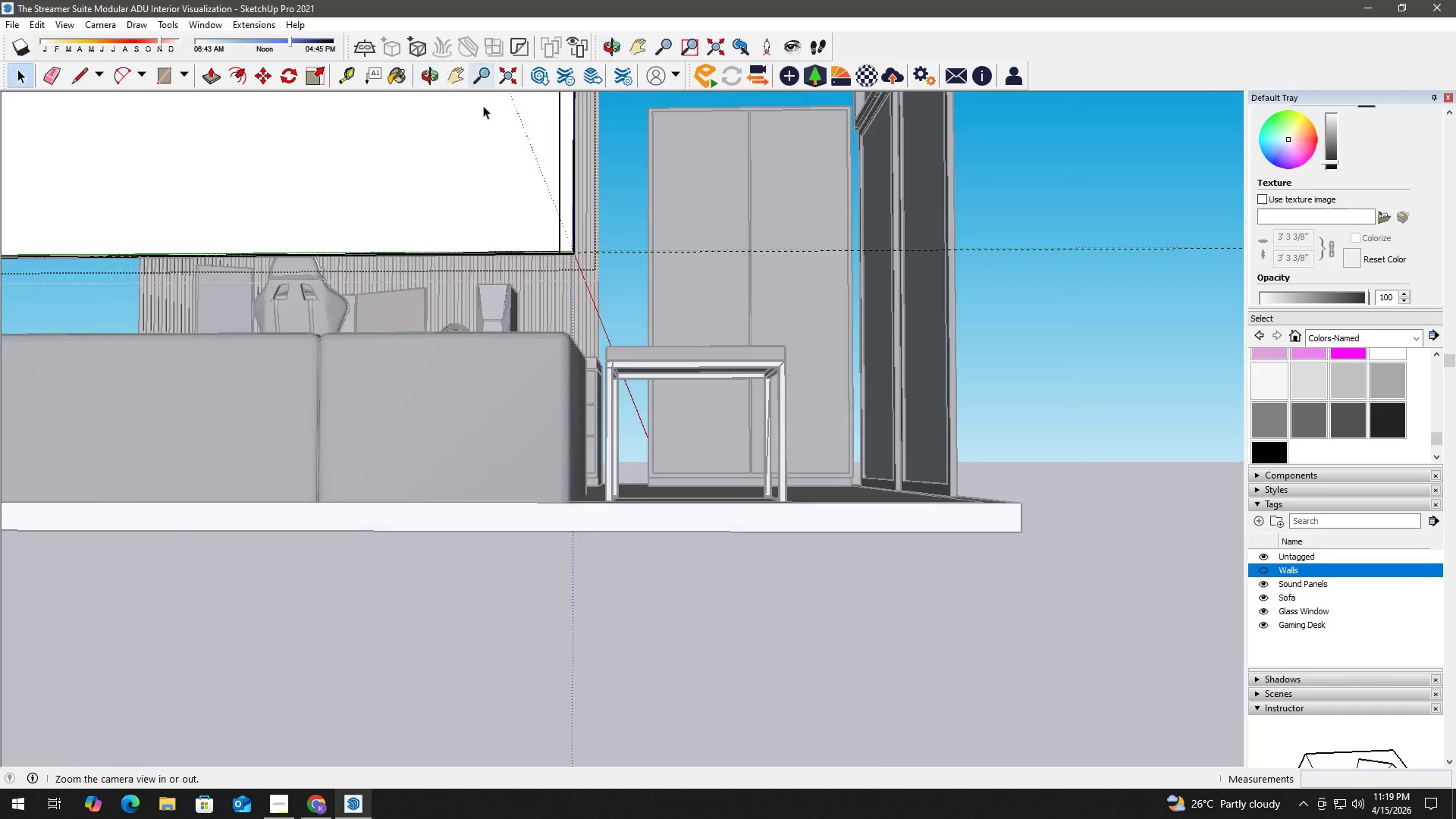 
scroll: coordinate [508, 223], scroll_direction: up, amount: 3.0
 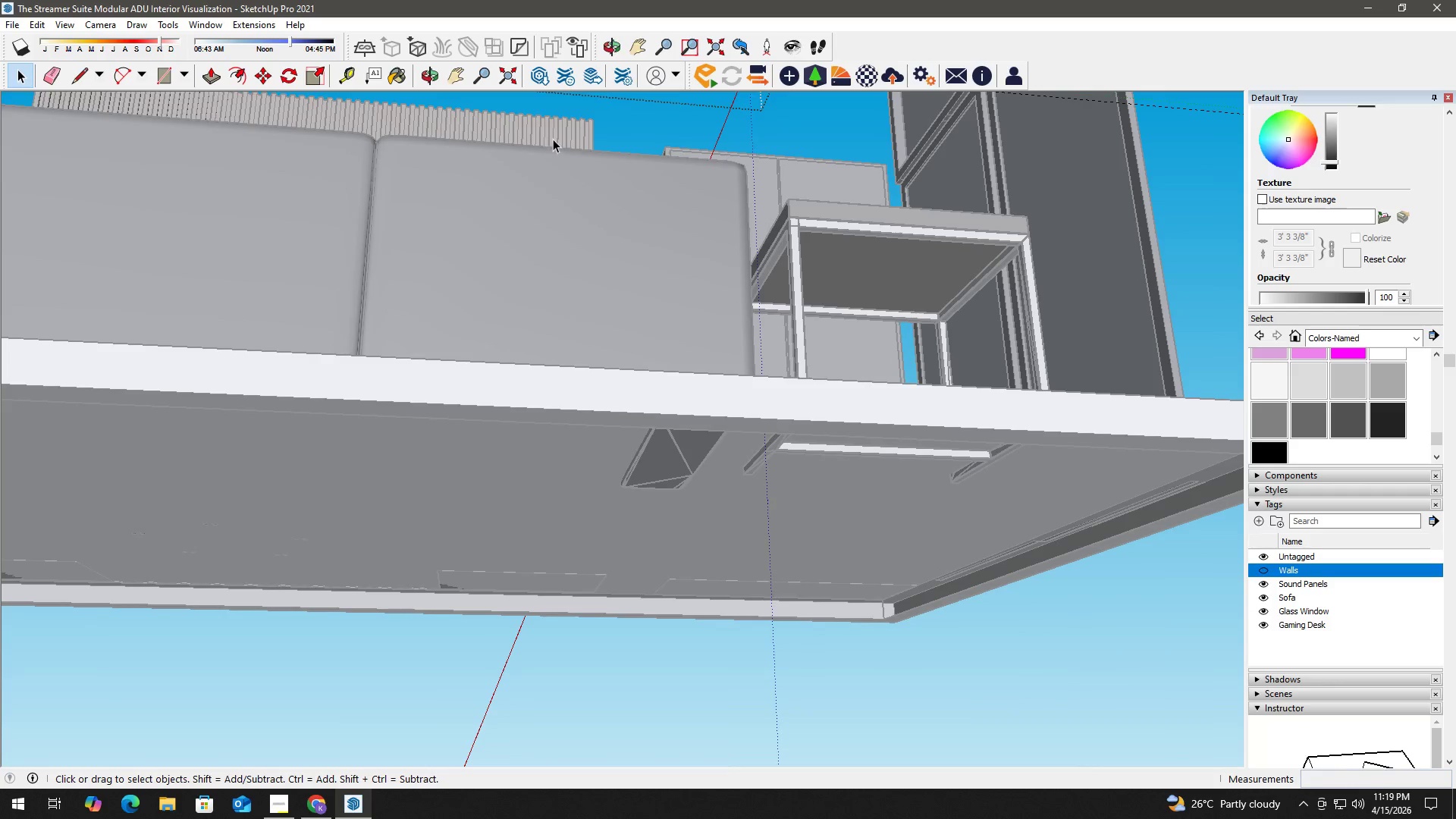 
type(hp)
 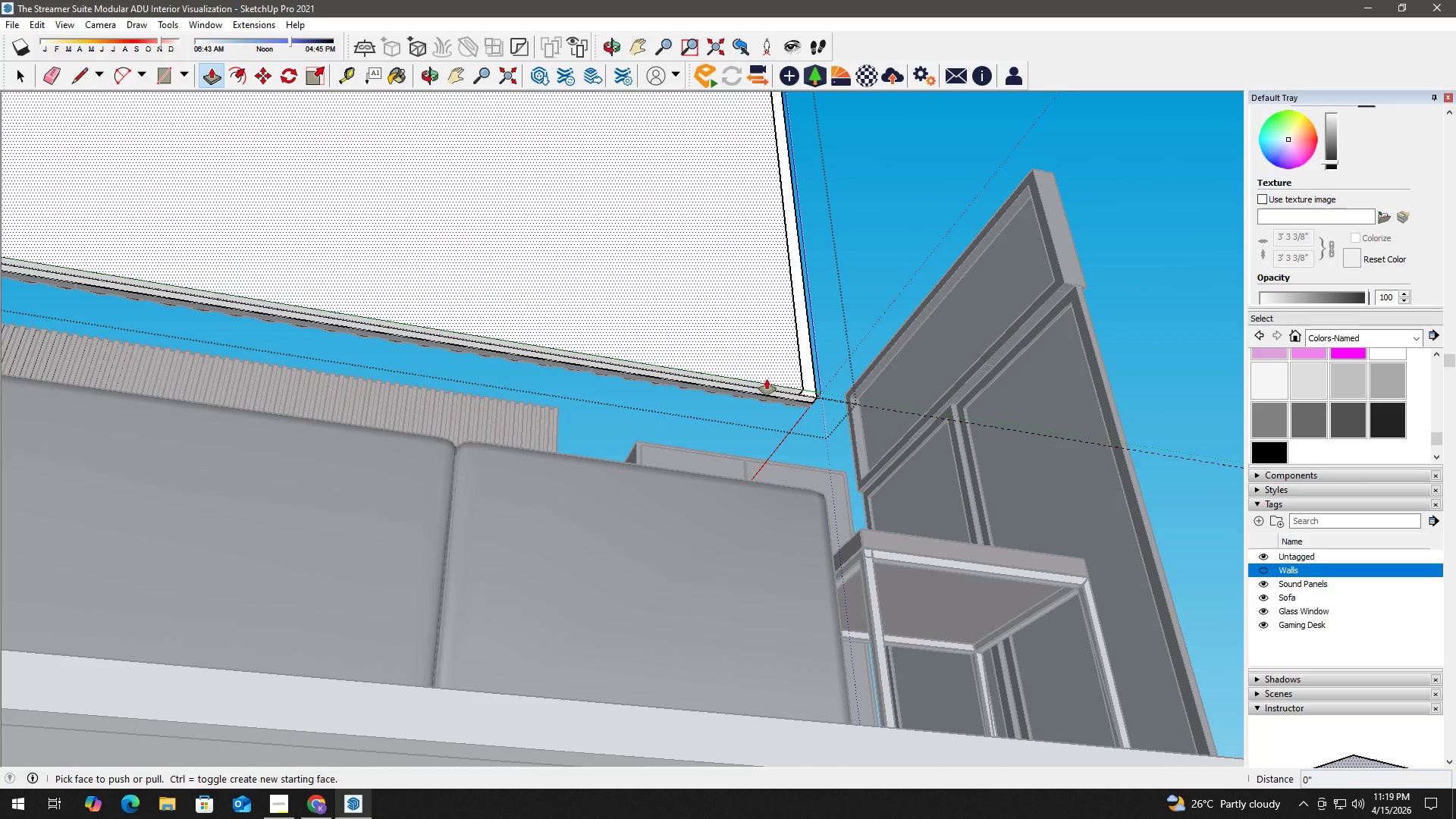 
left_click_drag(start_coordinate=[508, 138], to_coordinate=[502, 368])
 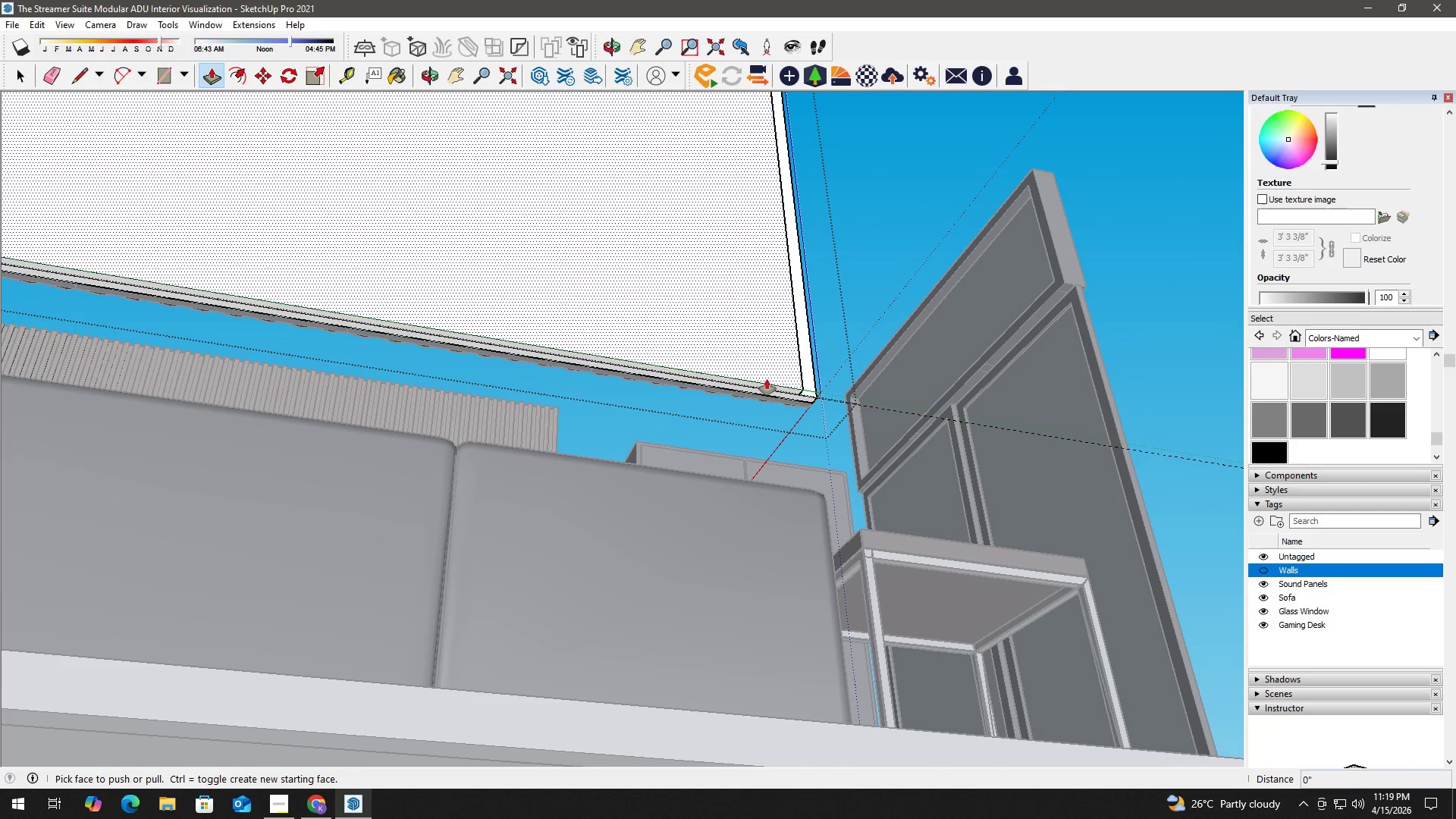 
double_click([766, 386])
 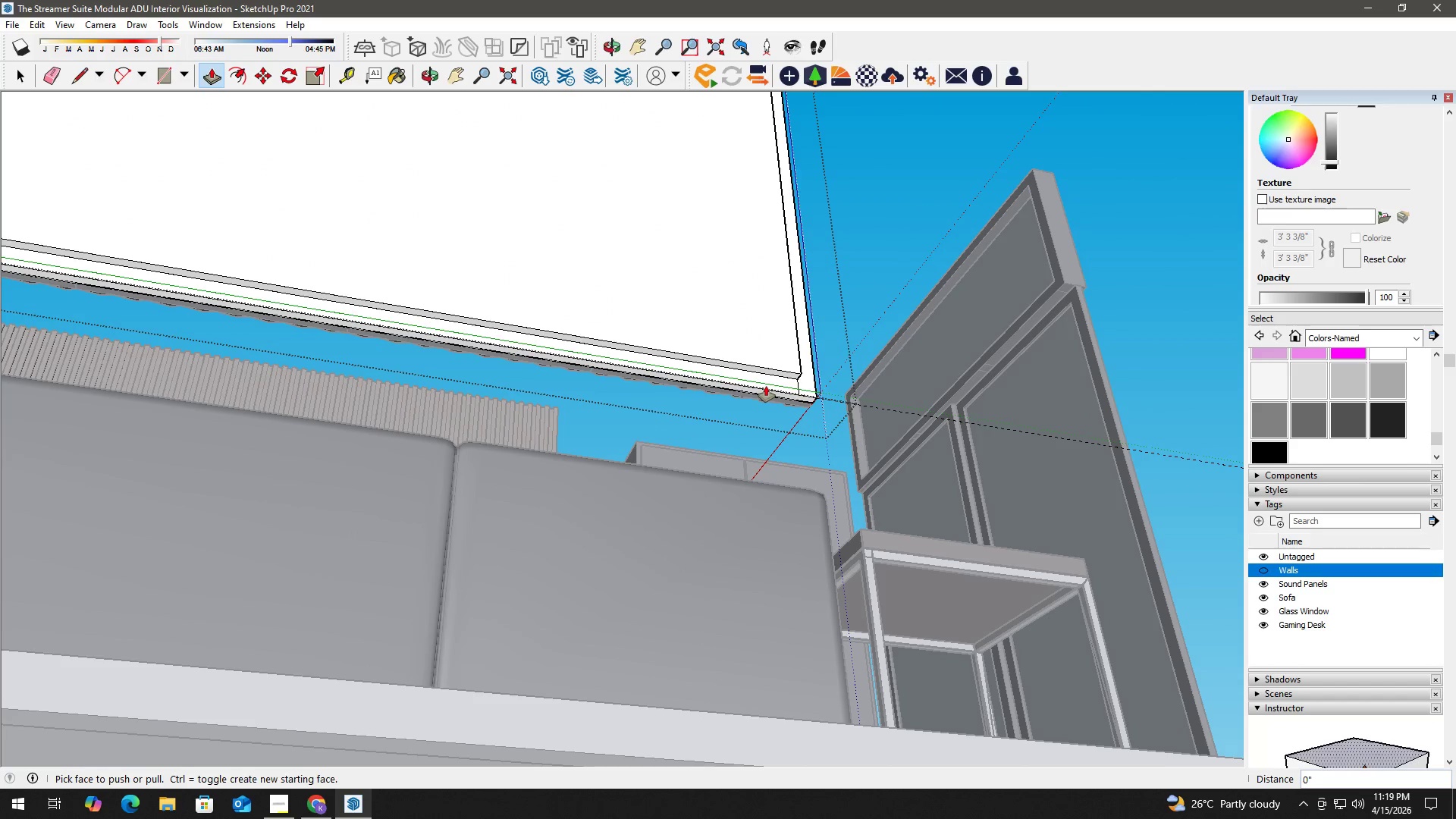 
key(Space)
 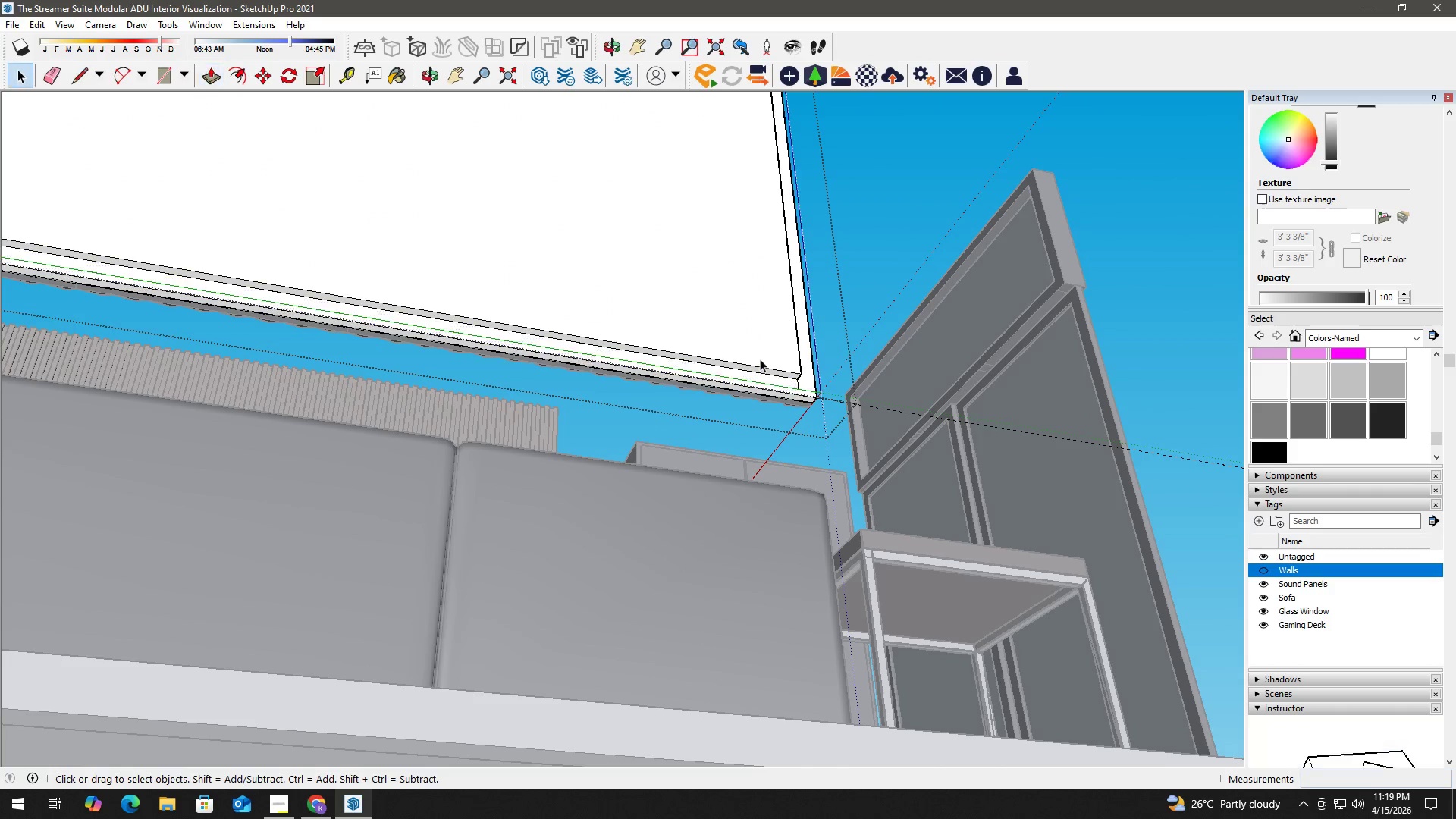 
key(Escape)
 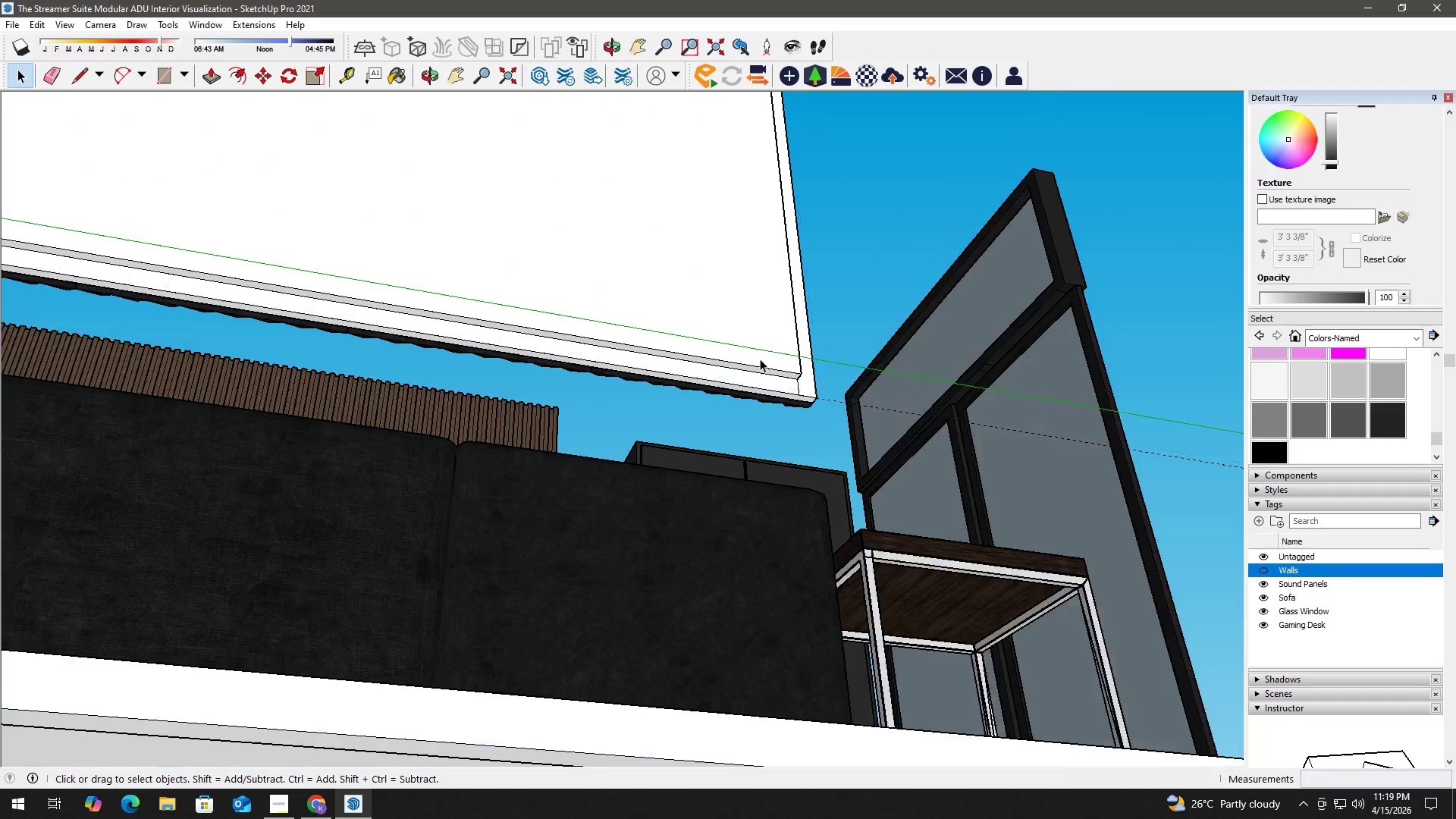 
key(Escape)
 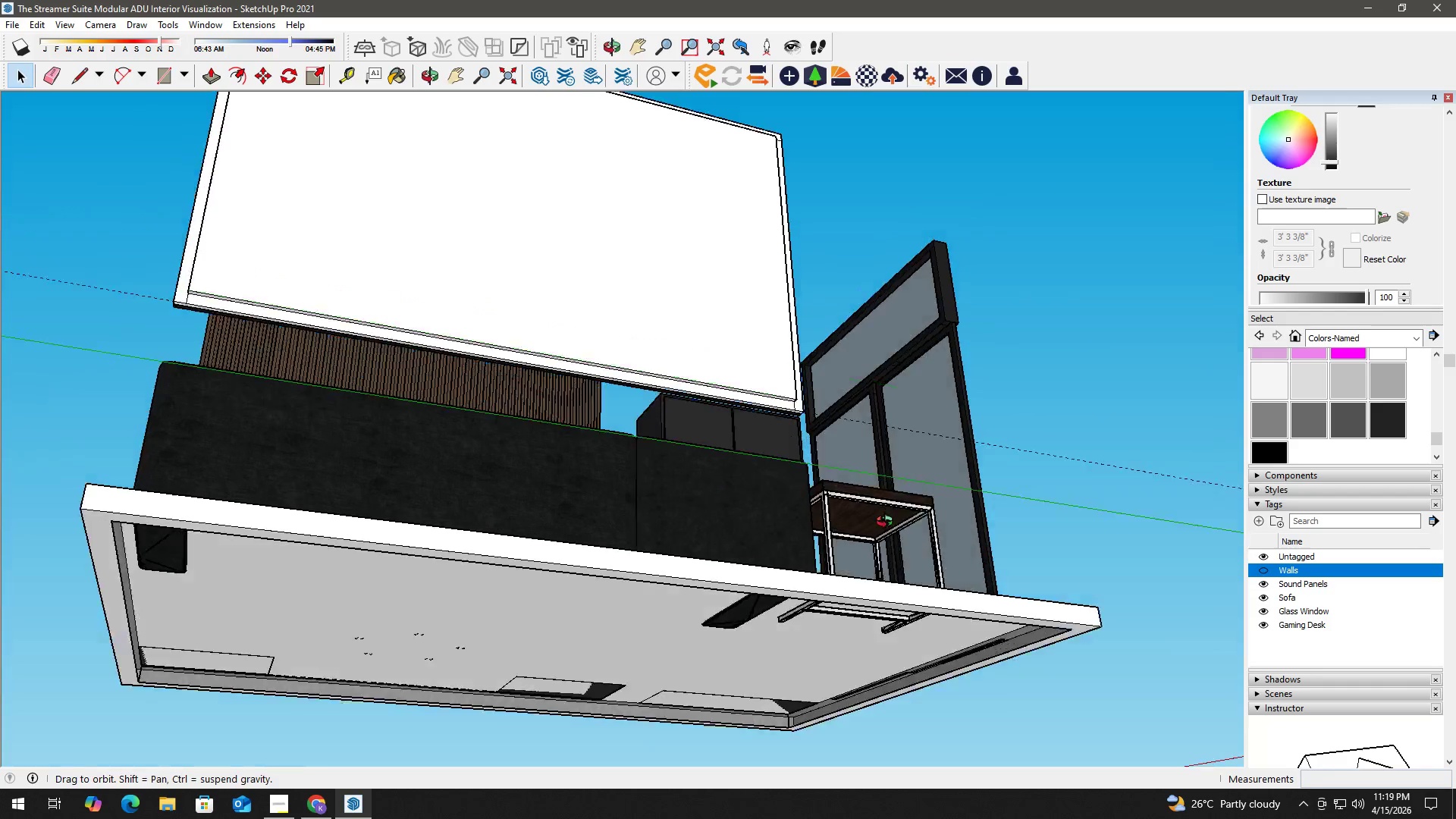 
scroll: coordinate [588, 444], scroll_direction: down, amount: 10.0
 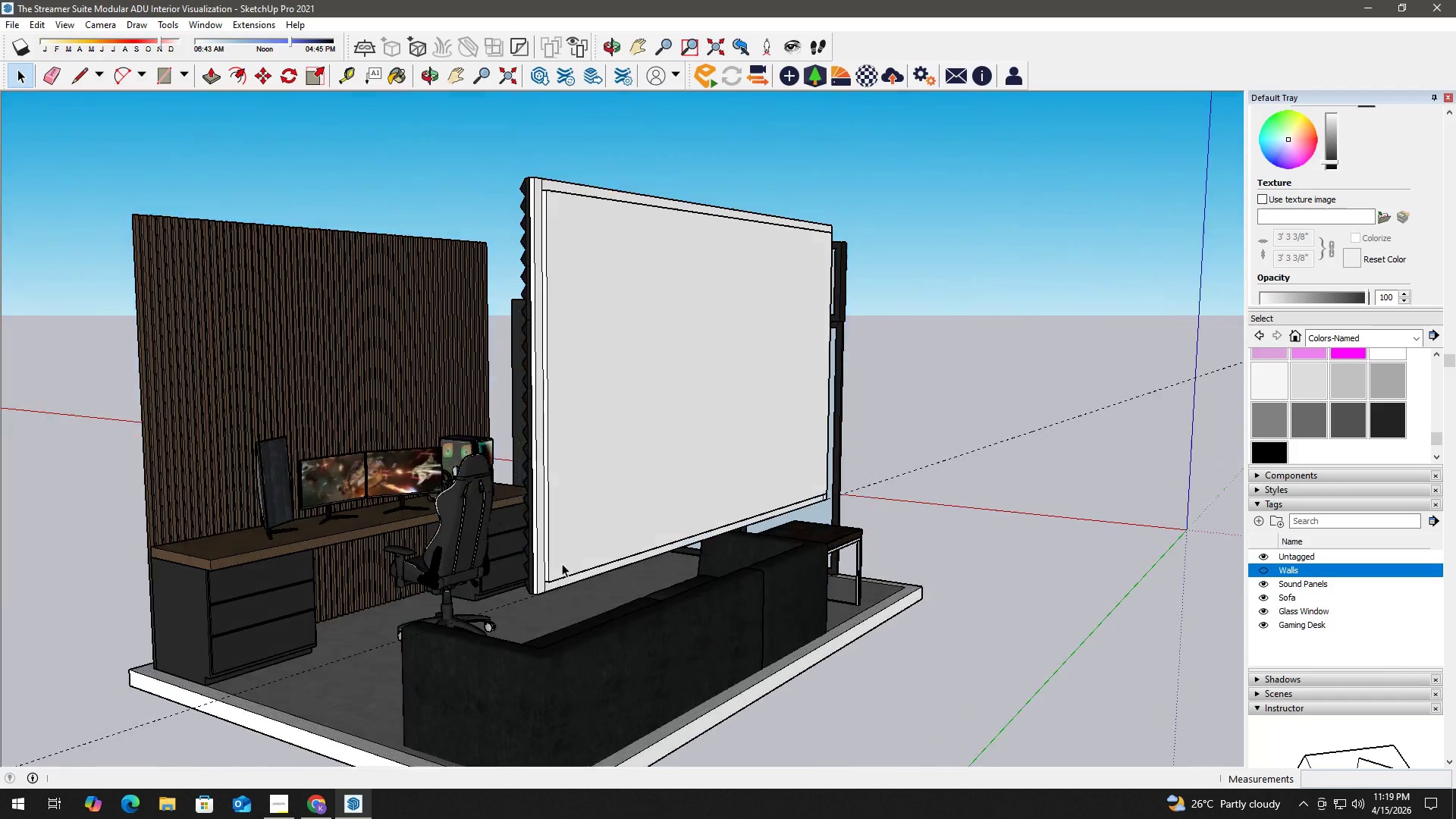 
key(B)
 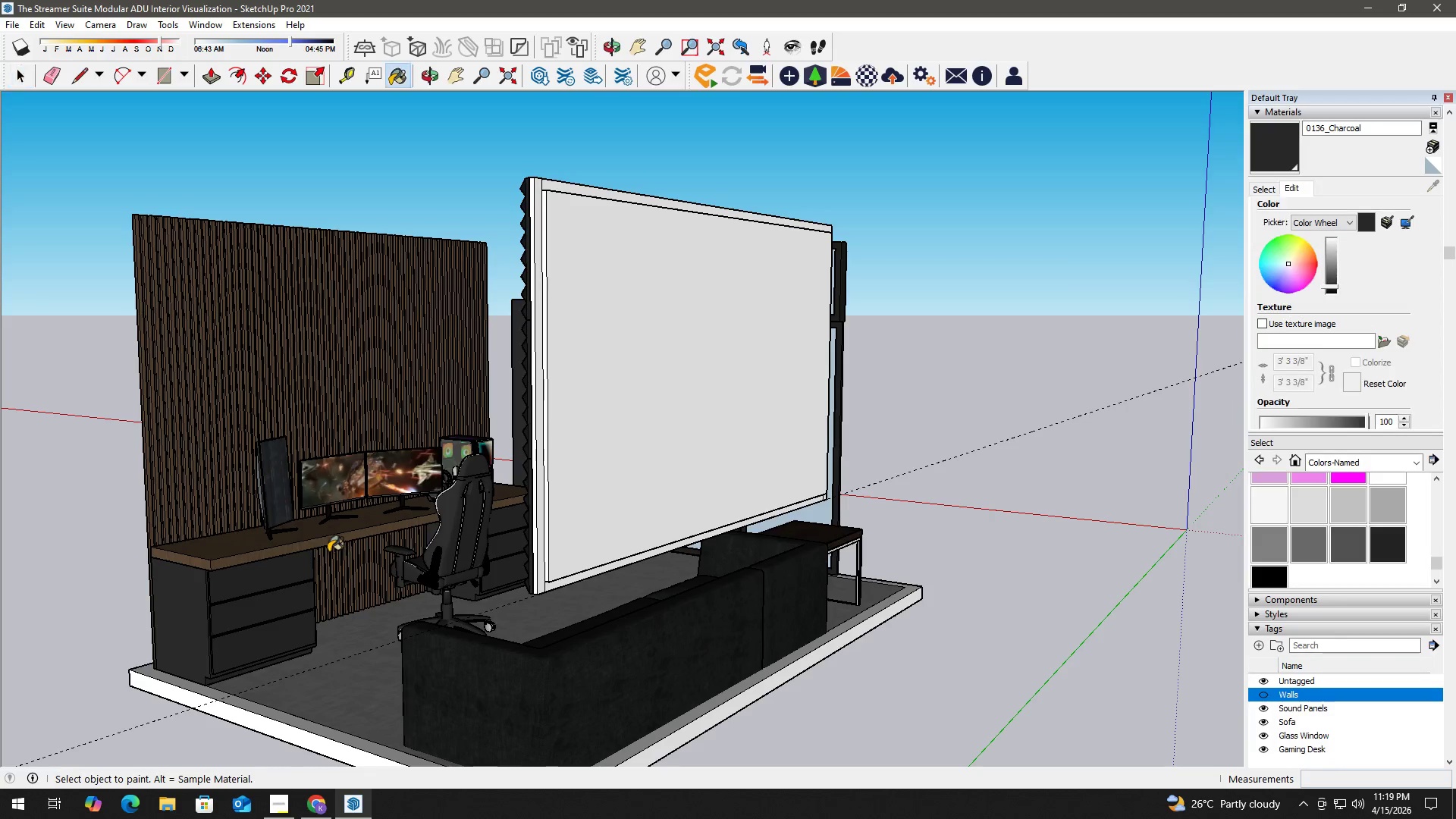 
hold_key(key=AltLeft, duration=0.55)
left_click([316, 537])
 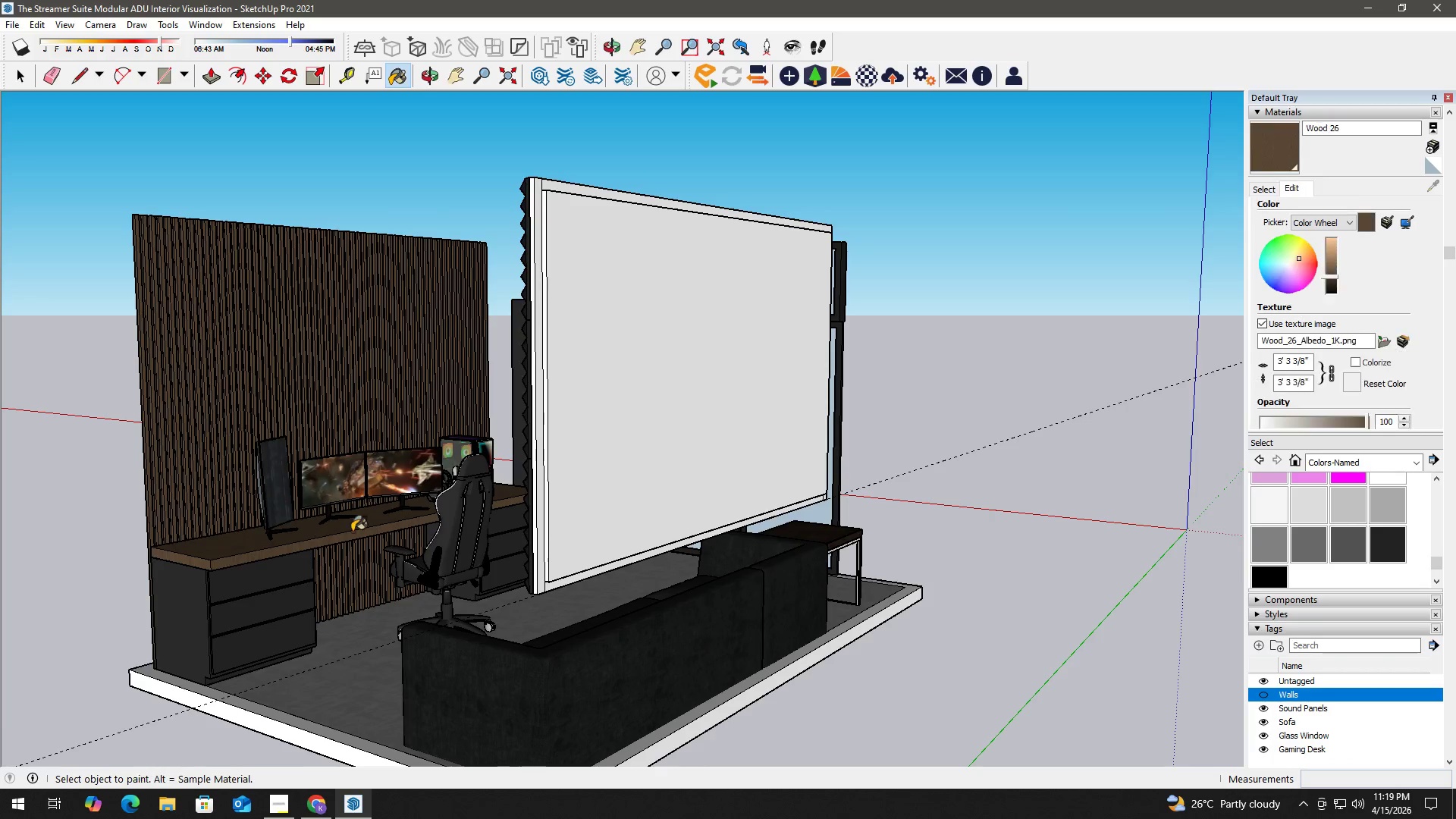 
key(Space)
 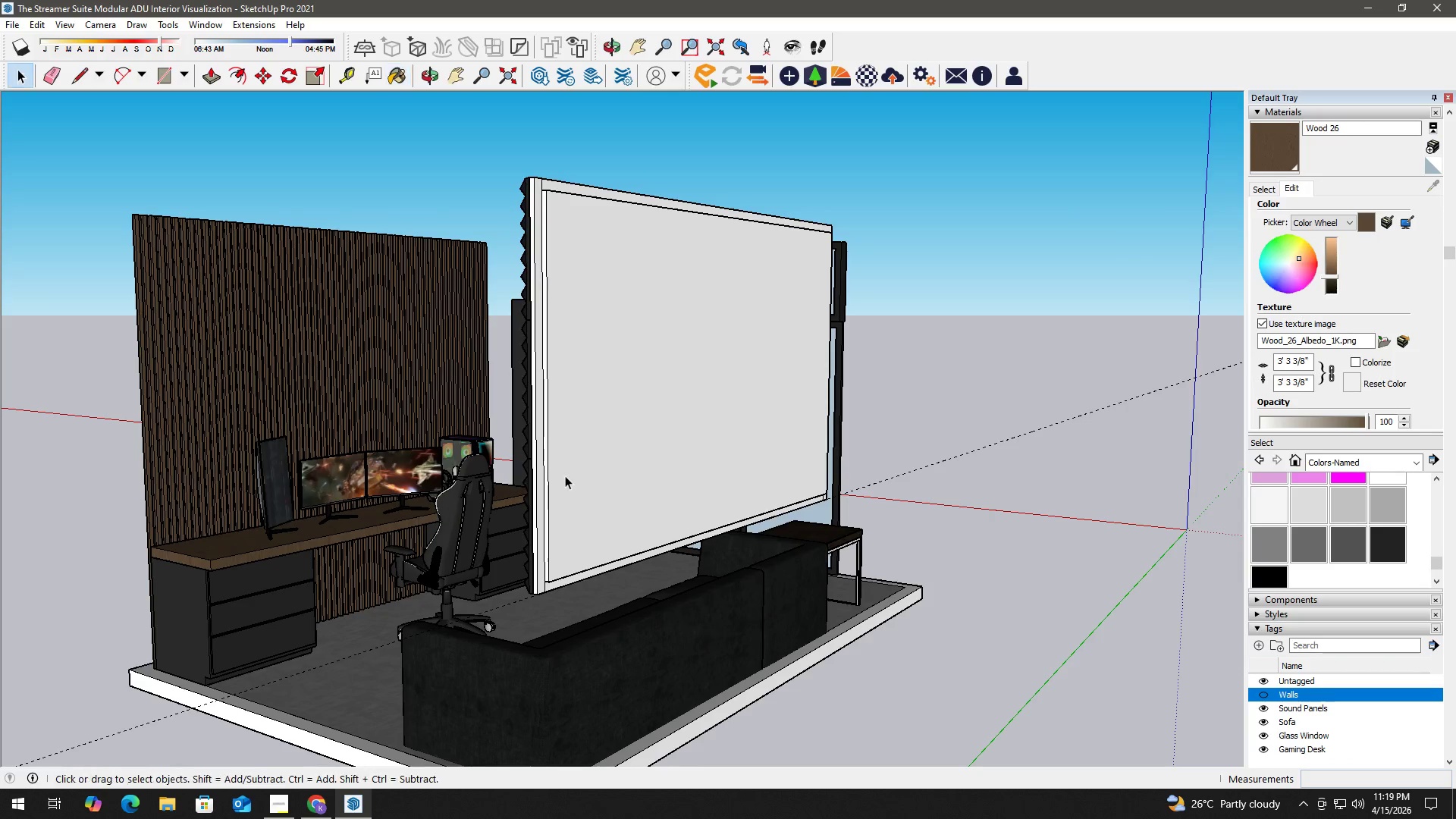 
double_click([567, 474])
 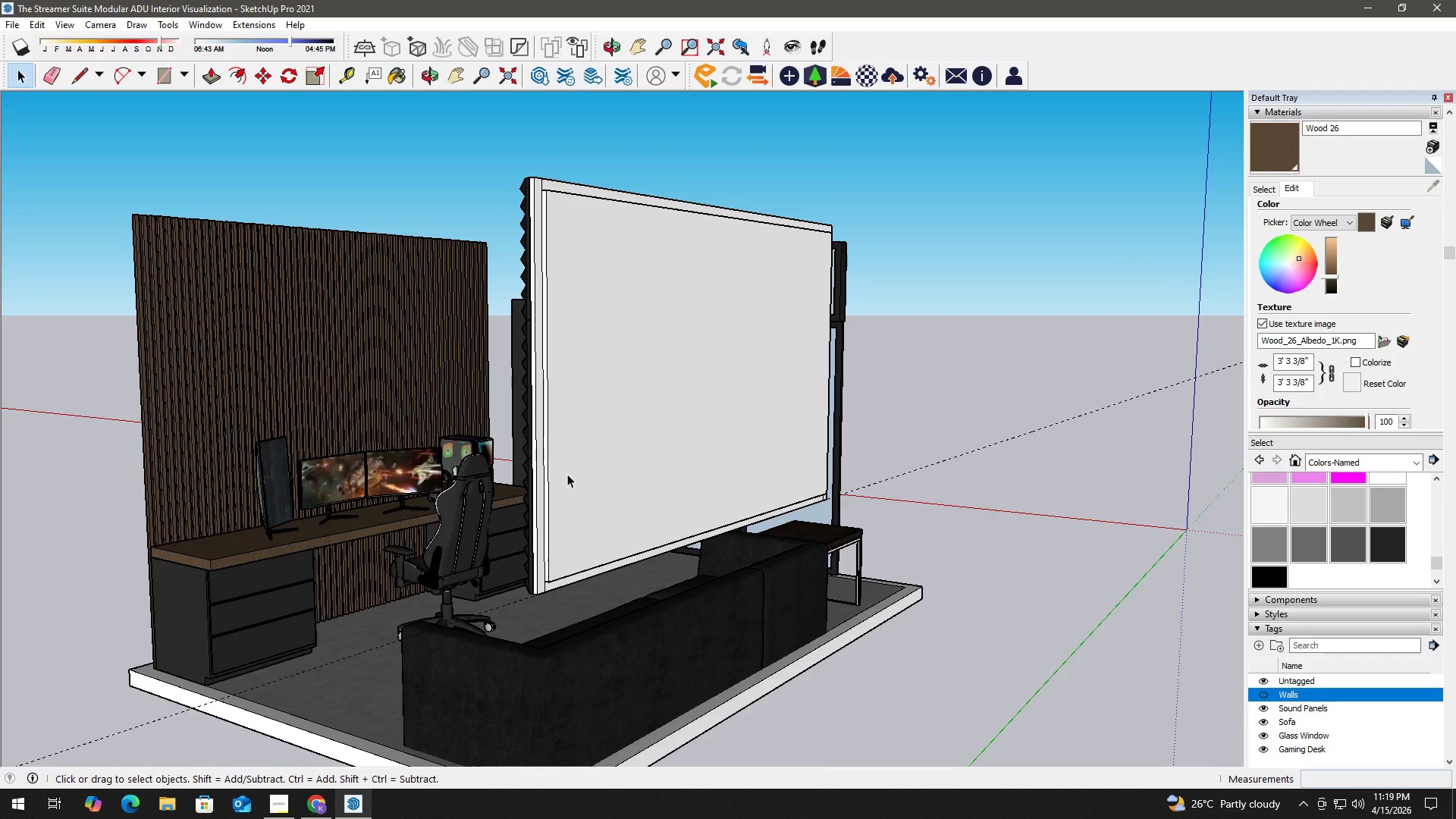 
triple_click([567, 474])
 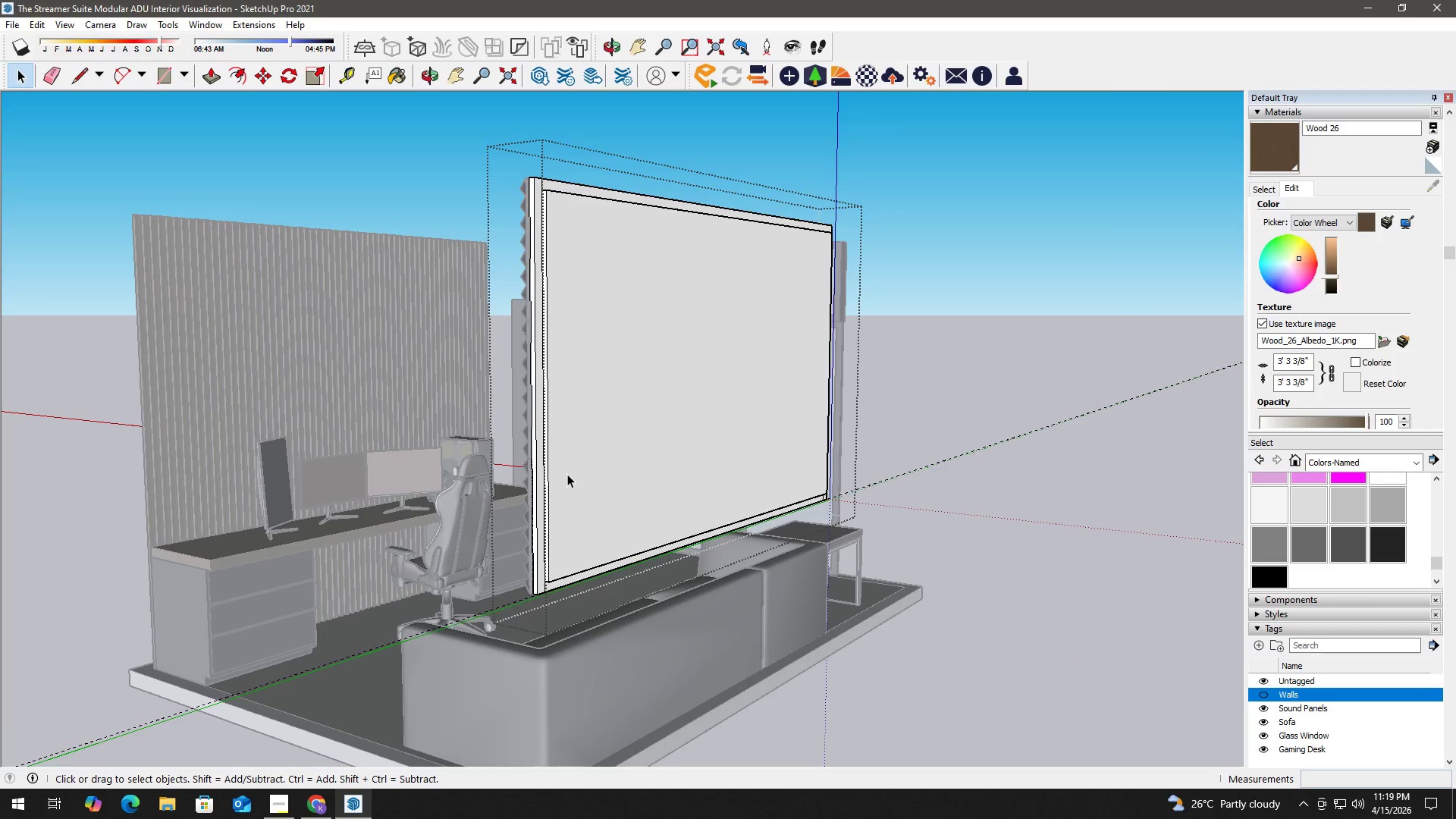 
triple_click([567, 474])
 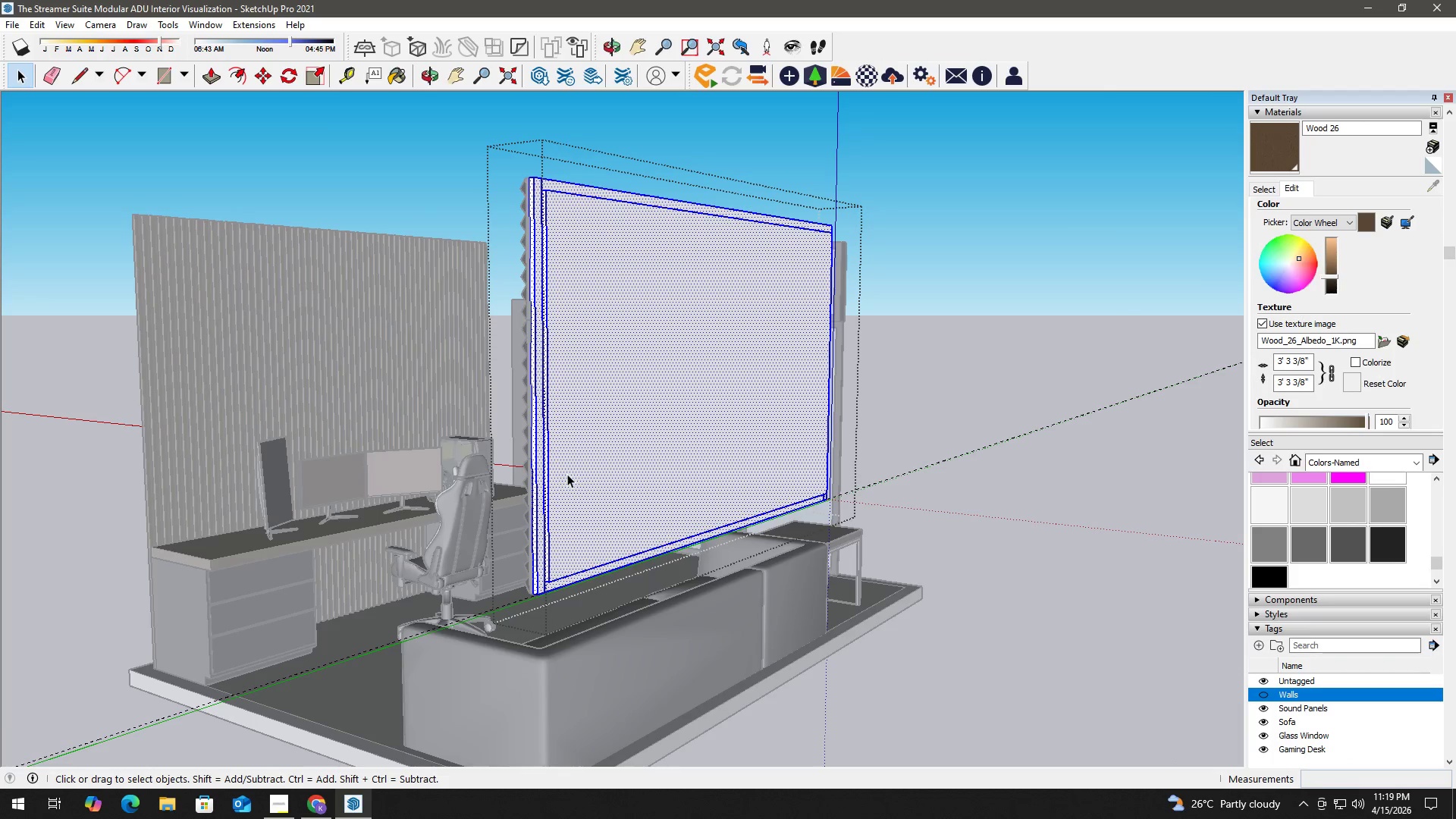 
triple_click([567, 474])
 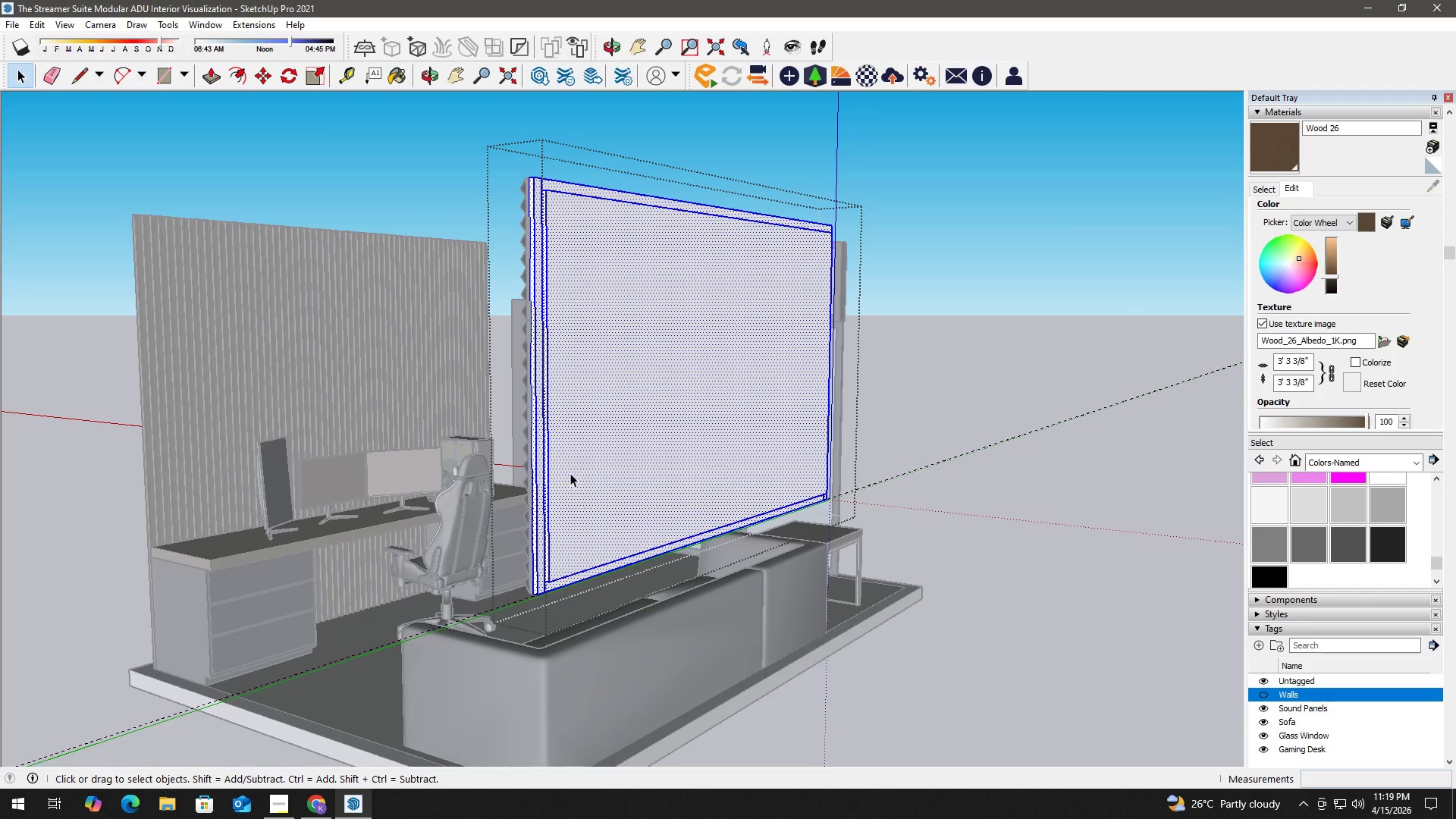 
key(B)
 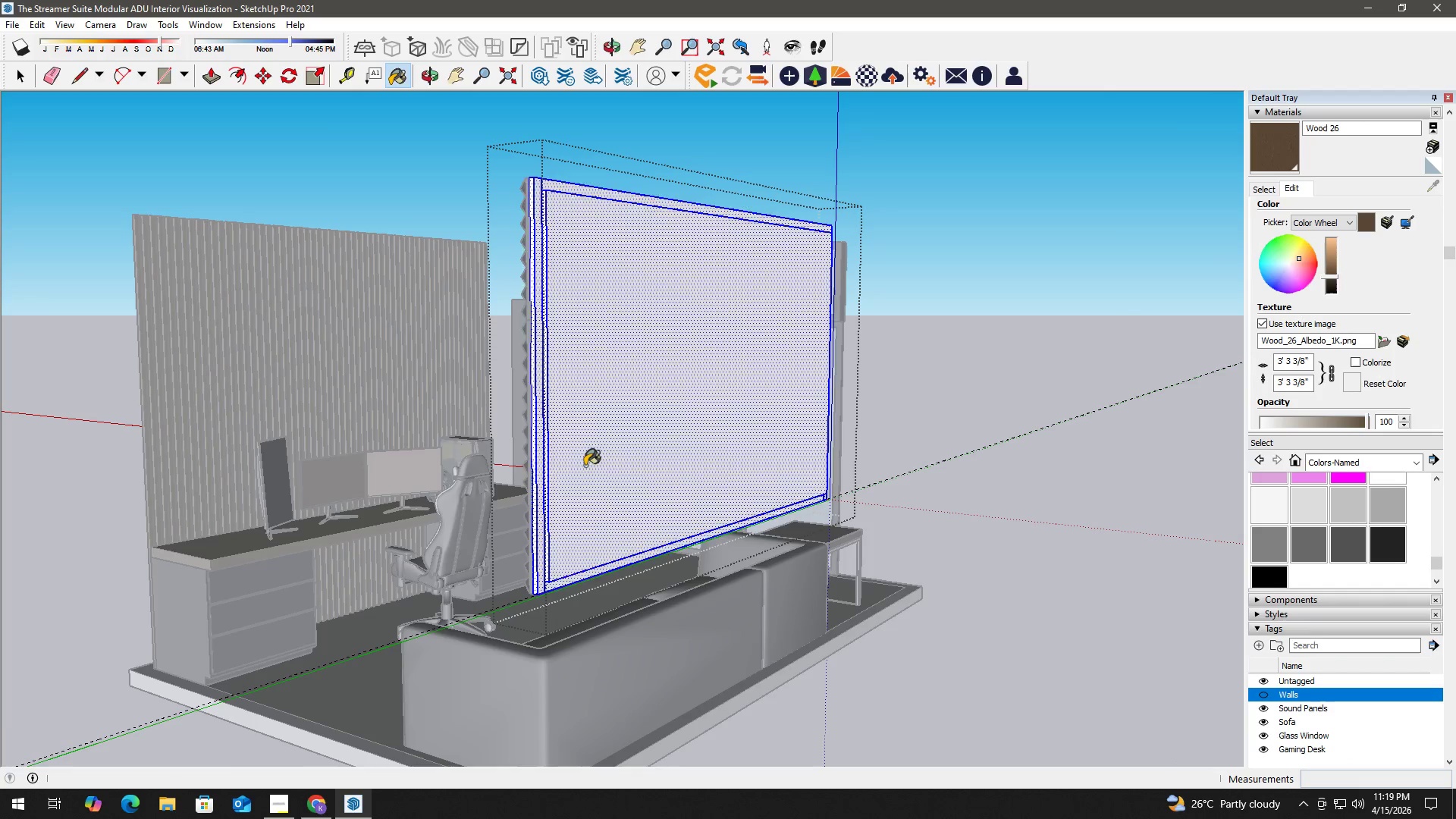 
triple_click([585, 466])
 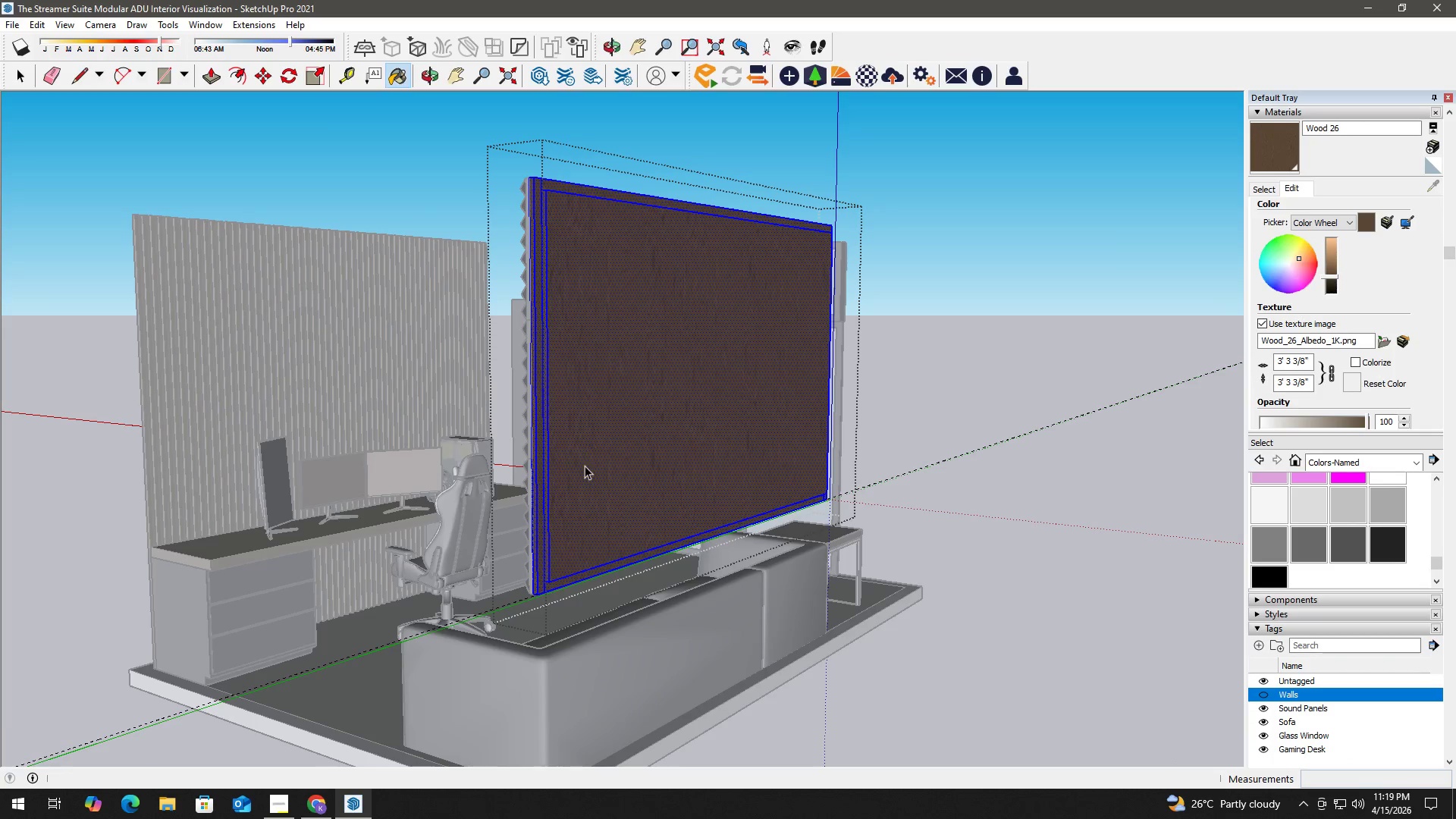 
key(Space)
 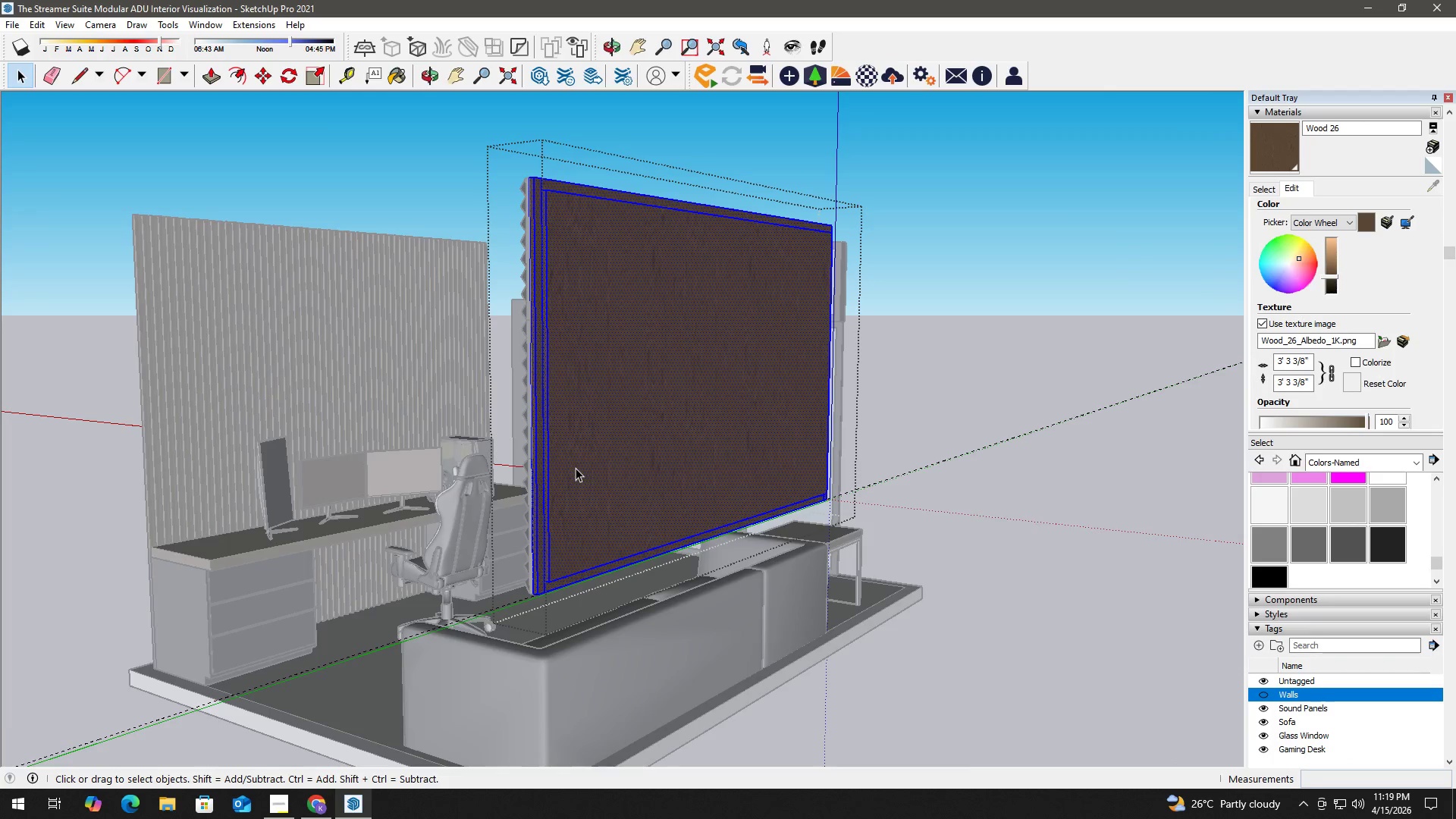 
key(Escape)
 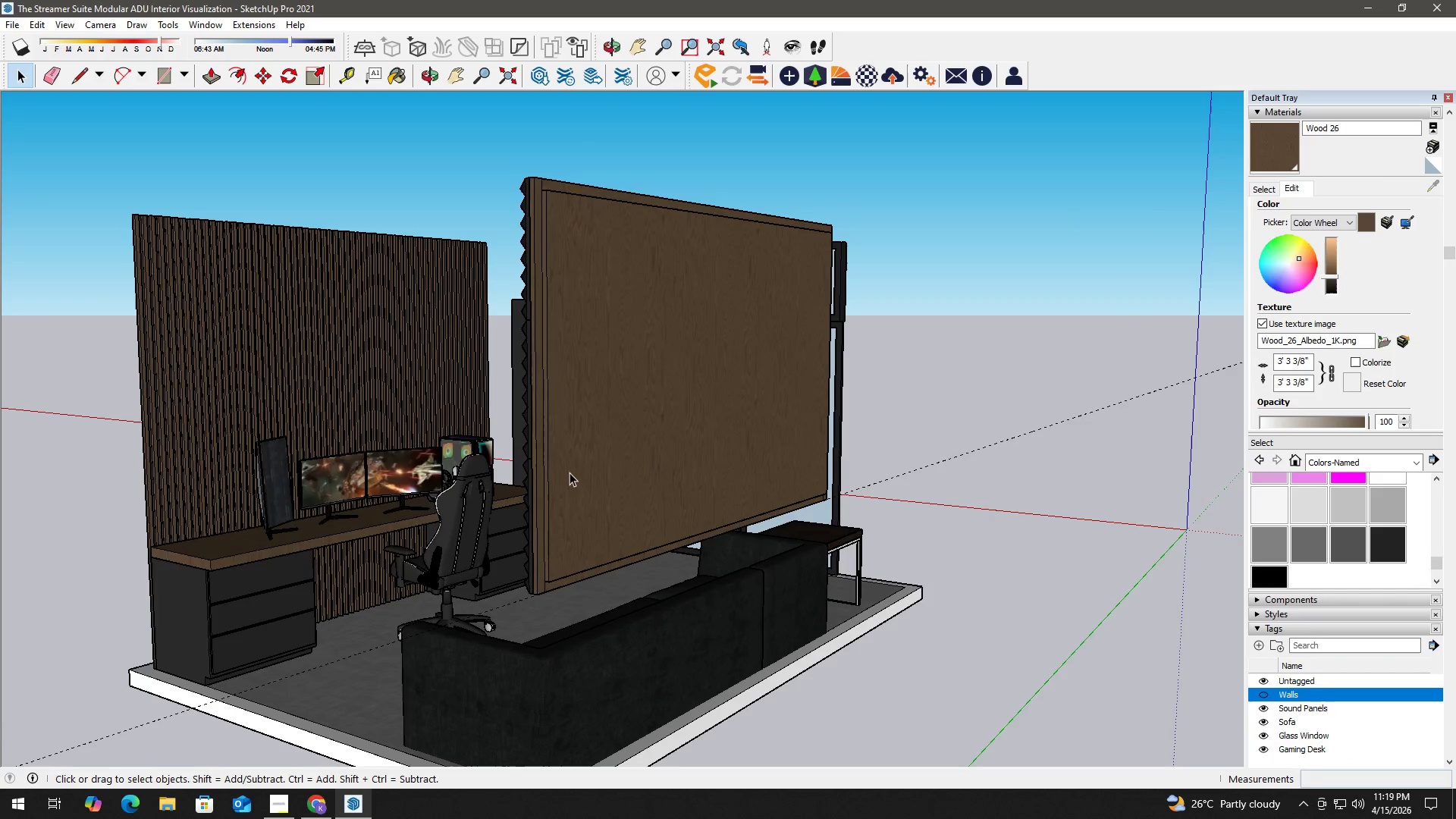 
key(Escape)
 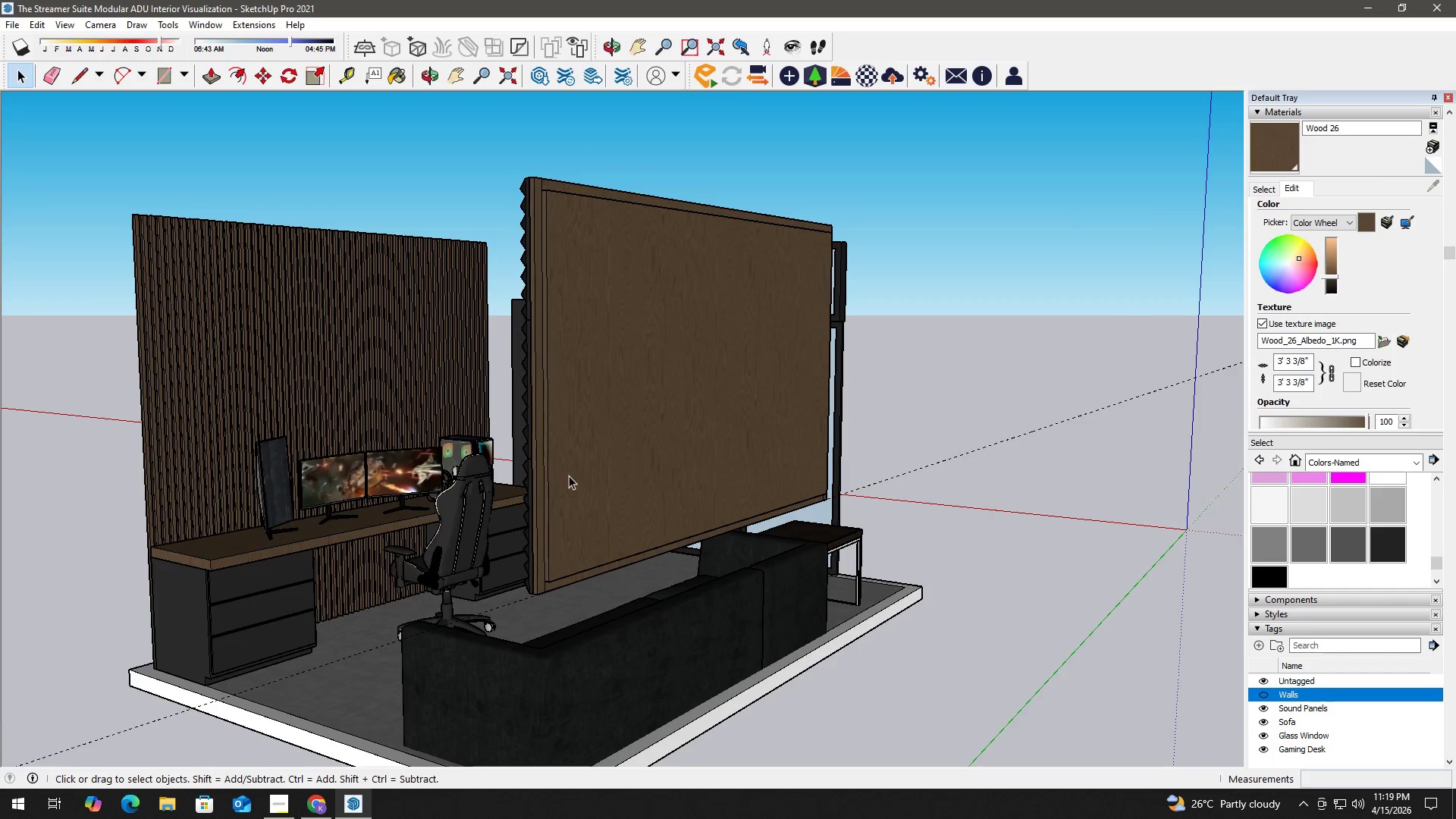 
key(Escape)
 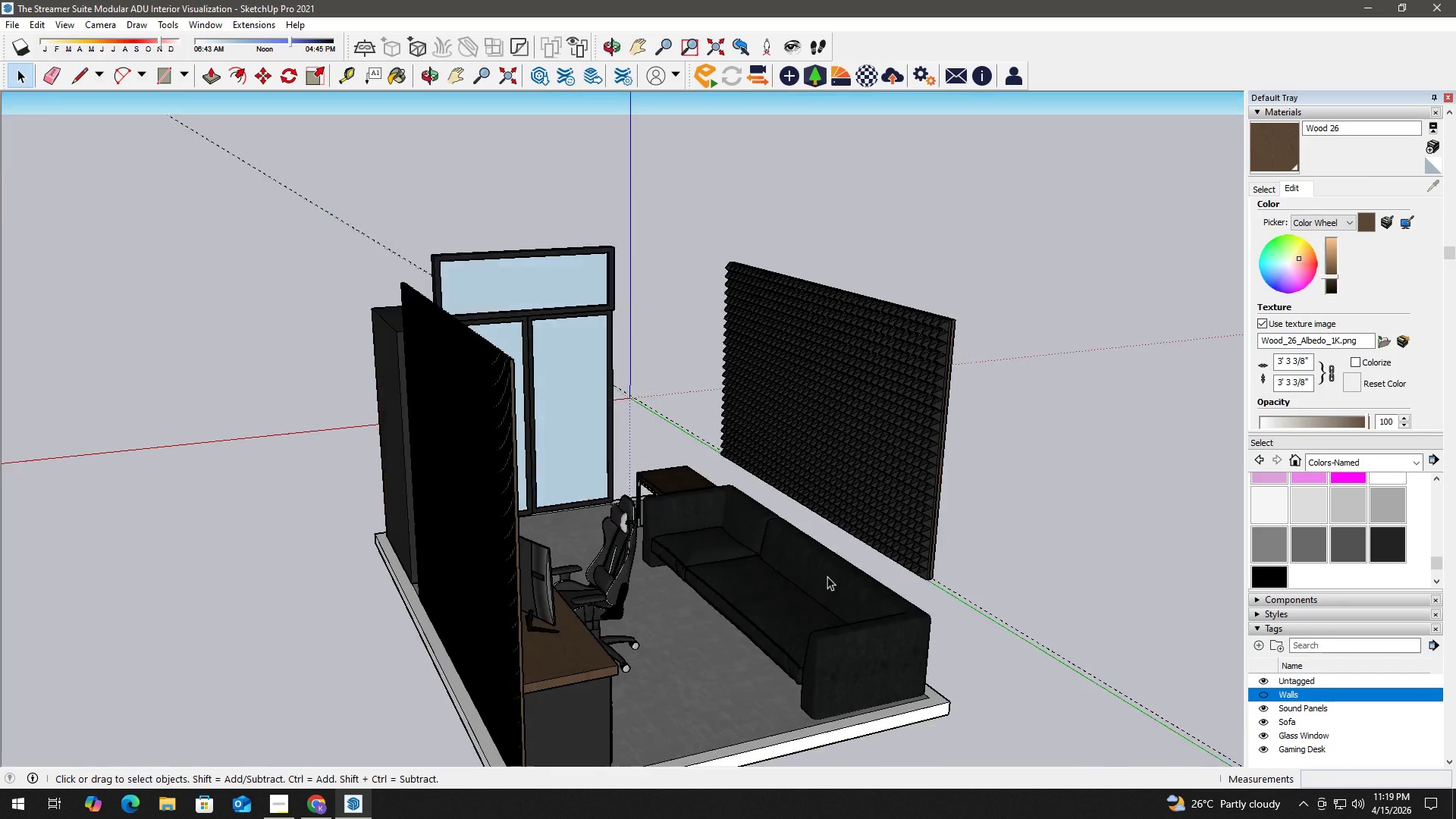 
scroll: coordinate [827, 576], scroll_direction: down, amount: 6.0
 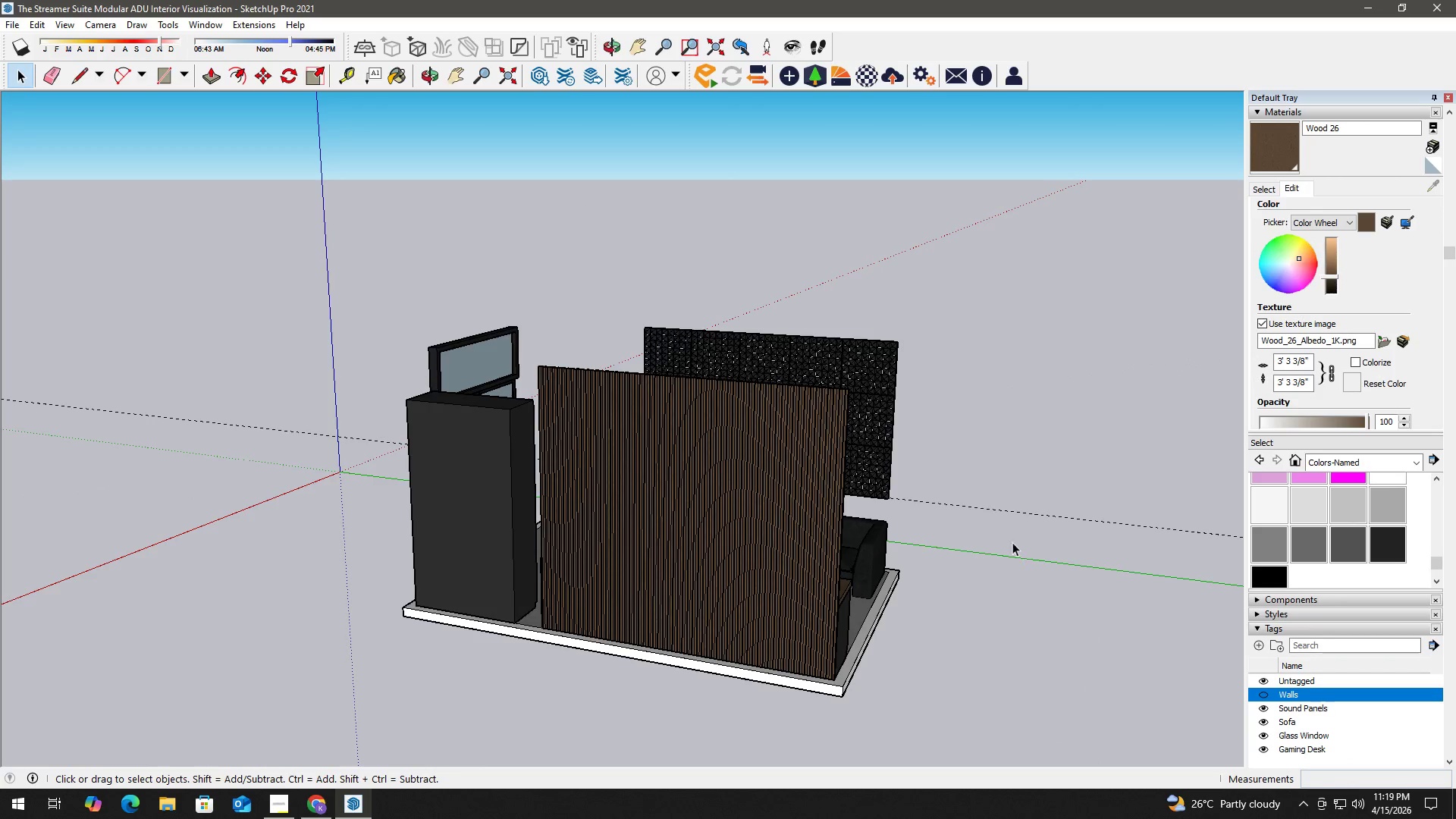 
key(E)
 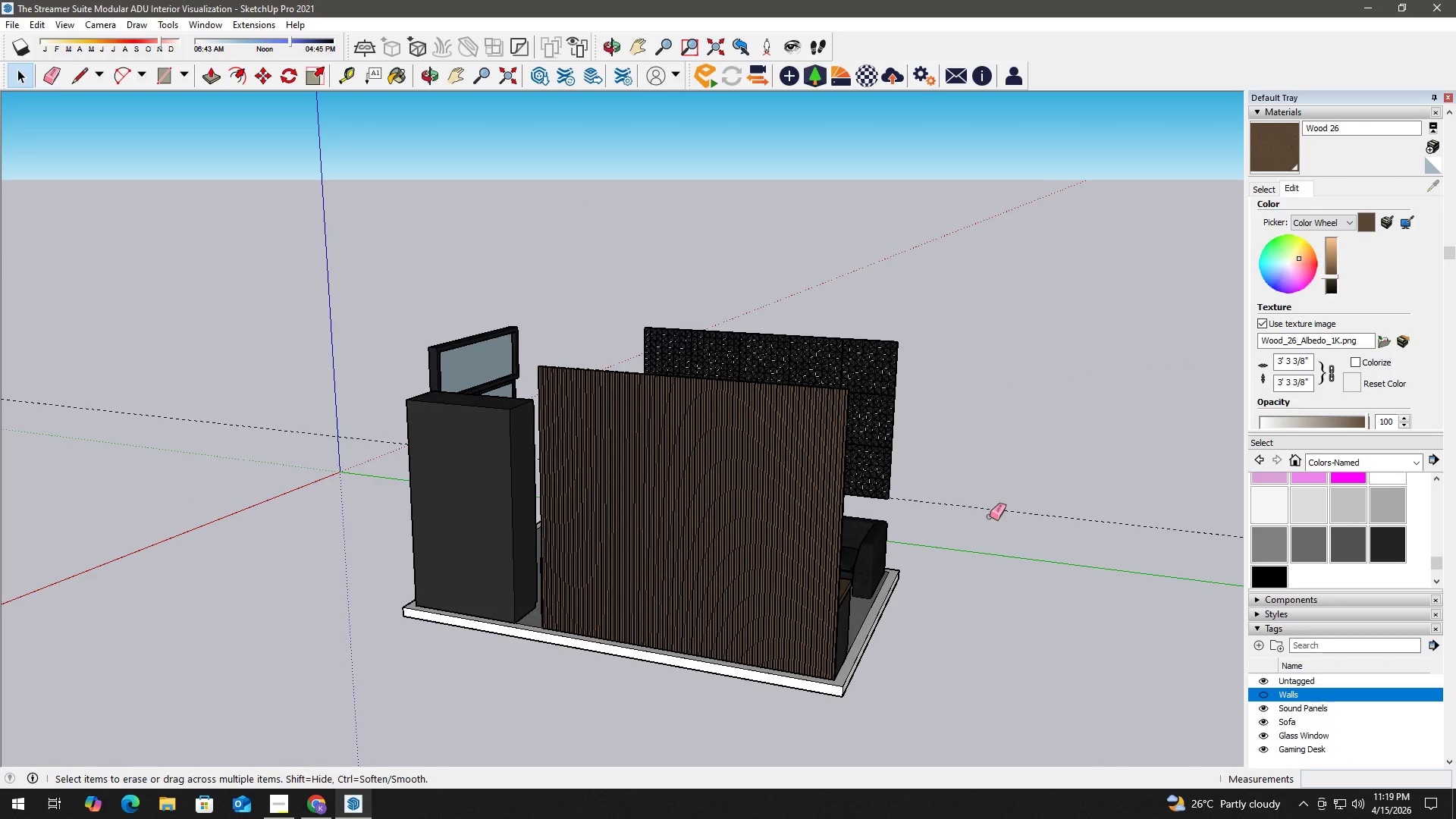 
left_click_drag(start_coordinate=[999, 516], to_coordinate=[996, 492])
 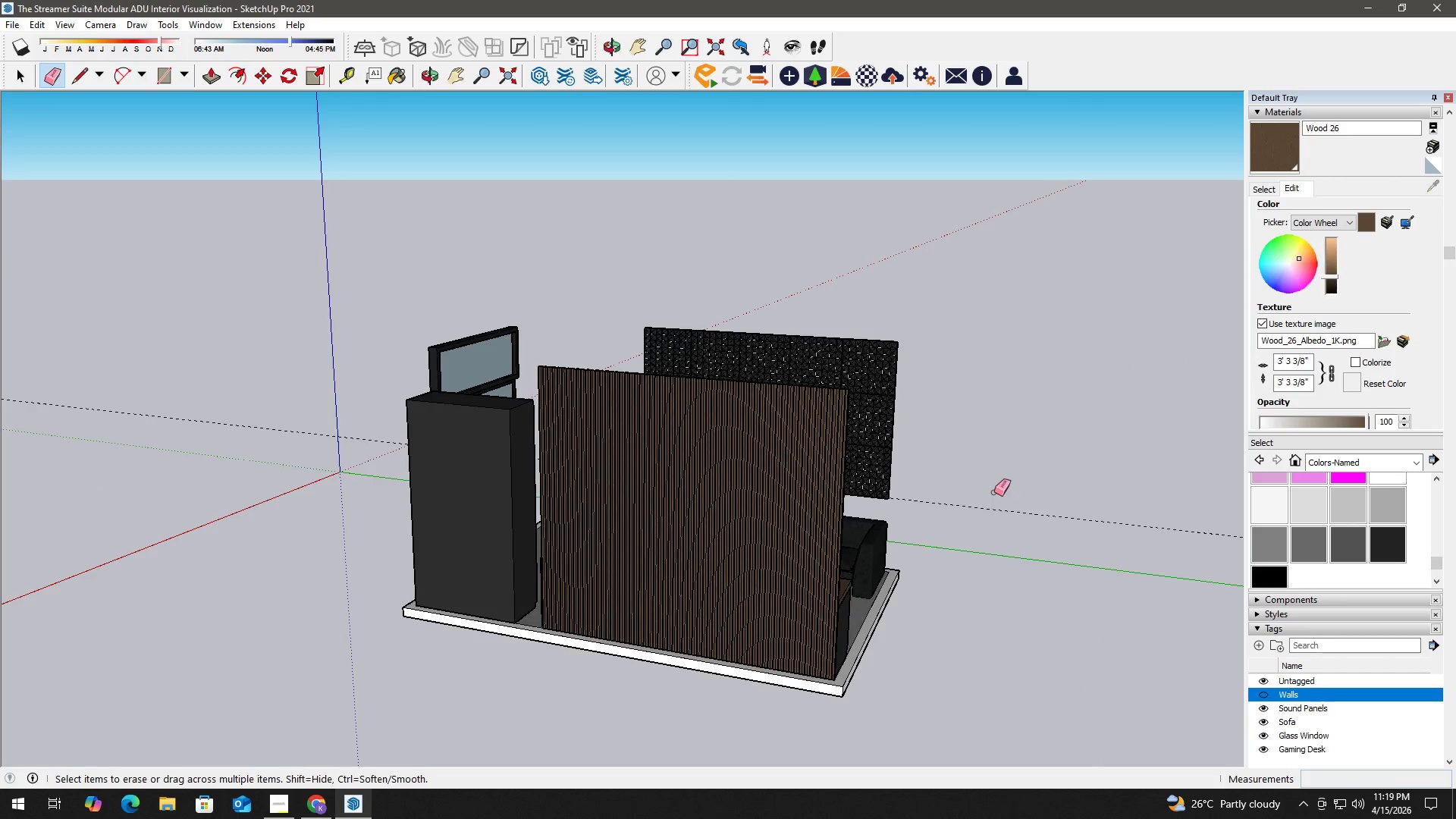 
key(Space)
 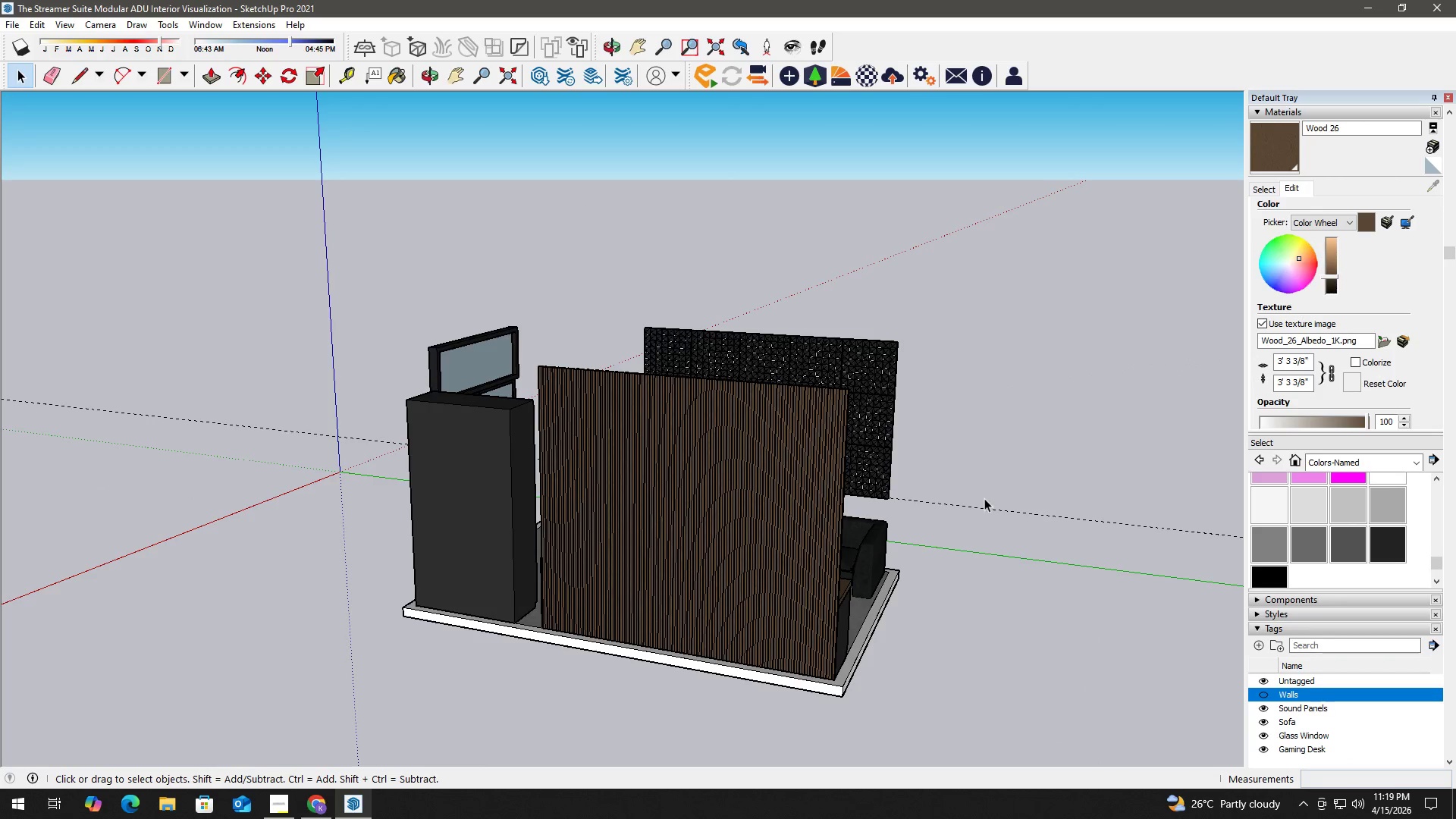 
key(E)
 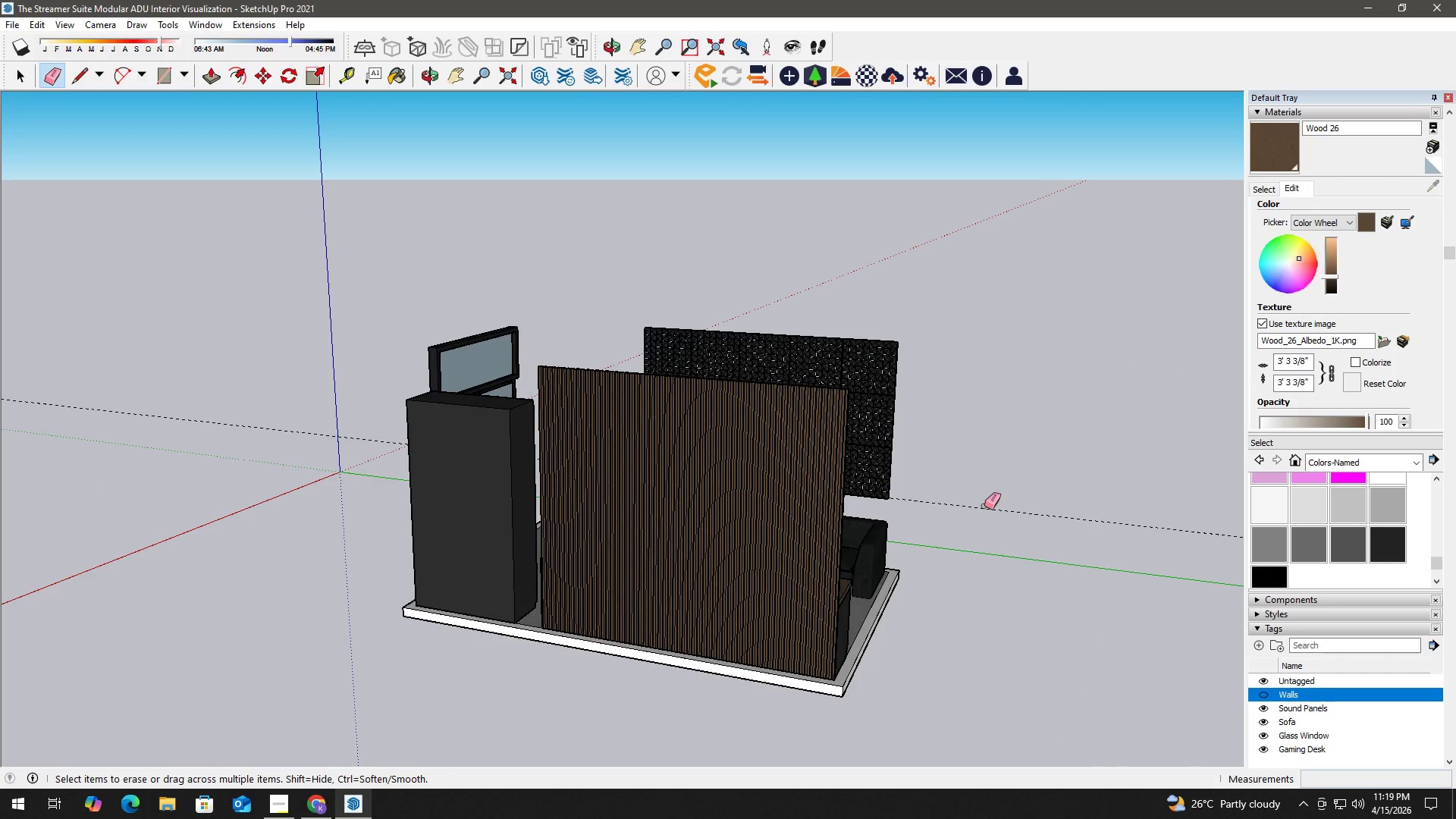 
key(Space)
 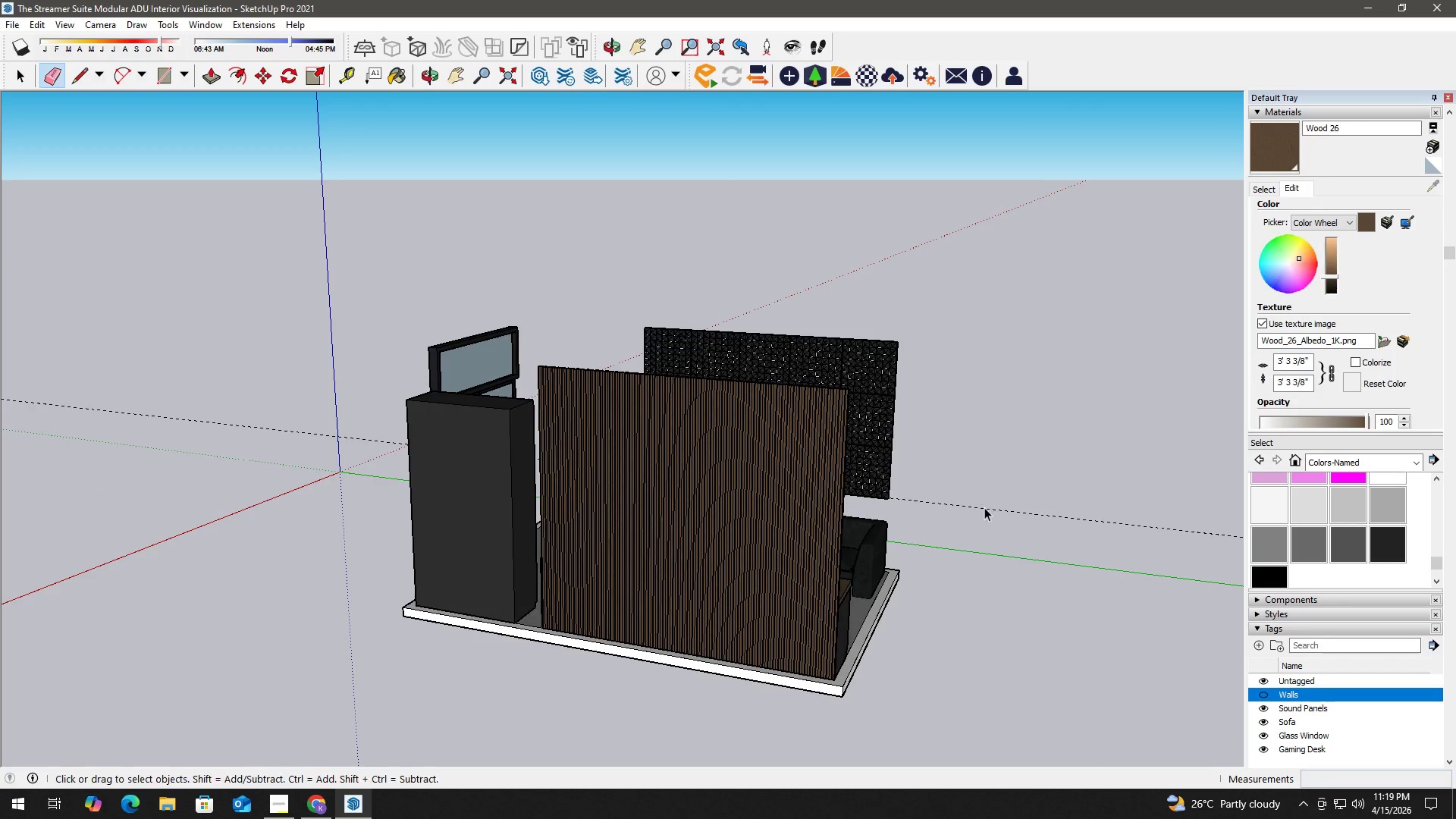 
double_click([984, 507])
 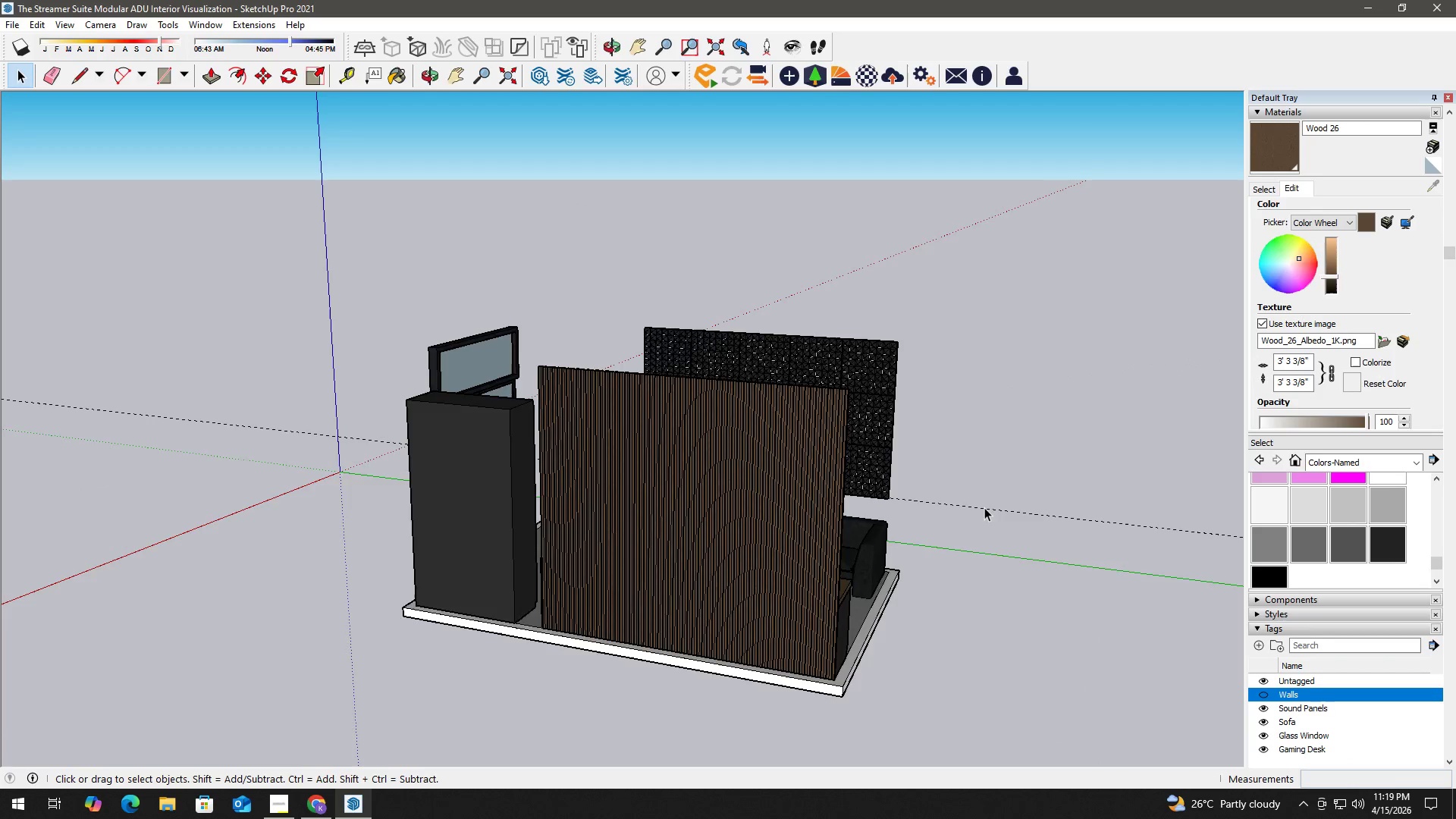 
triple_click([984, 508])
 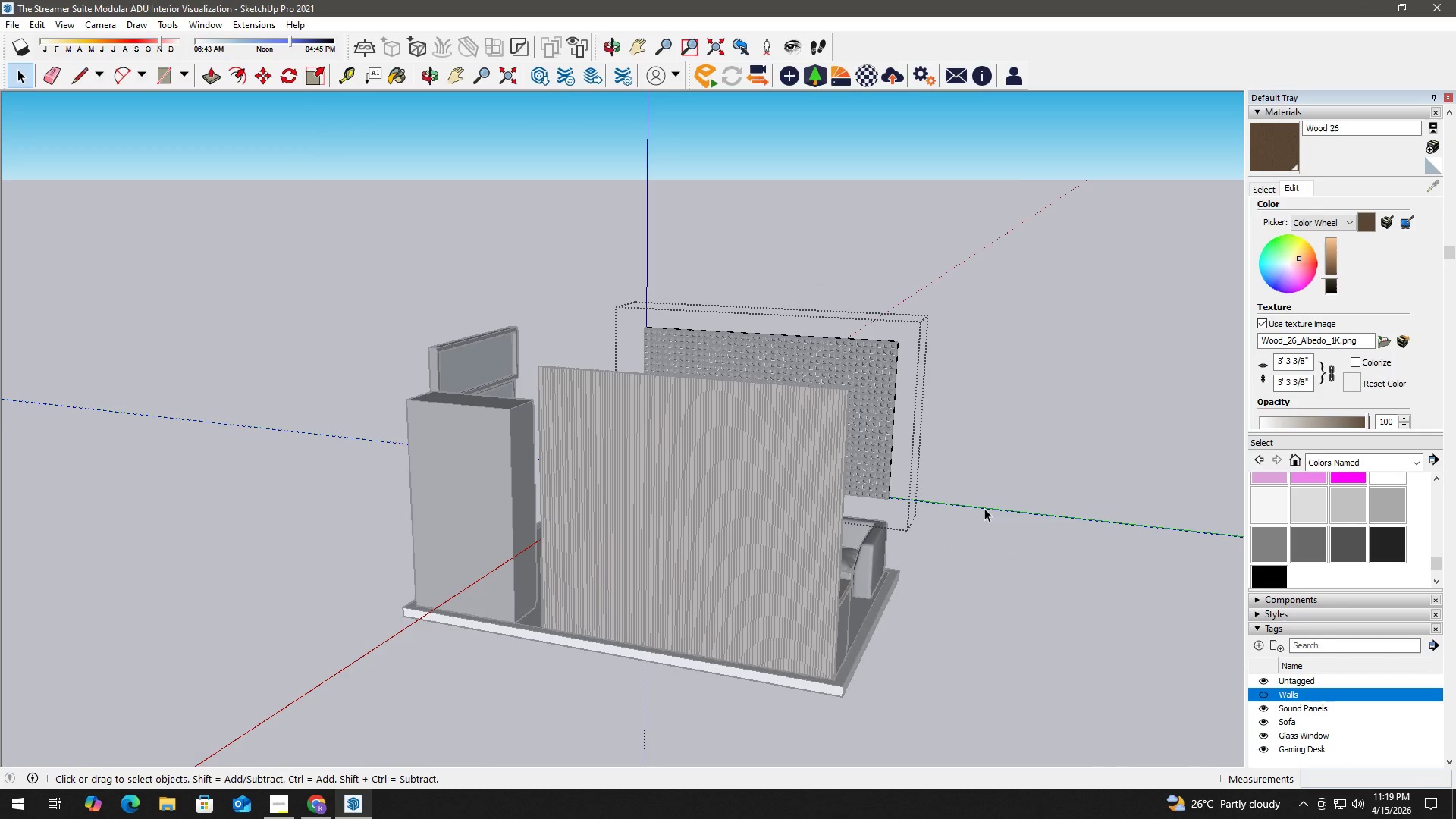 
triple_click([984, 508])
 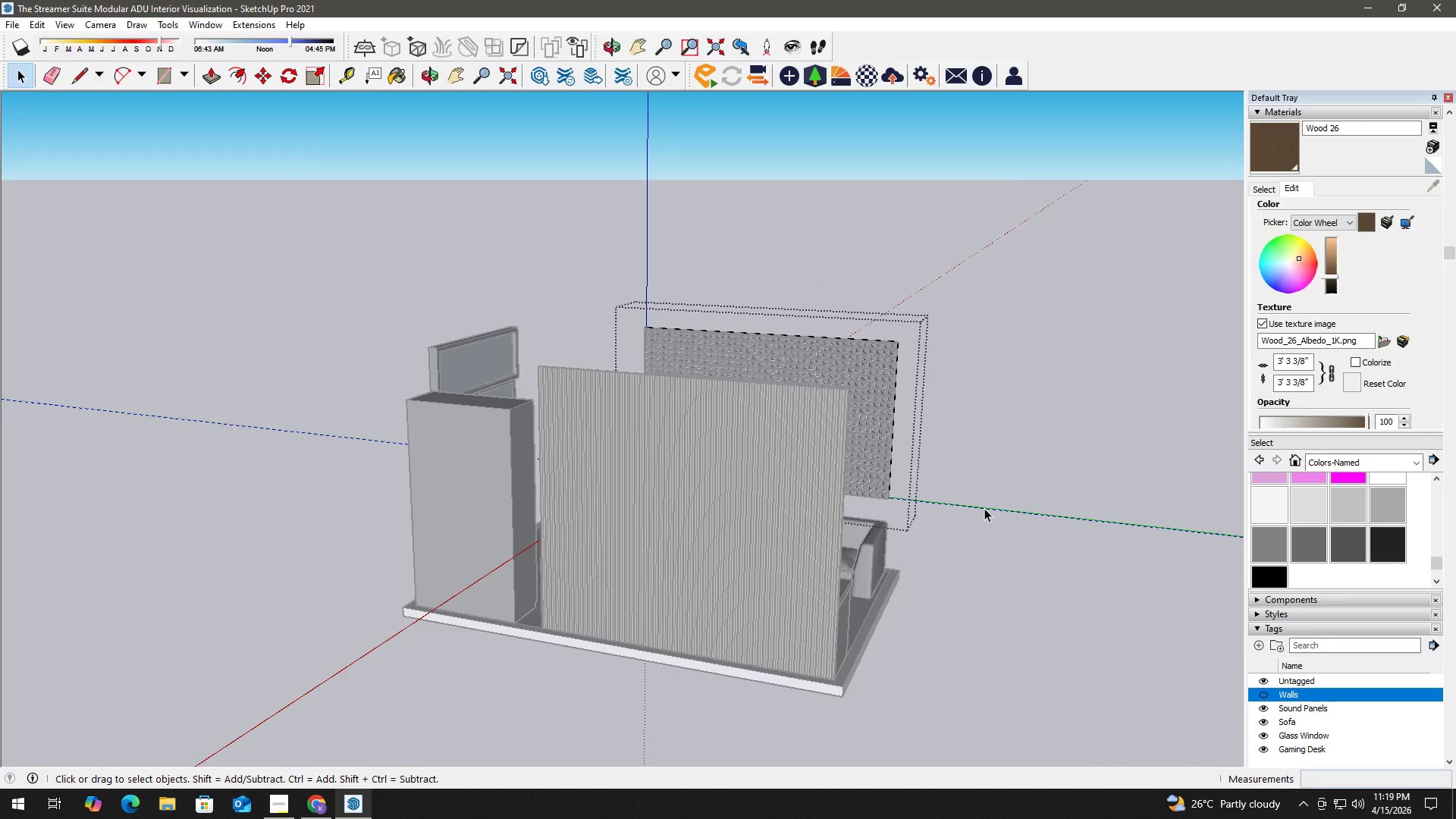 
triple_click([984, 508])
 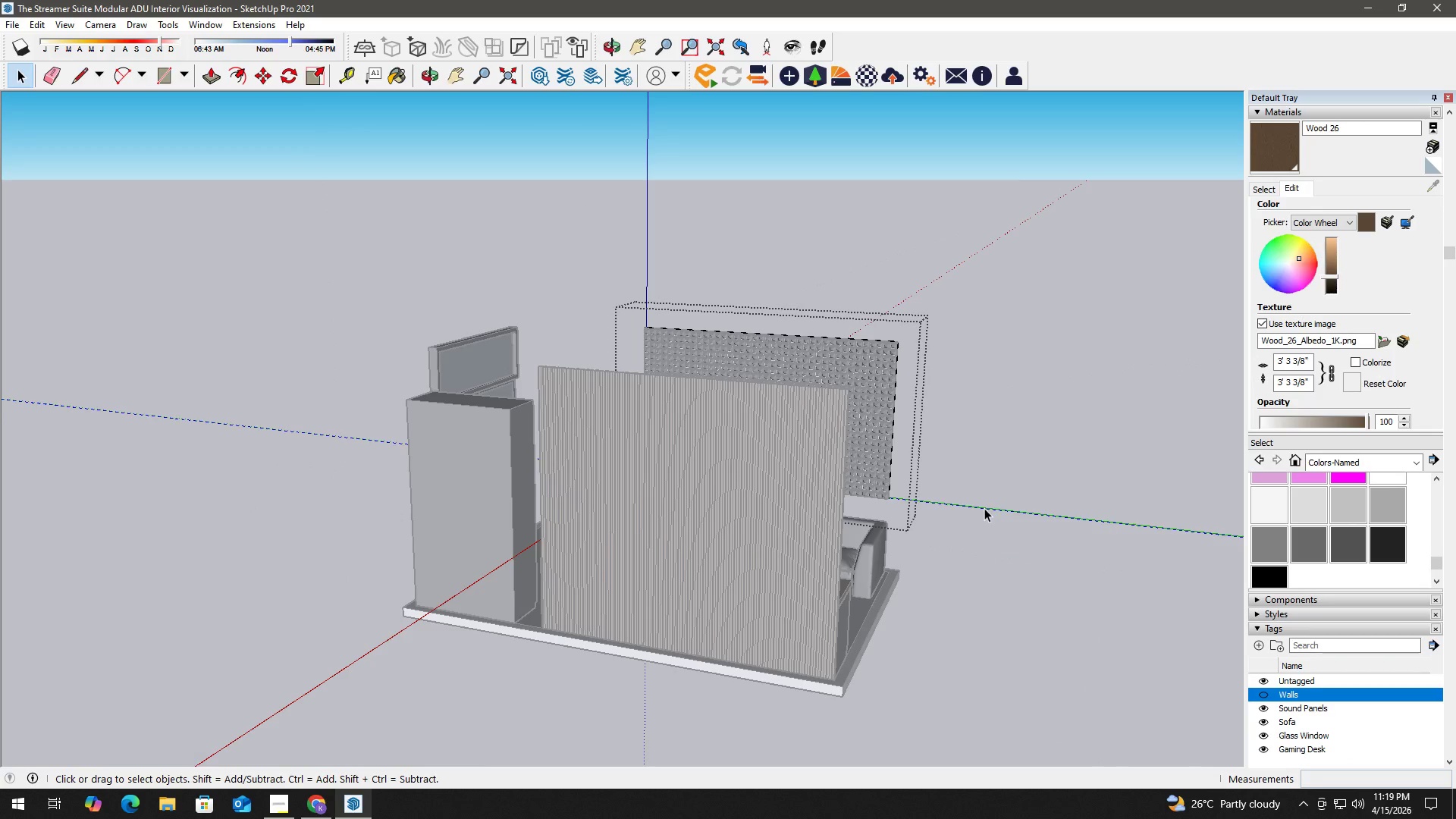 
key(Delete)
 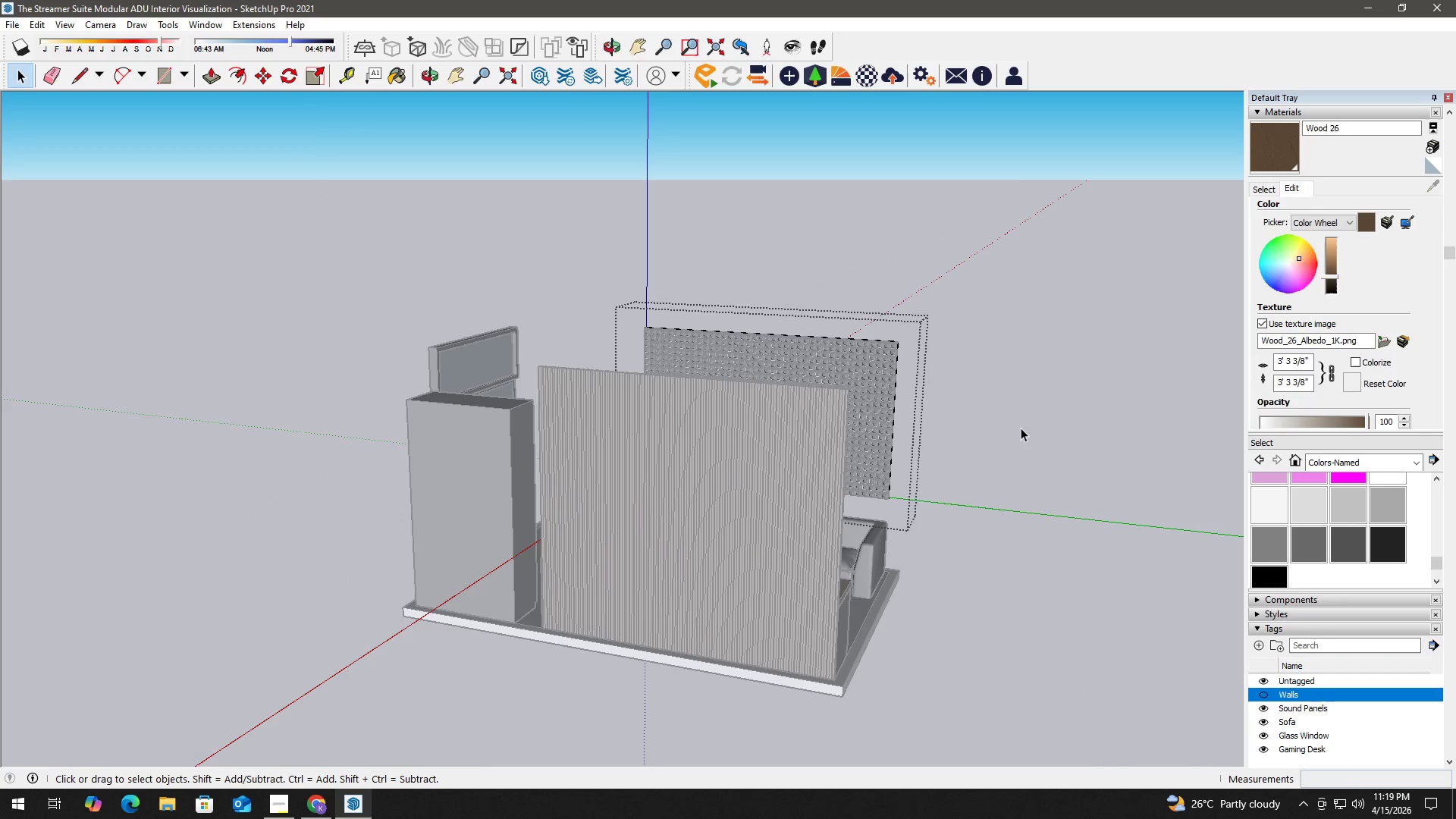 
key(Space)
 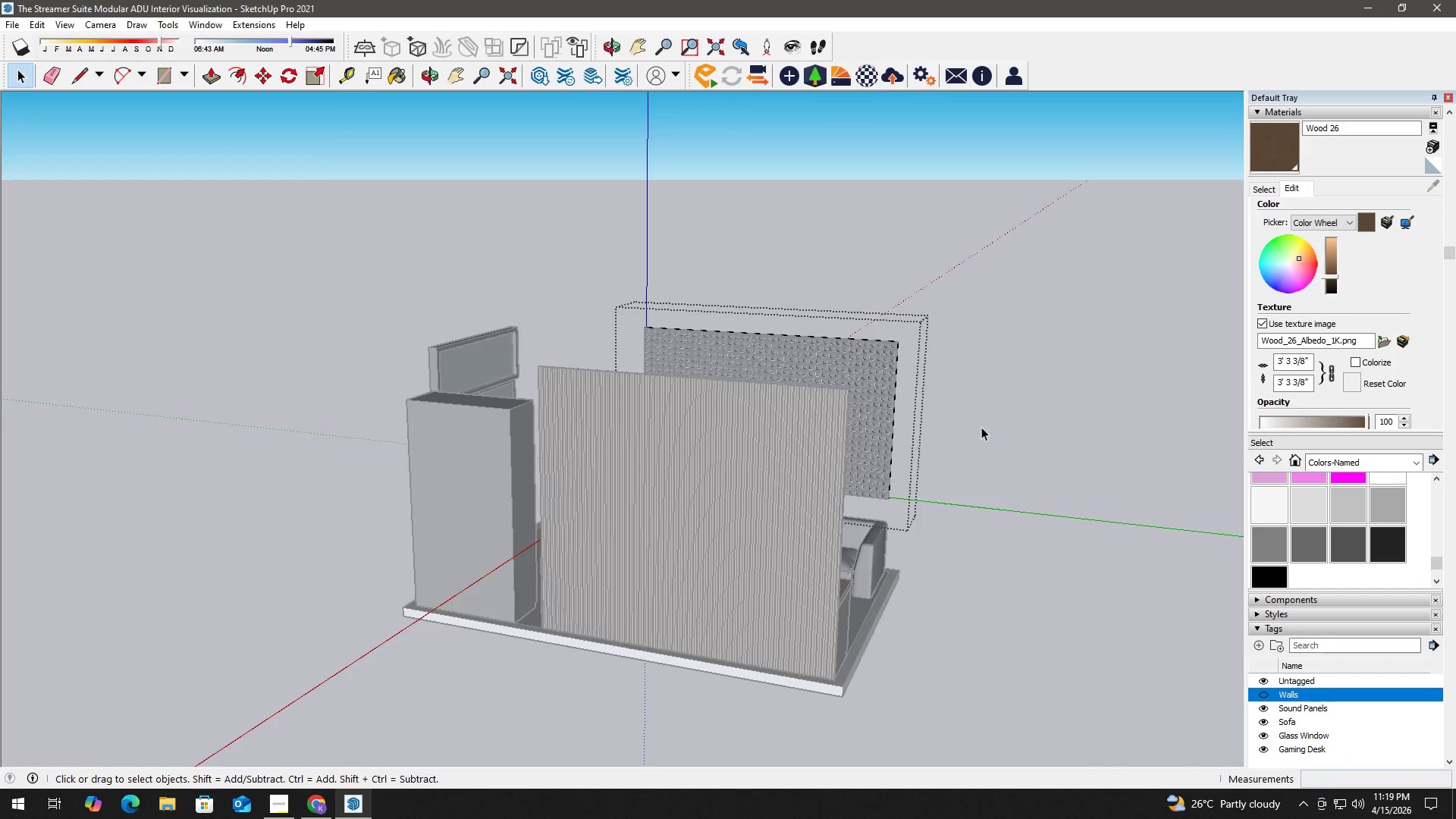 
key(Escape)
 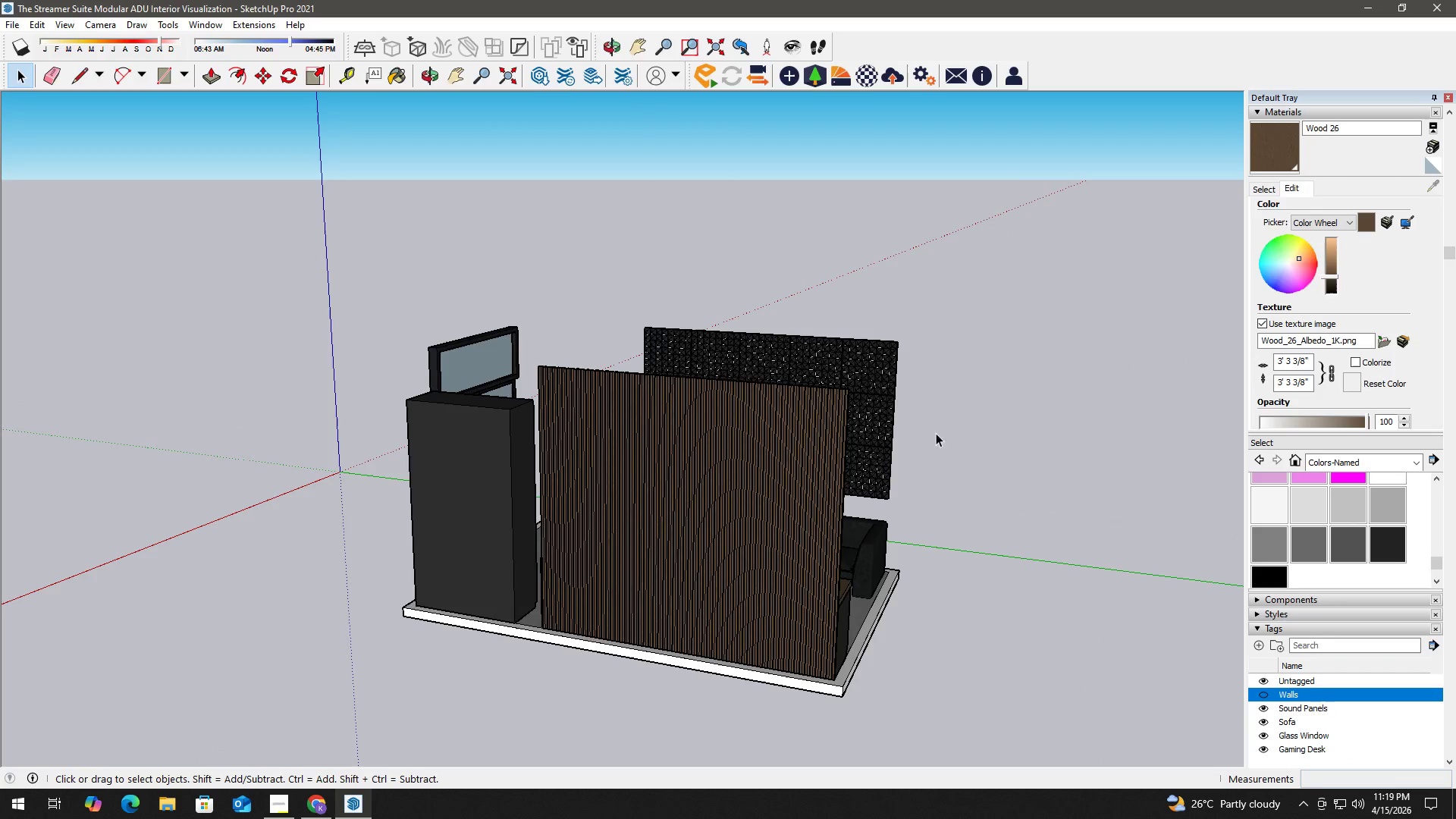 
key(Escape)
 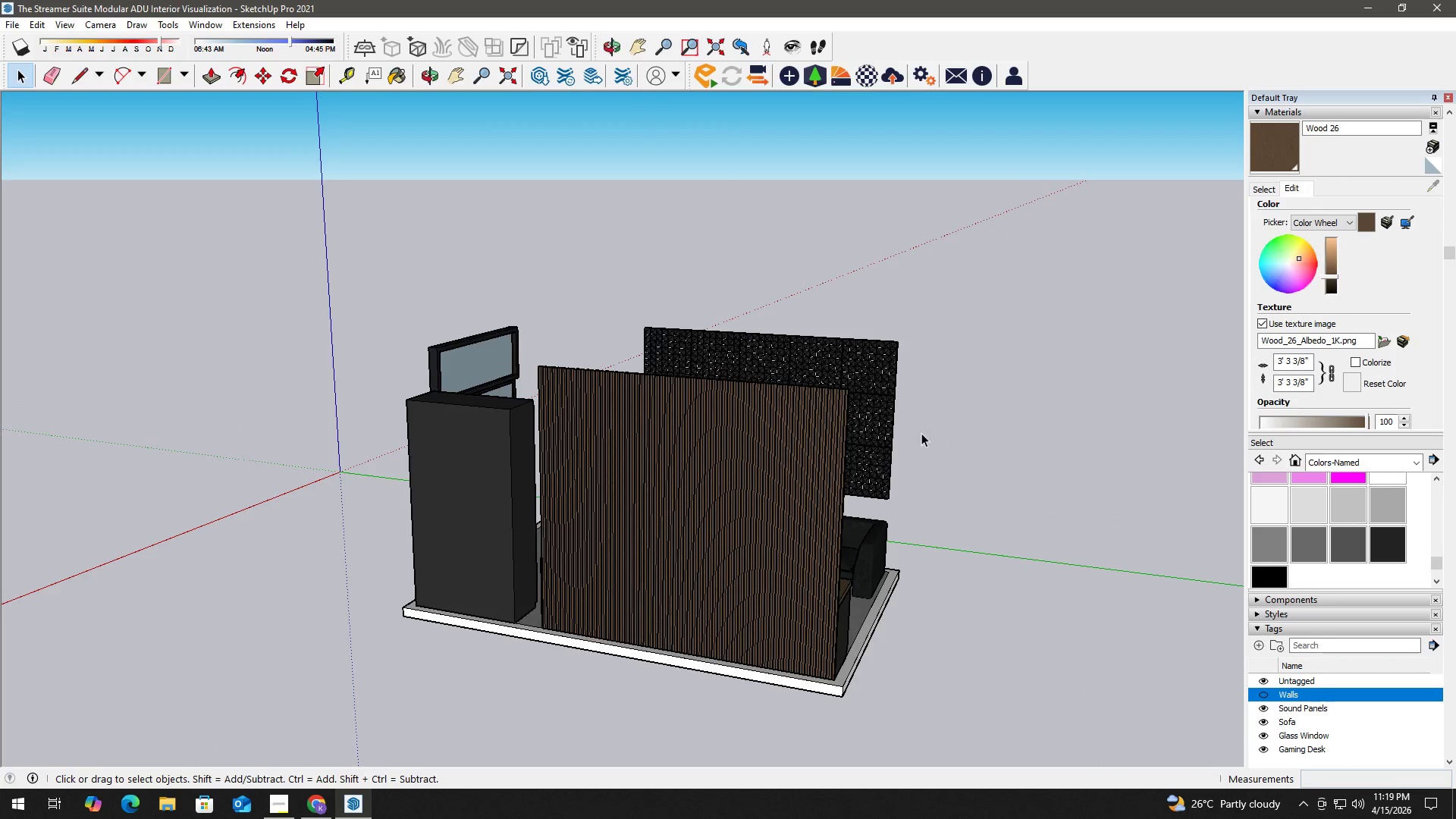 
key(Escape)
 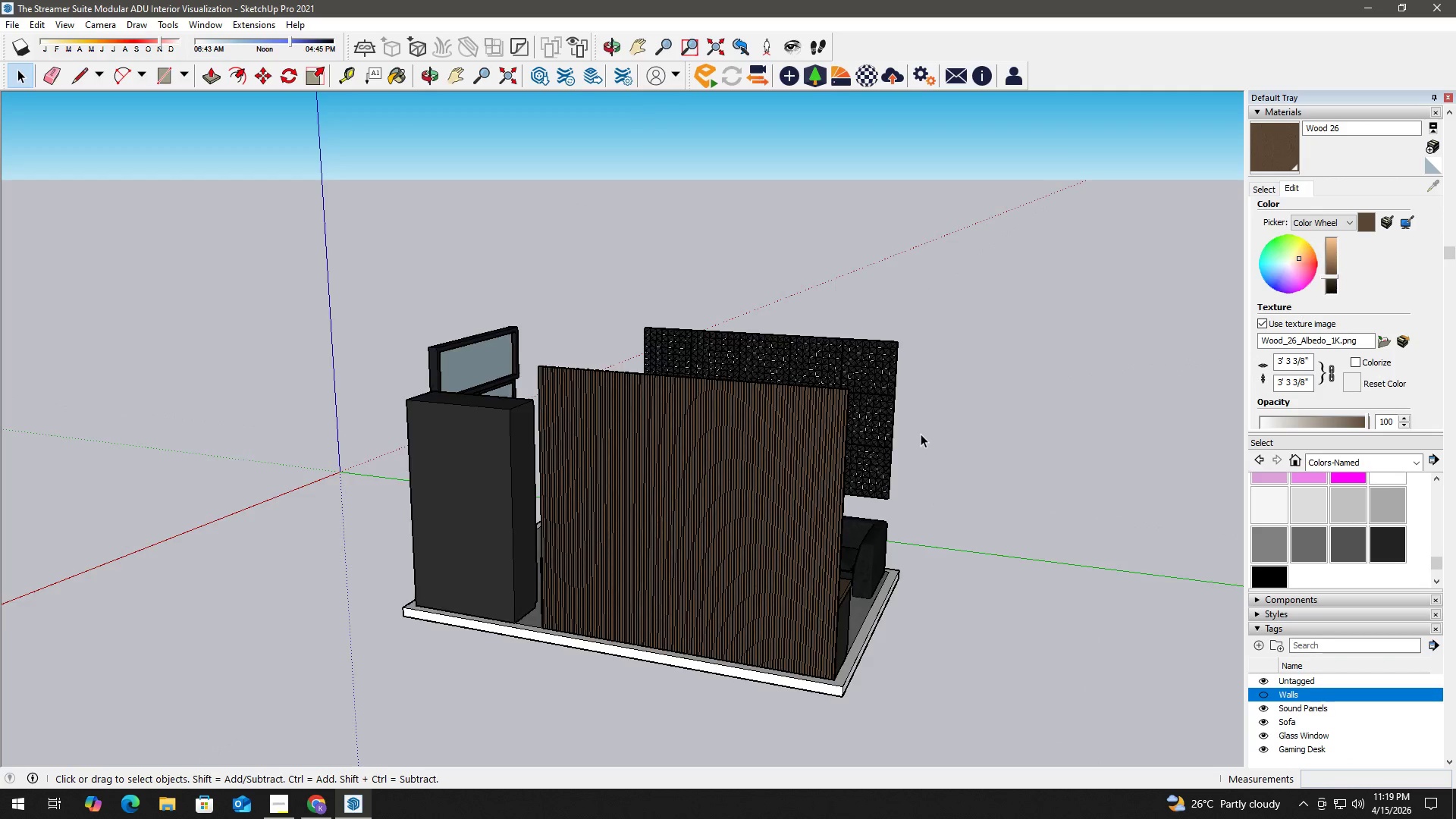 
scroll: coordinate [920, 434], scroll_direction: down, amount: 2.0
 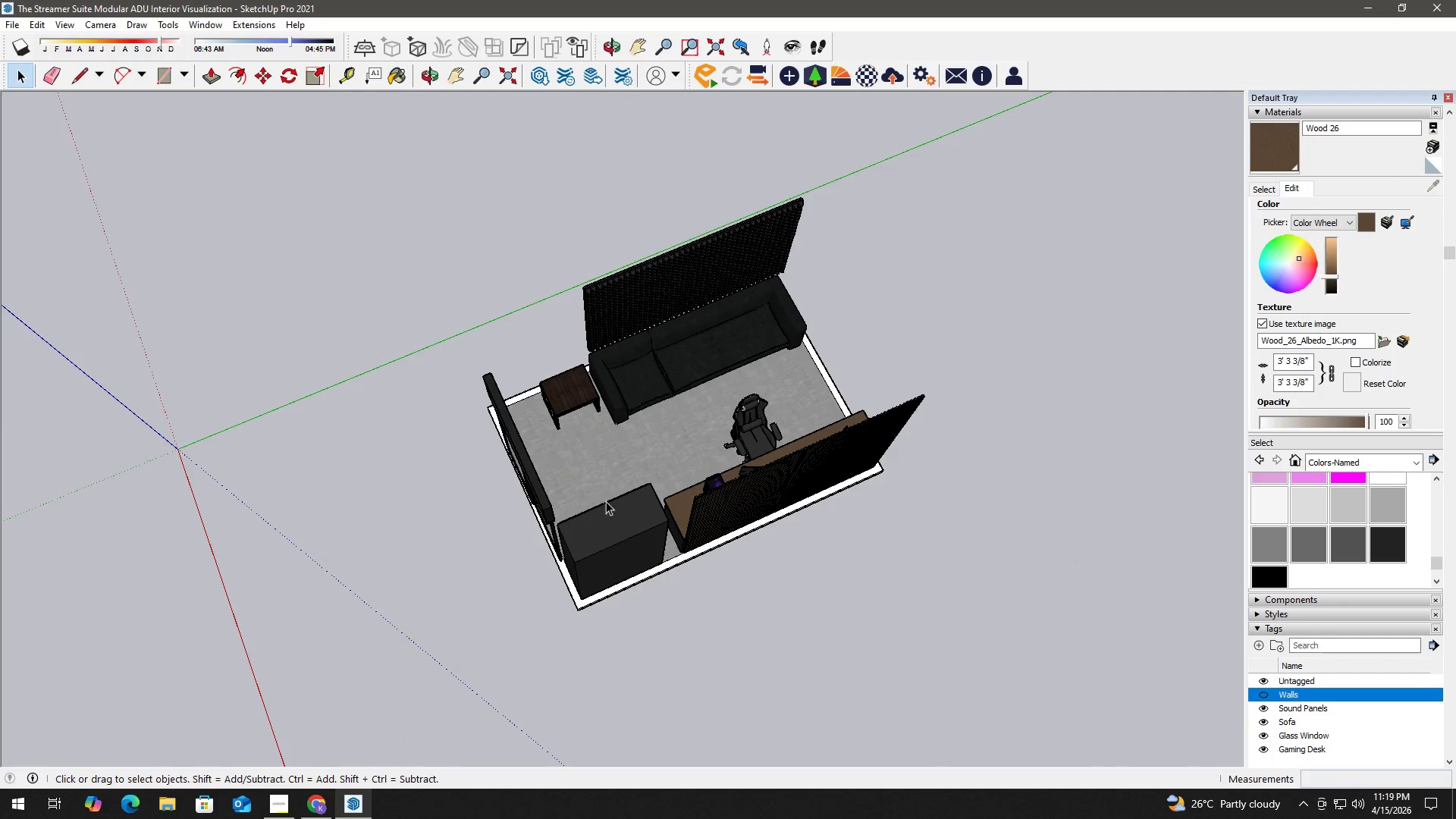 
scroll: coordinate [576, 462], scroll_direction: up, amount: 7.0
 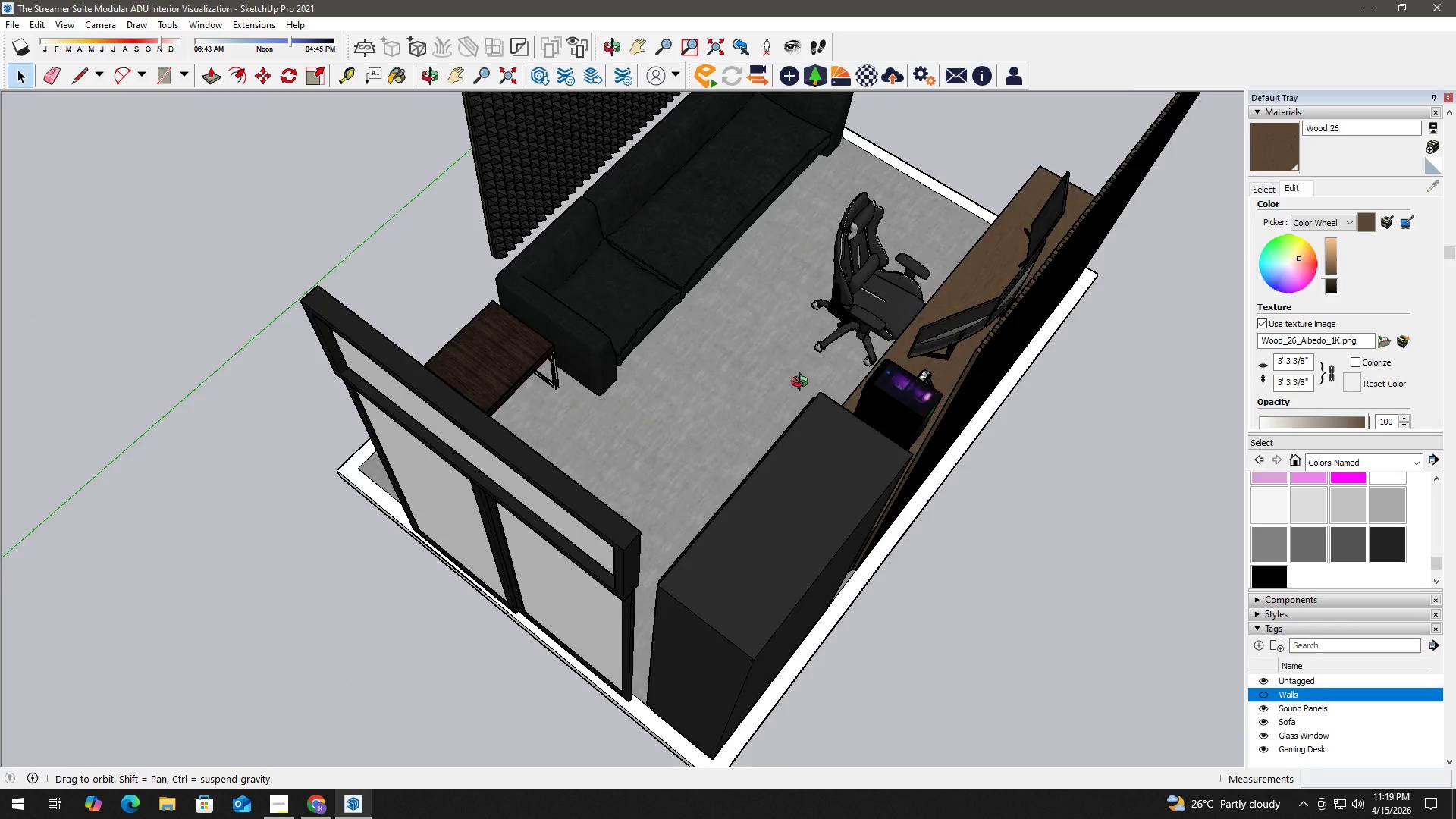 
key(H)
 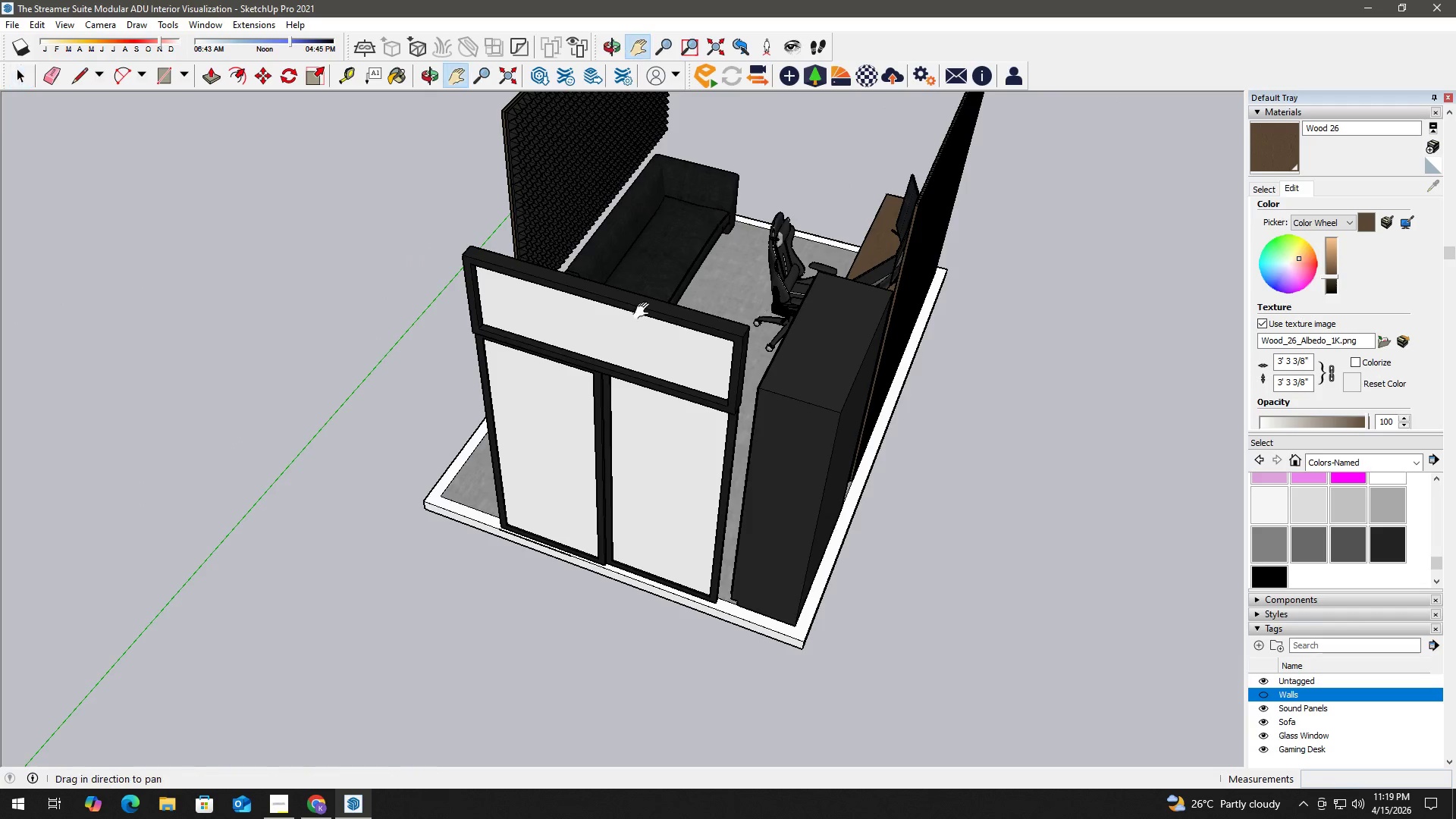 
left_click_drag(start_coordinate=[643, 312], to_coordinate=[604, 579])
 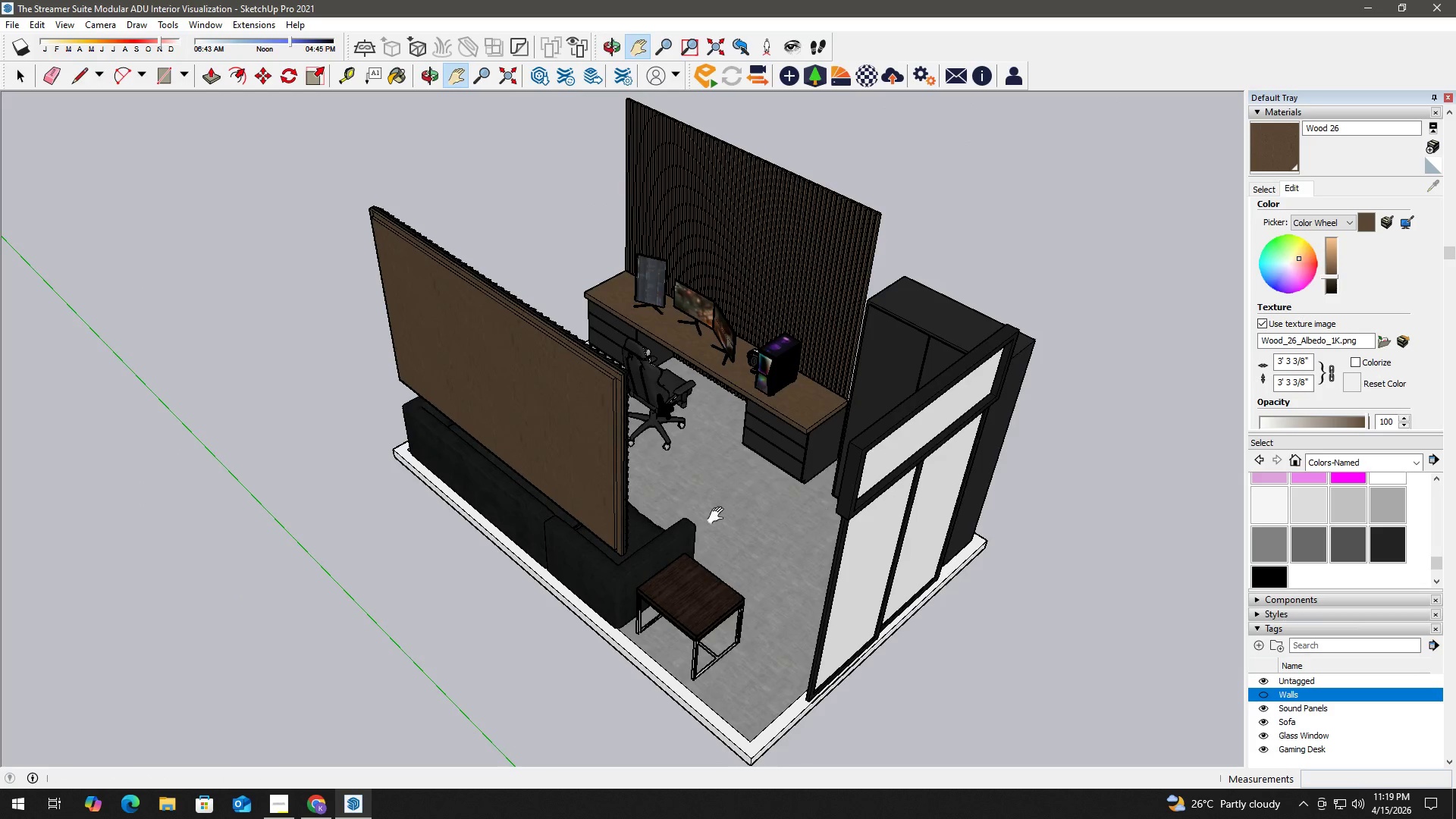 
scroll: coordinate [793, 293], scroll_direction: down, amount: 2.0
 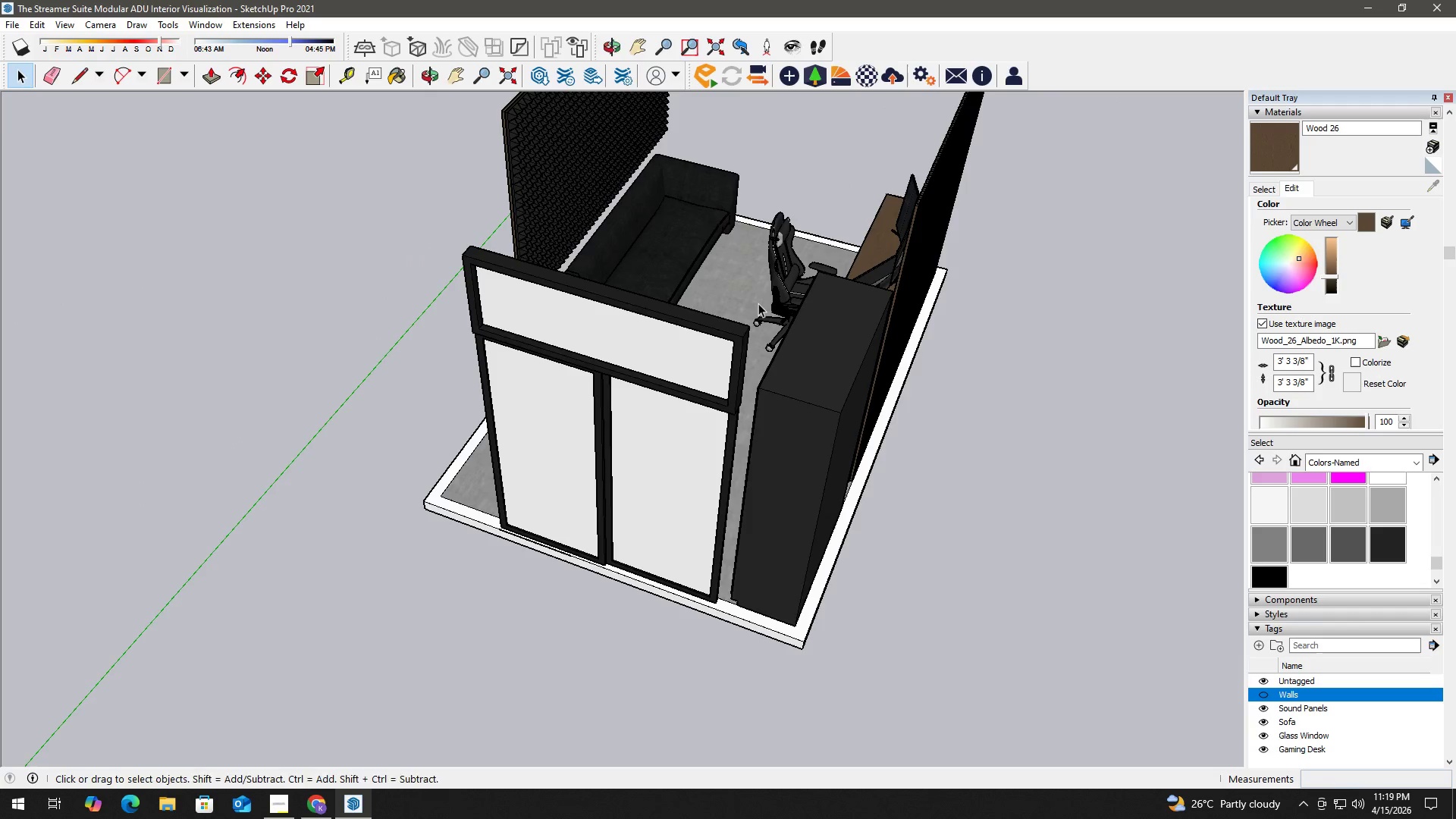 
scroll: coordinate [676, 494], scroll_direction: up, amount: 3.0
 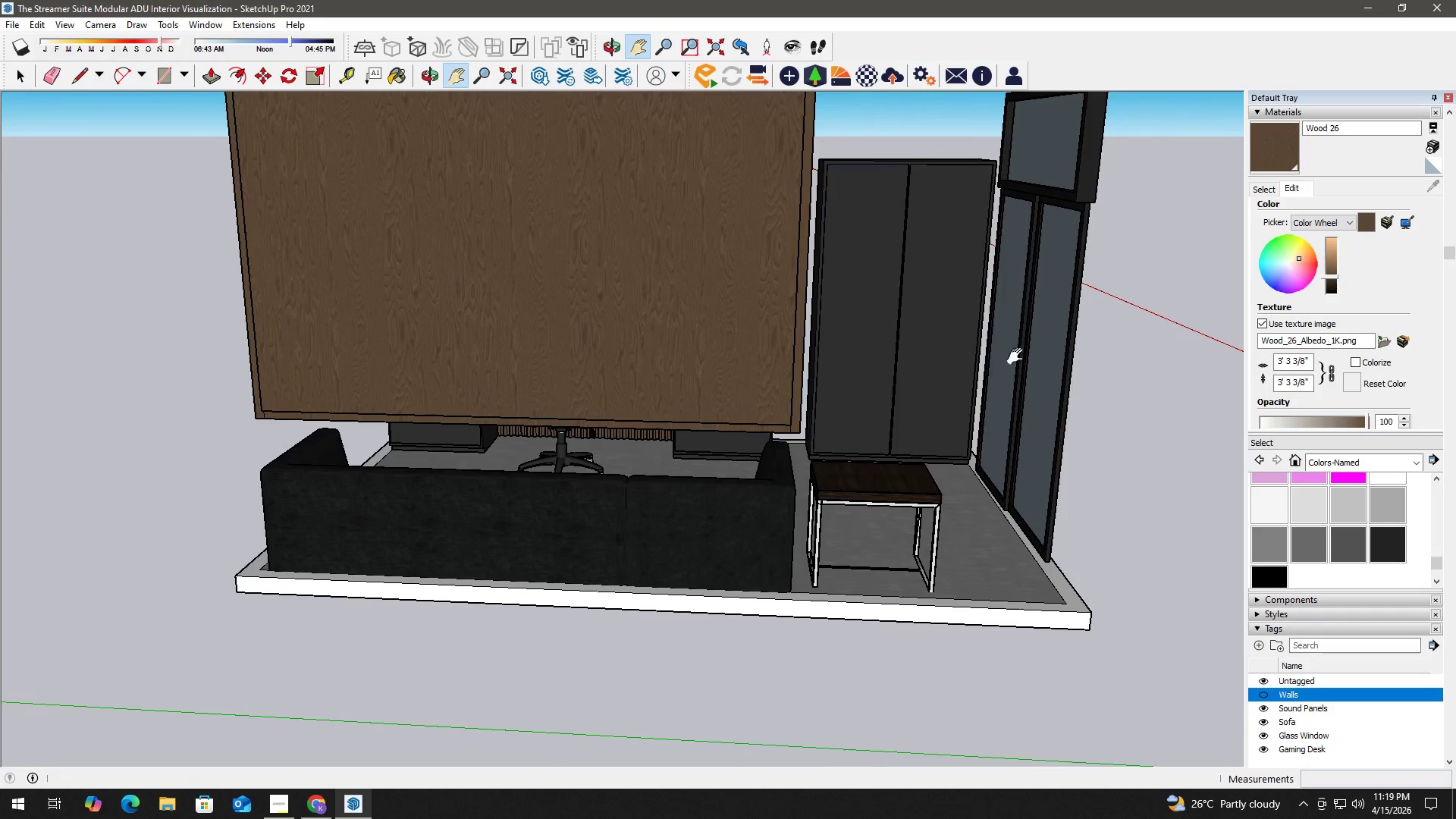 
scroll: coordinate [908, 482], scroll_direction: down, amount: 2.0
 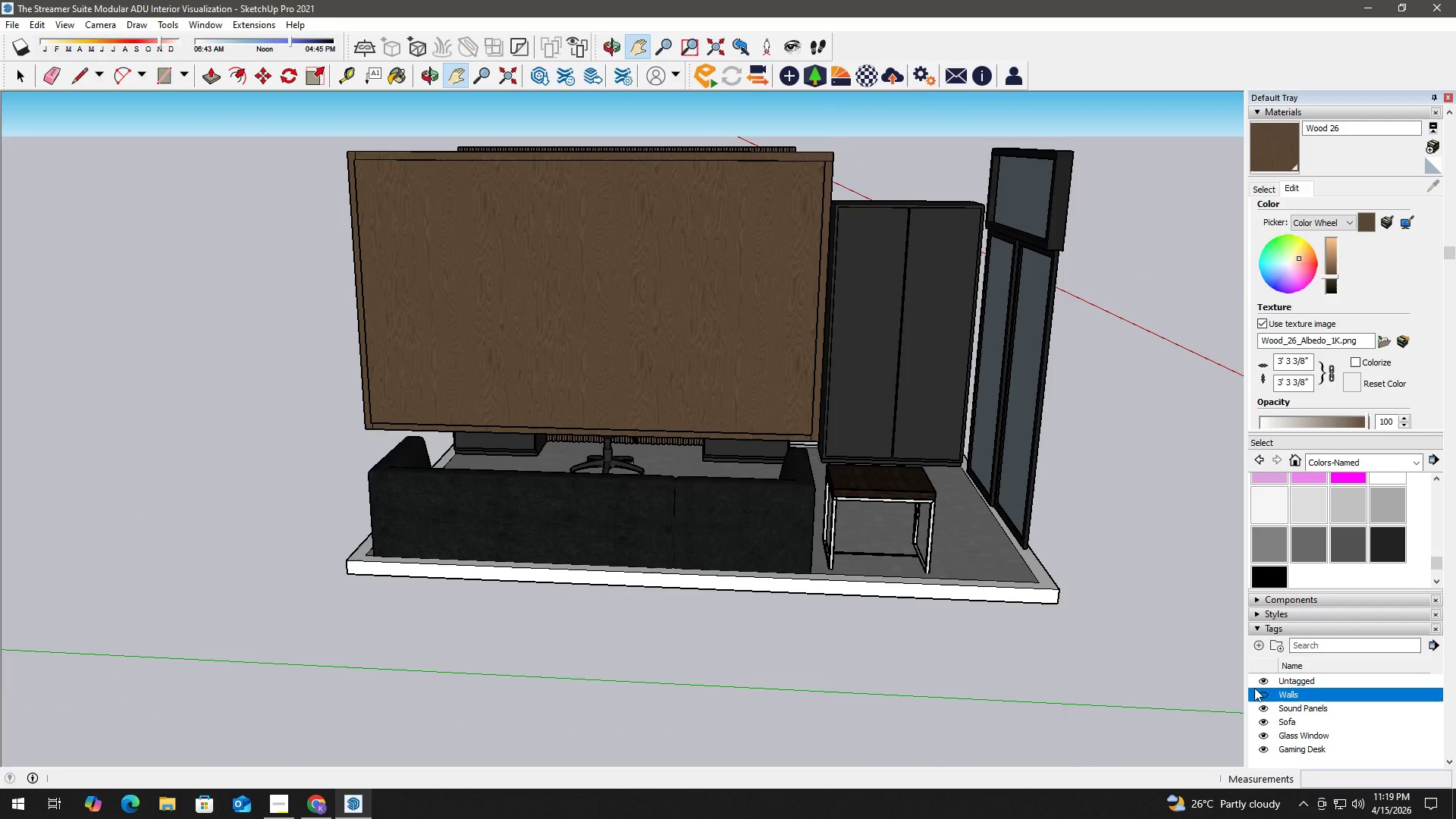 
double_click([986, 664])
 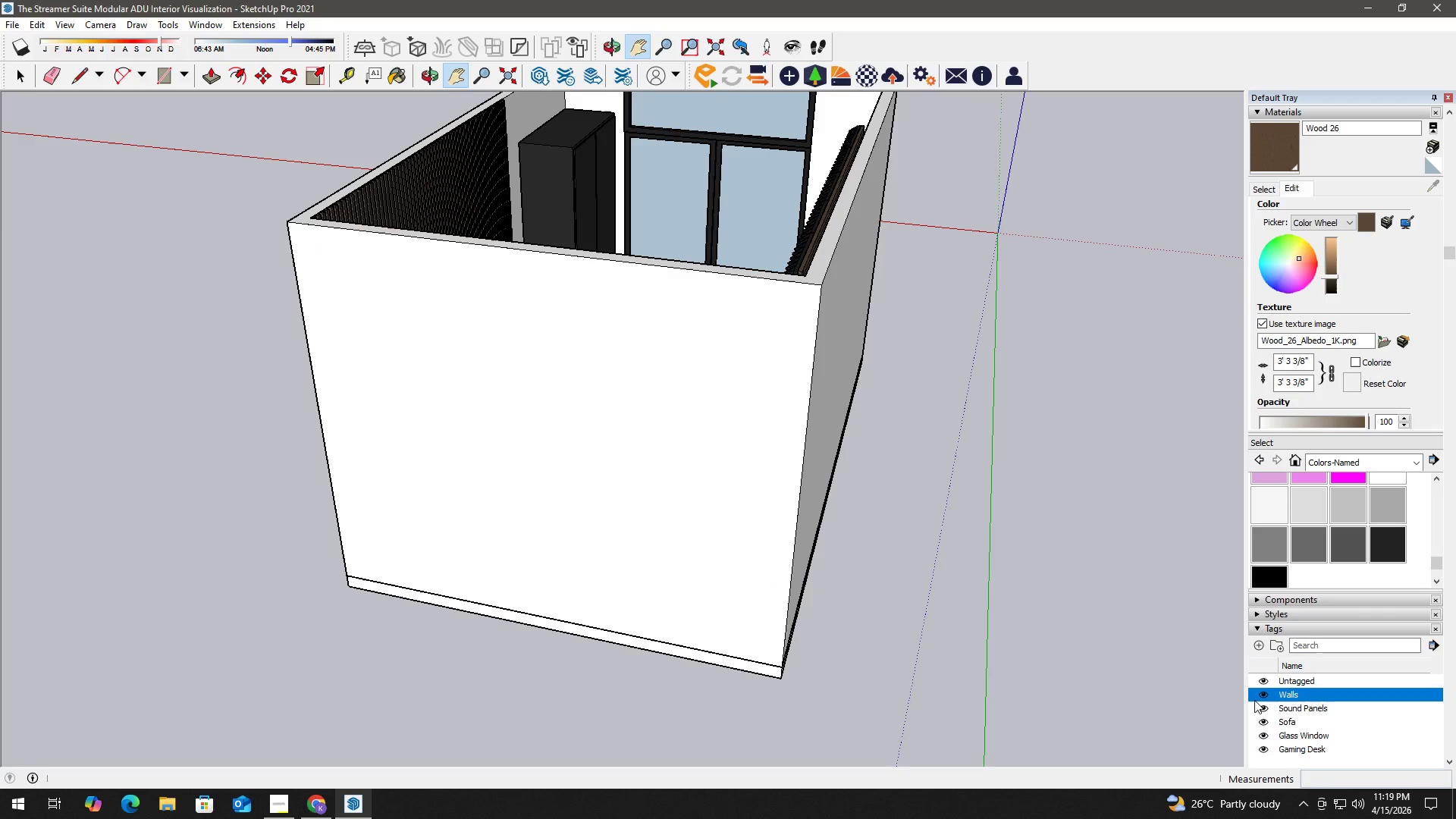 
key(H)
 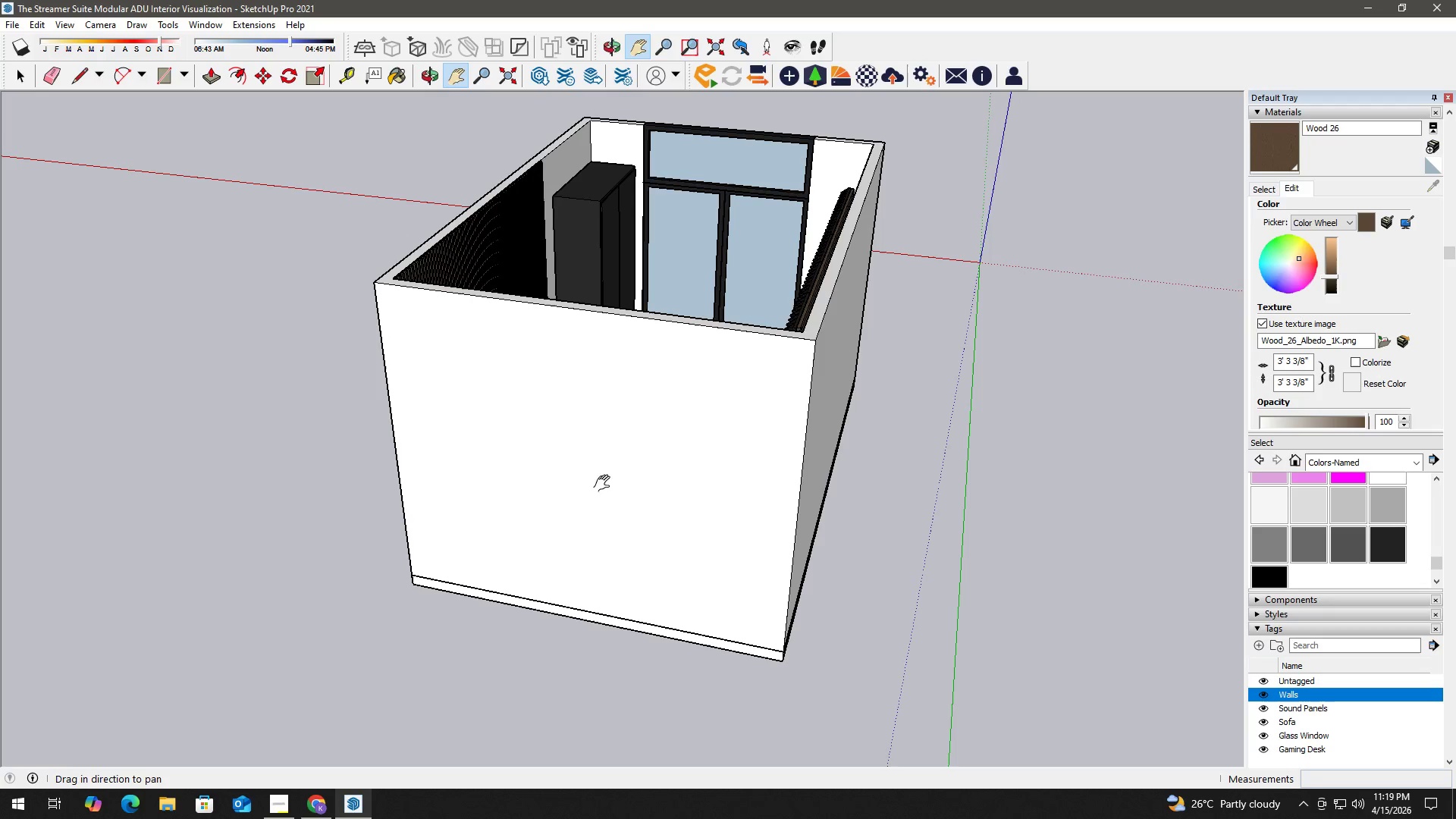 
scroll: coordinate [791, 572], scroll_direction: down, amount: 3.0
 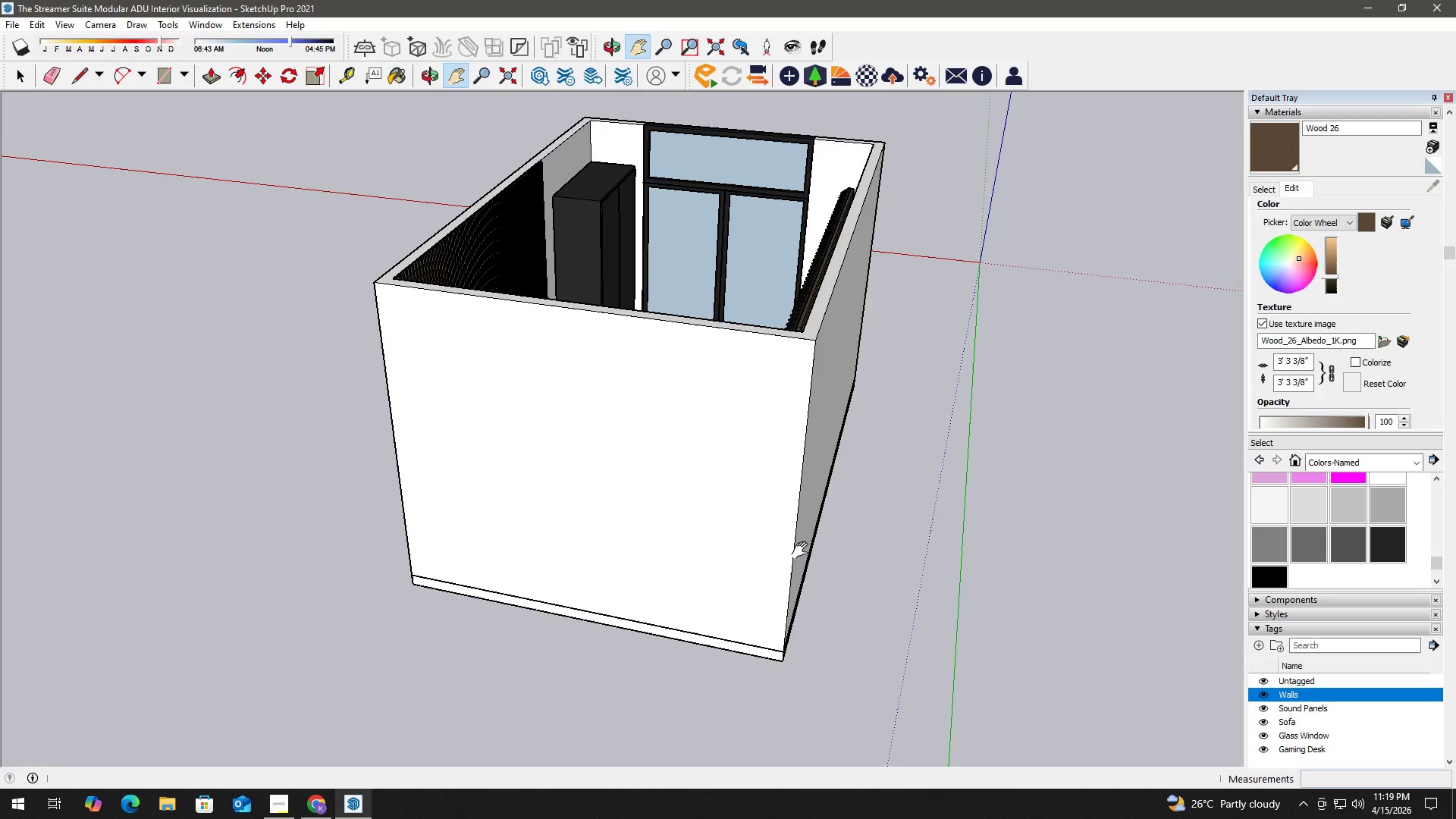 
left_click_drag(start_coordinate=[557, 472], to_coordinate=[647, 759])
 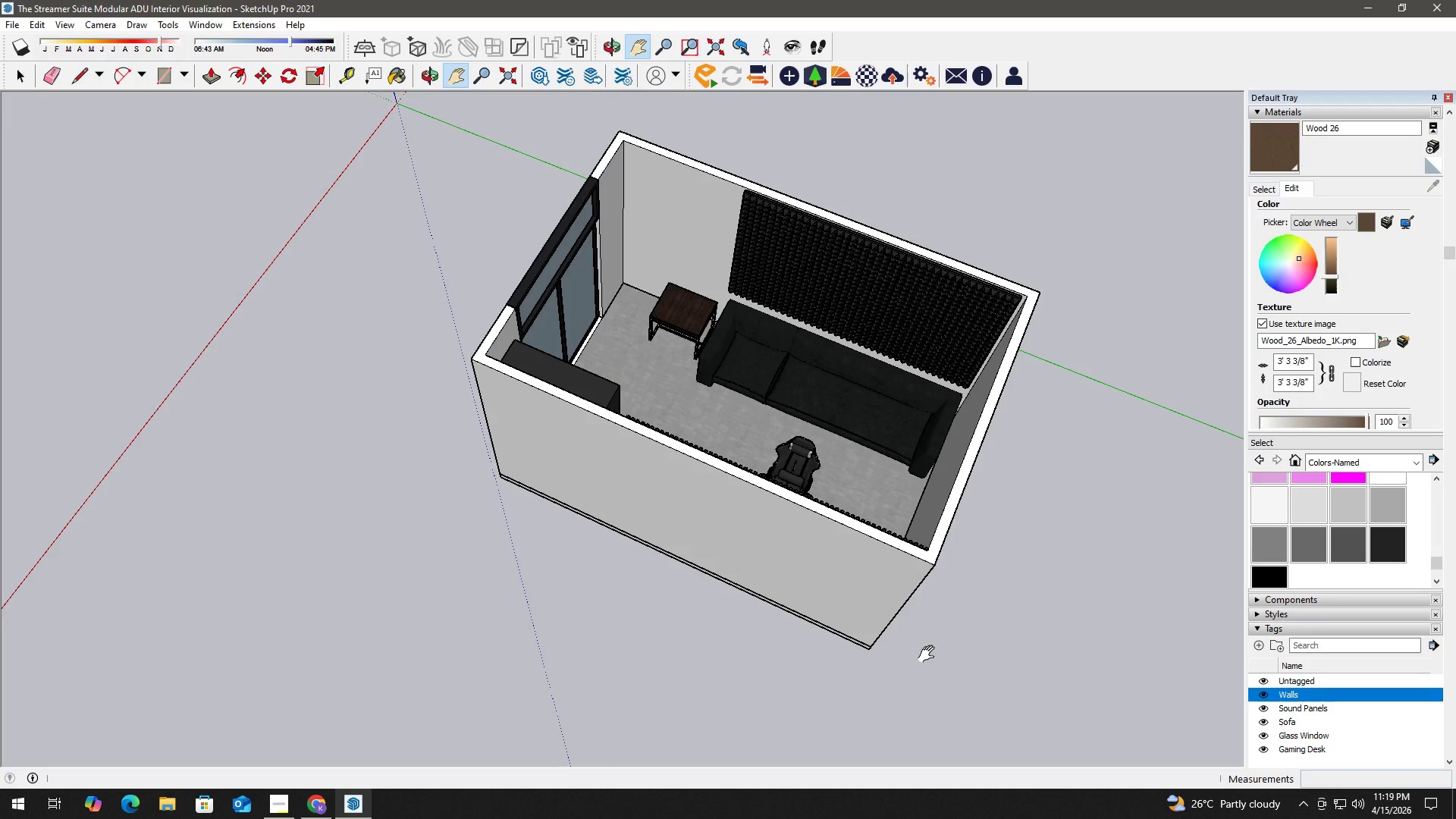 
left_click_drag(start_coordinate=[493, 389], to_coordinate=[402, 557])
 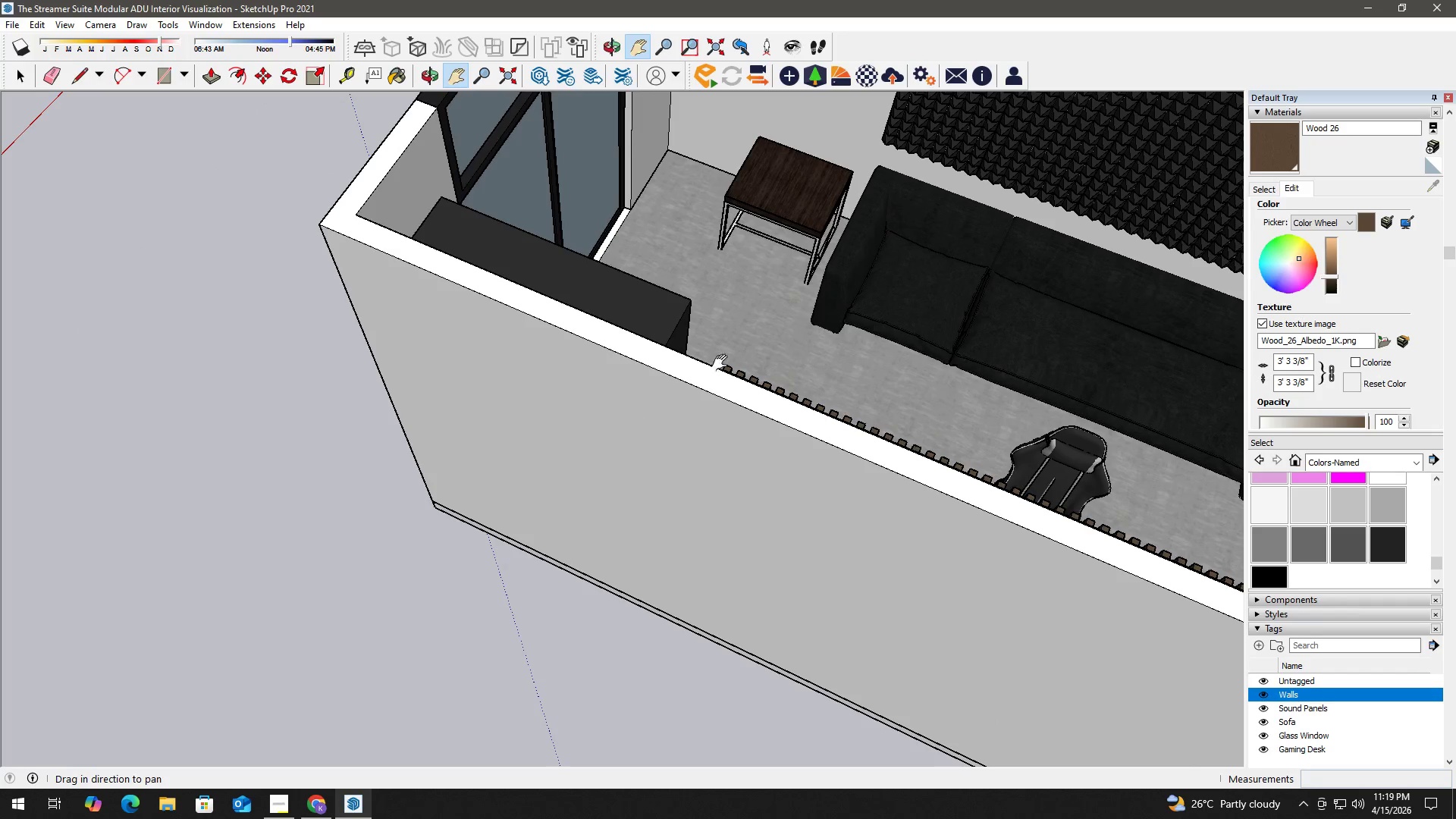 
key(H)
 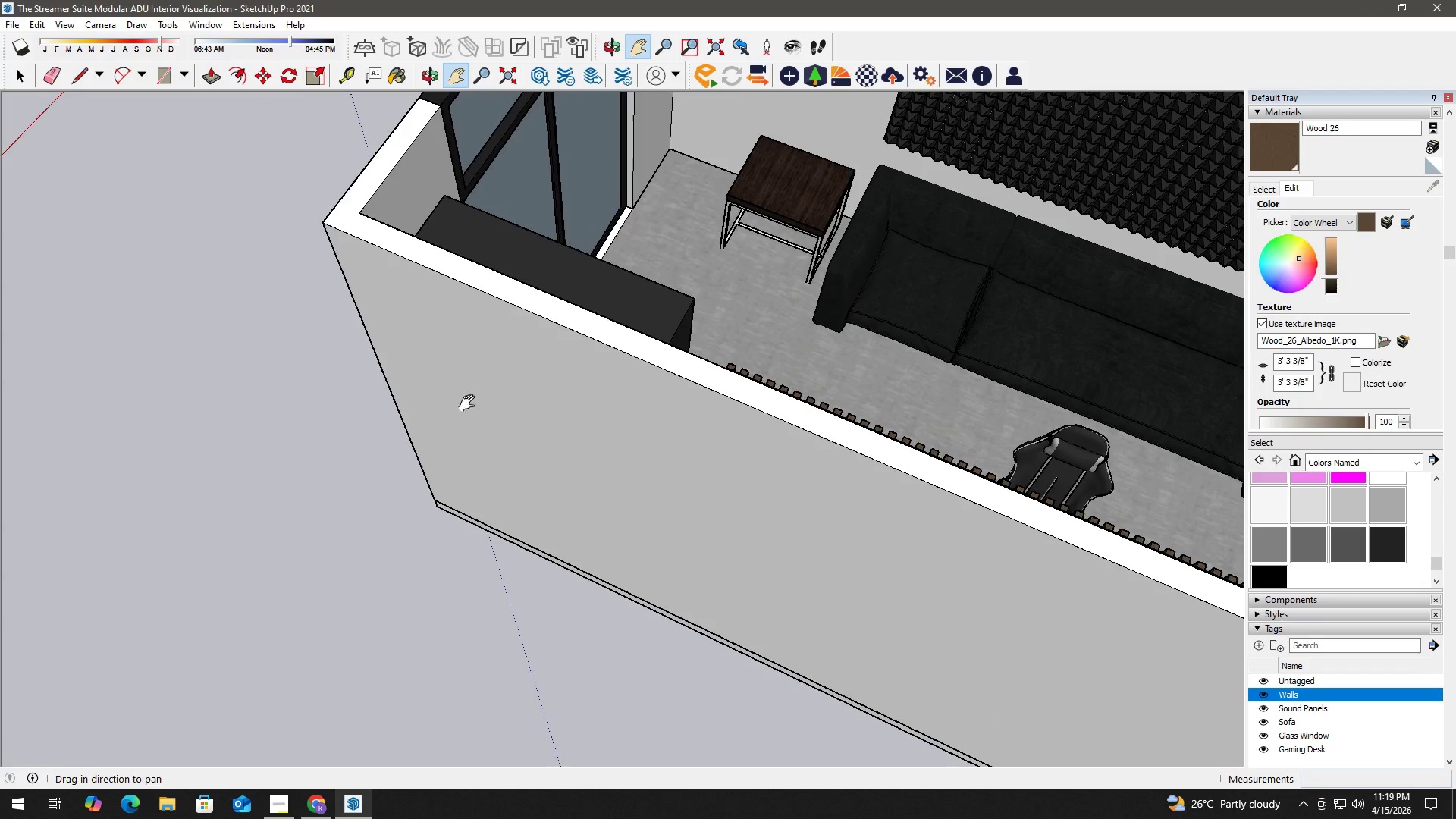 
scroll: coordinate [513, 387], scroll_direction: up, amount: 8.0
 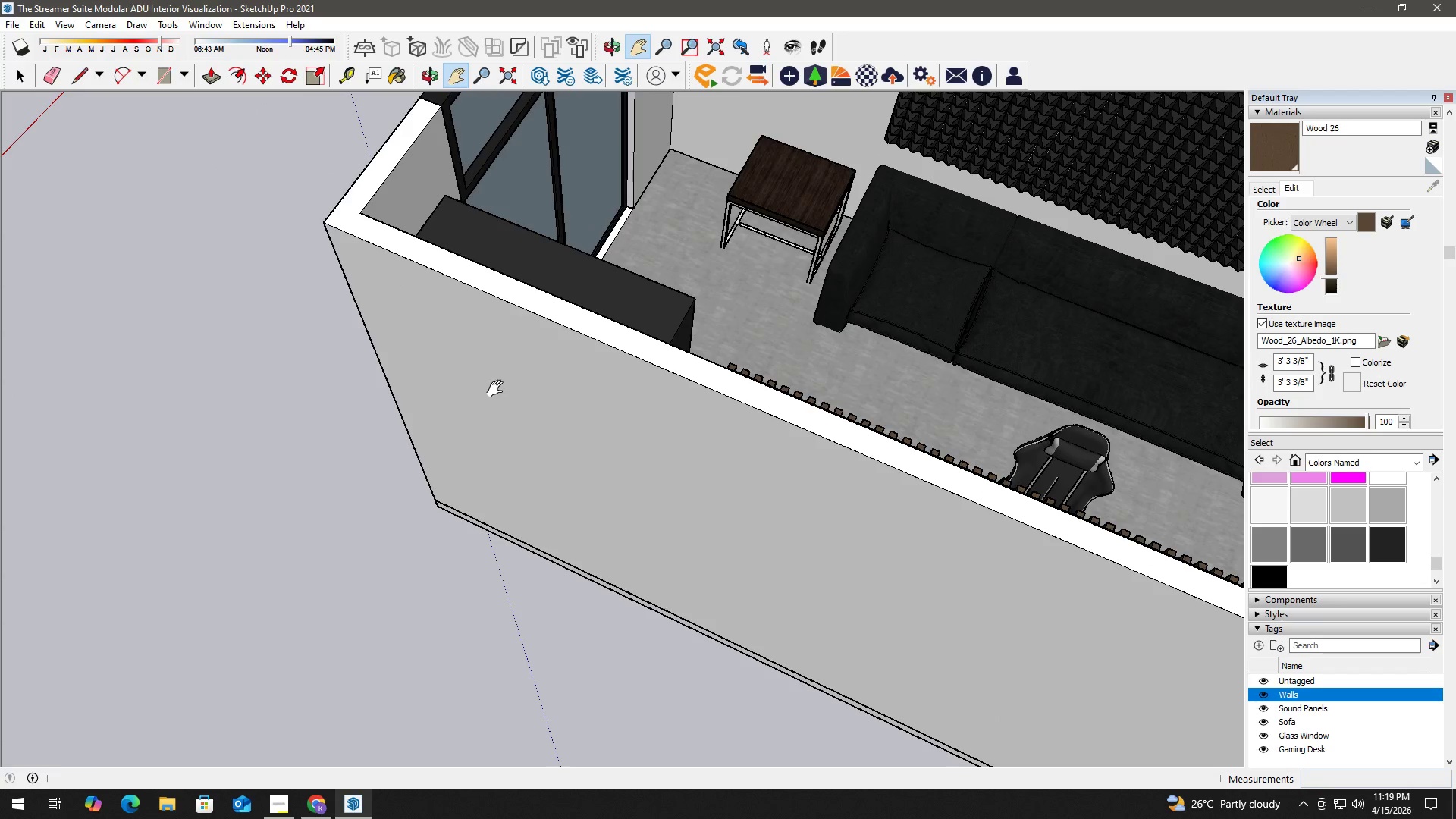 
left_click_drag(start_coordinate=[745, 353], to_coordinate=[445, 605])
 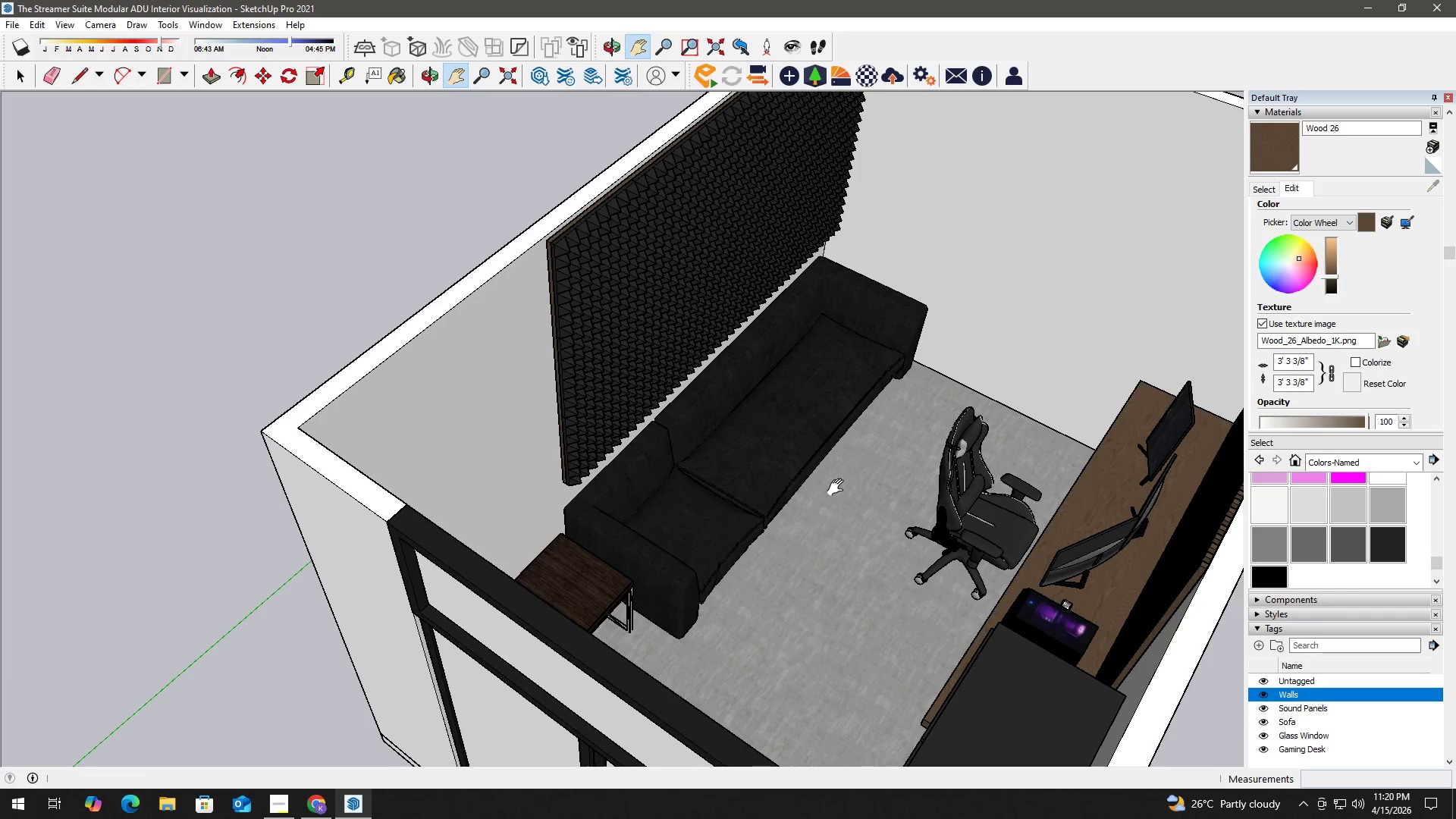 
scroll: coordinate [837, 486], scroll_direction: down, amount: 3.0
 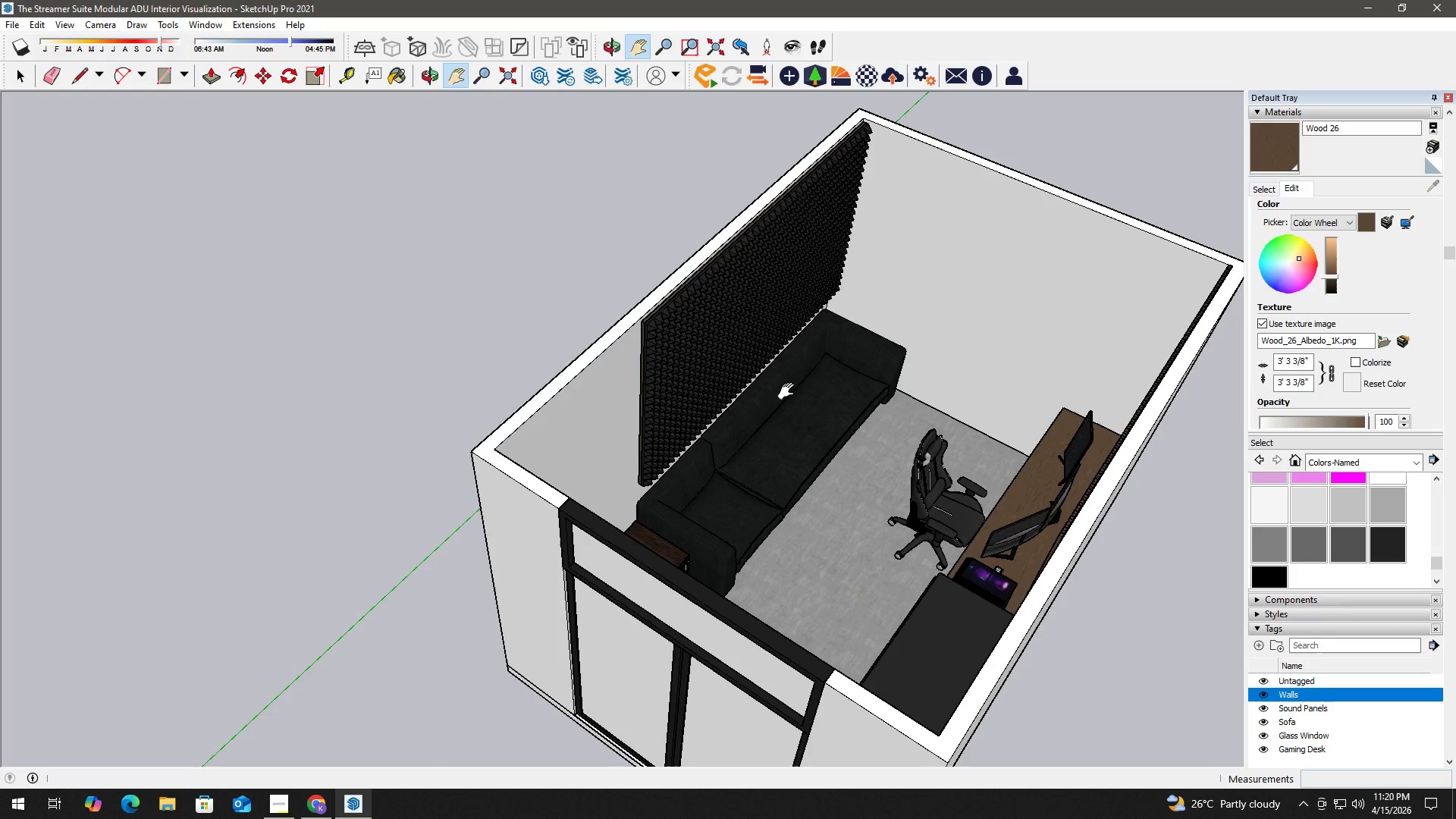 
wait(15.32)
 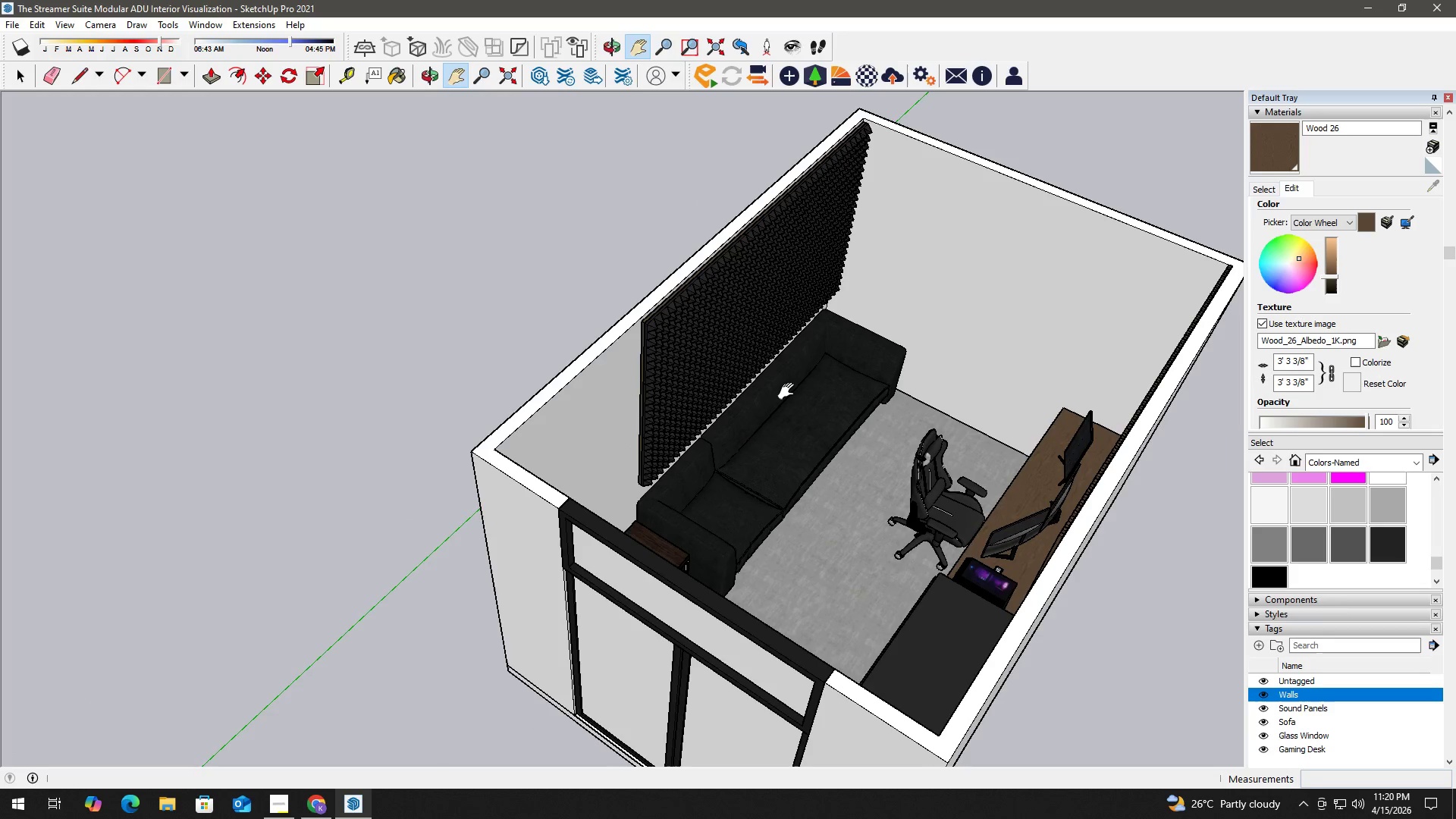 
key(Space)
 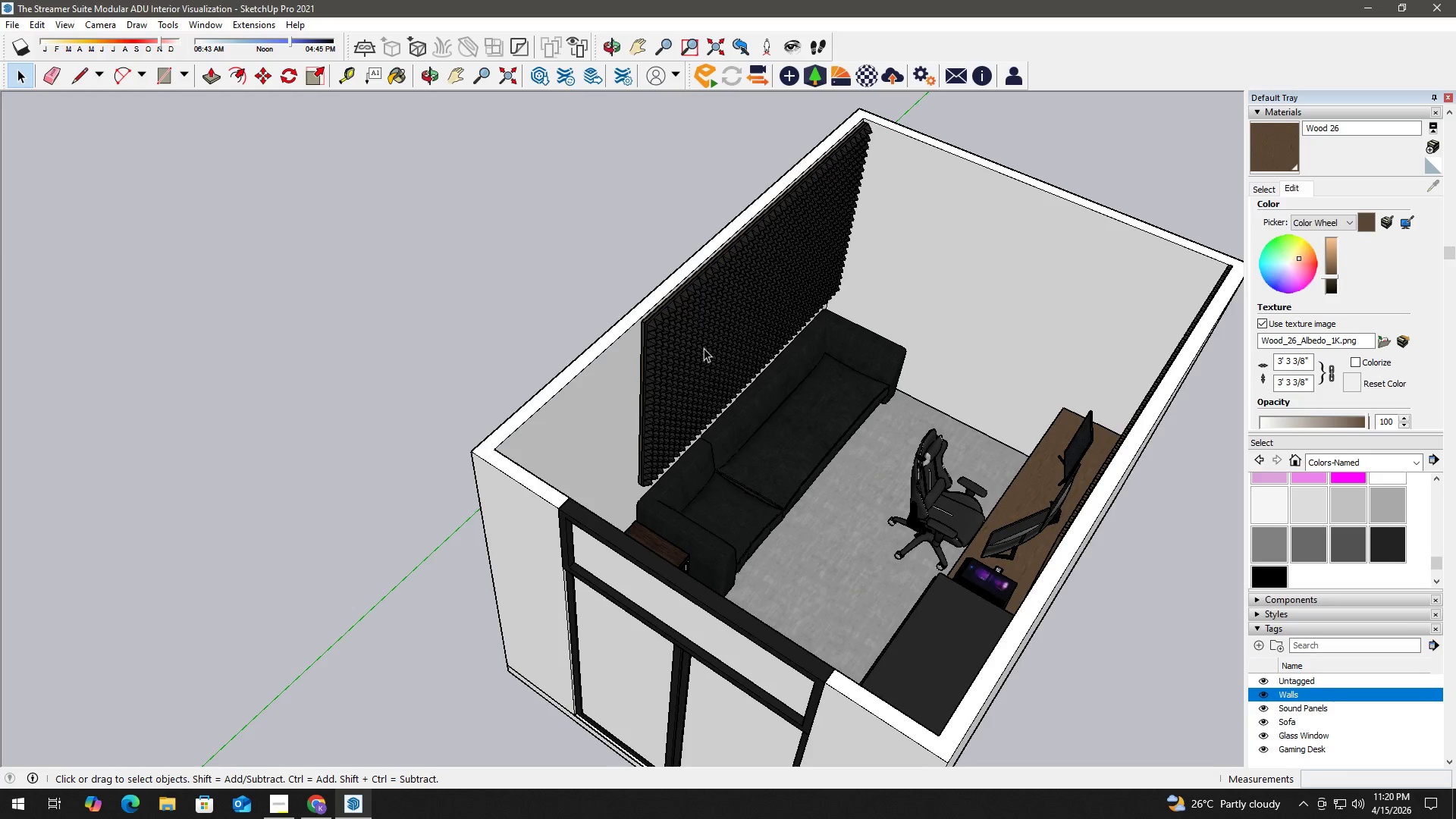 
key(Alt+Tab)
 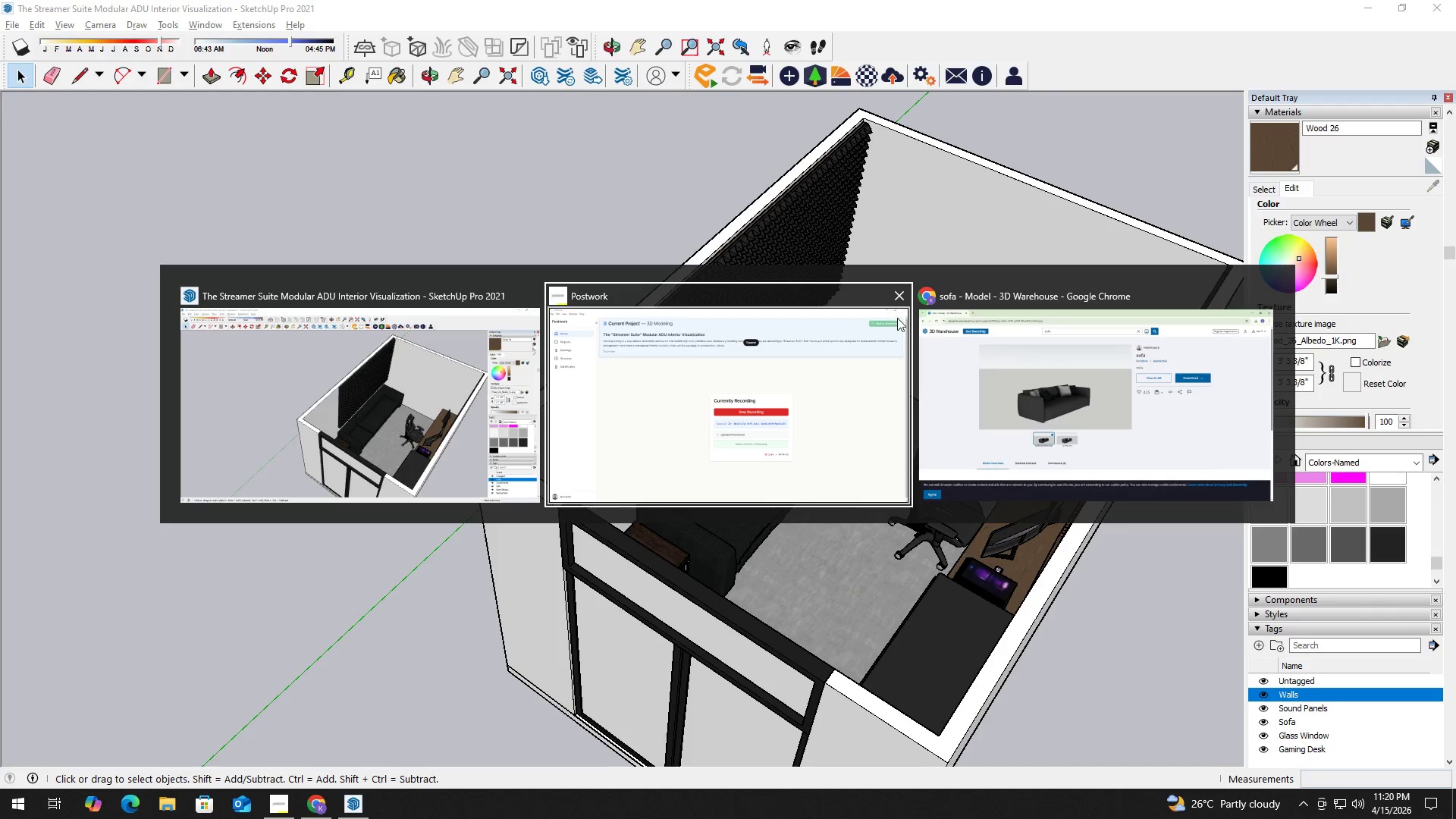 
left_click([993, 362])
 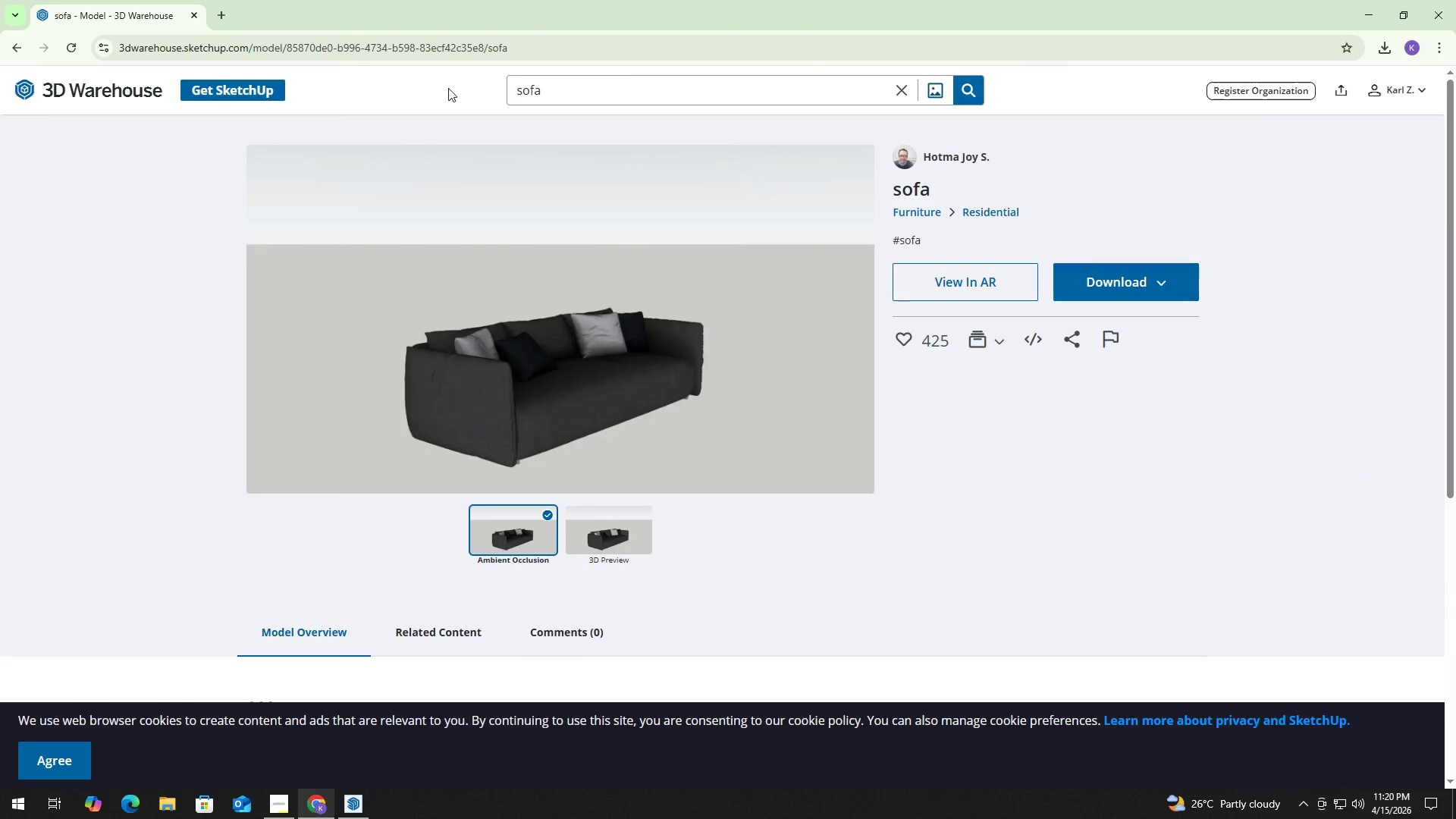 
left_click([622, 99])
 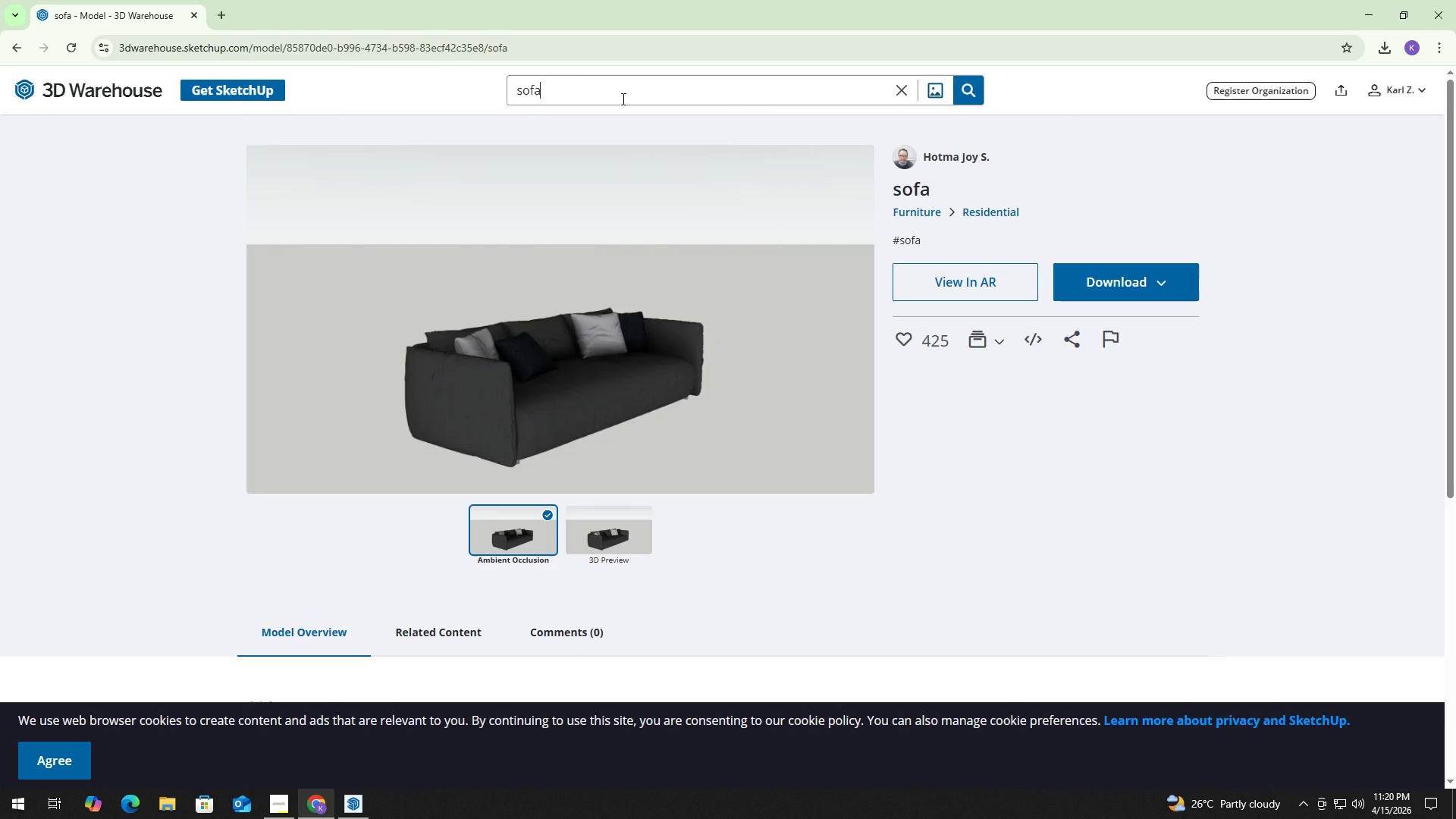 
key(Control+ControlLeft)
 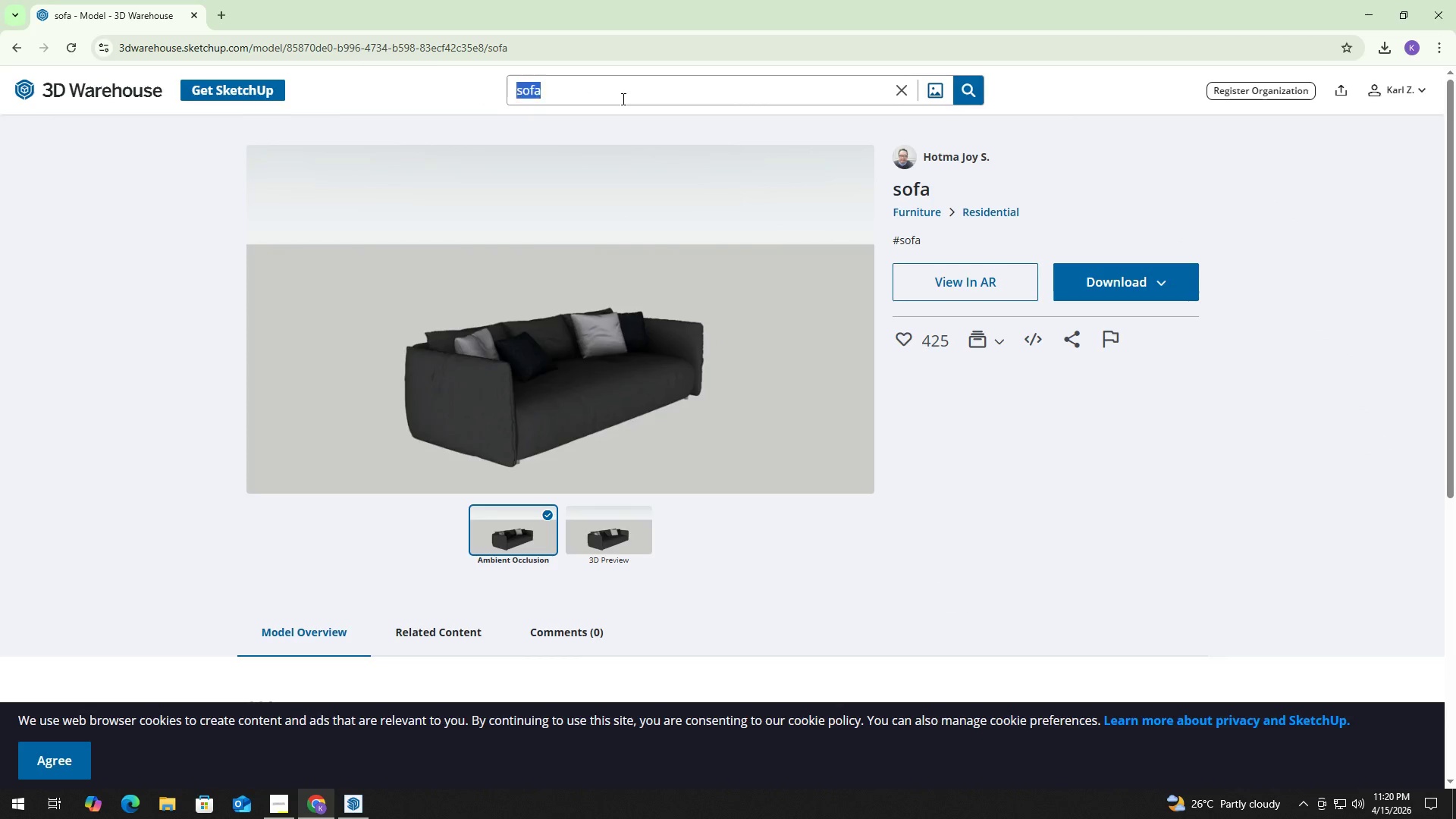 
key(Control+A)
 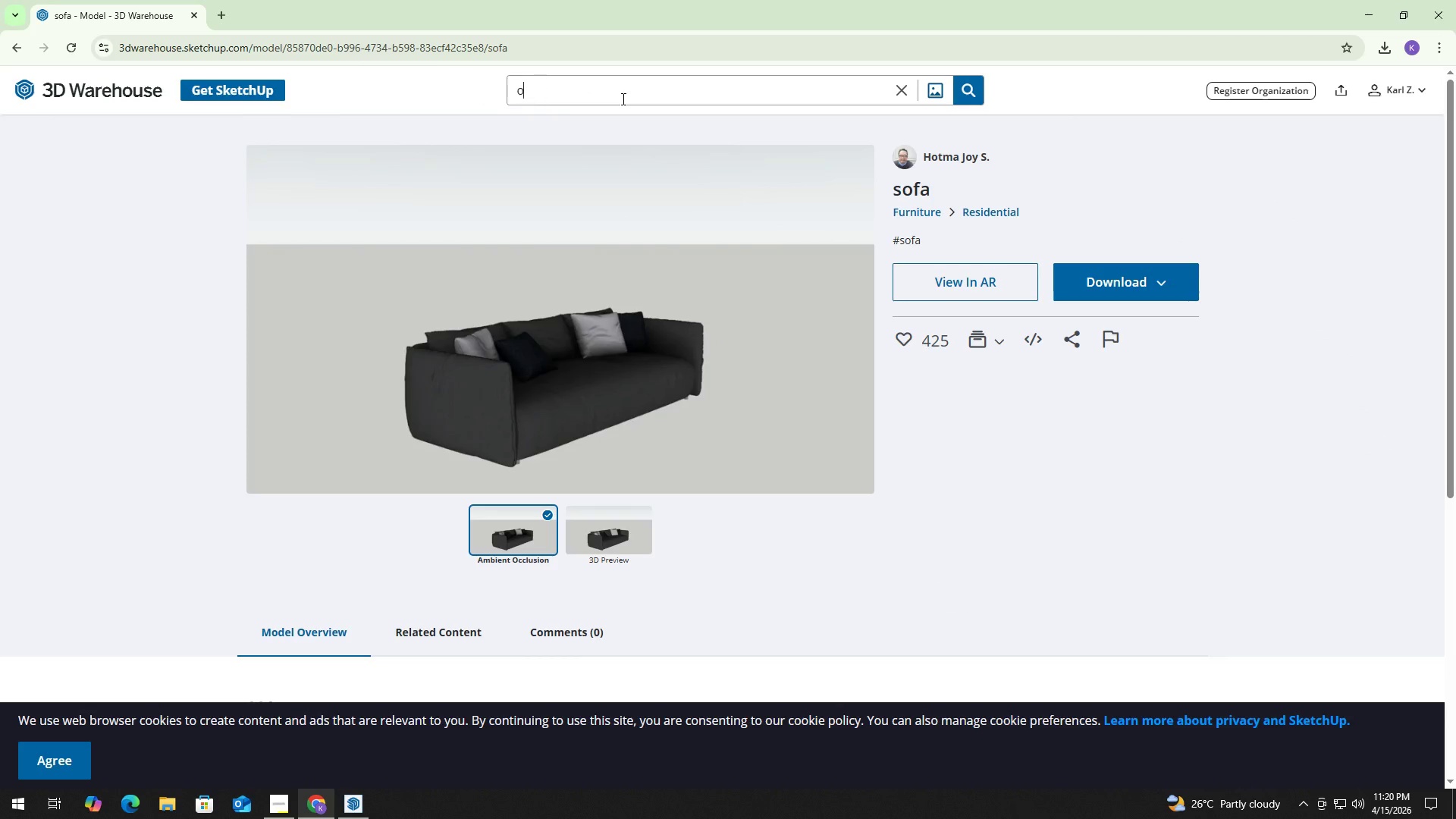 
type(outlet)
 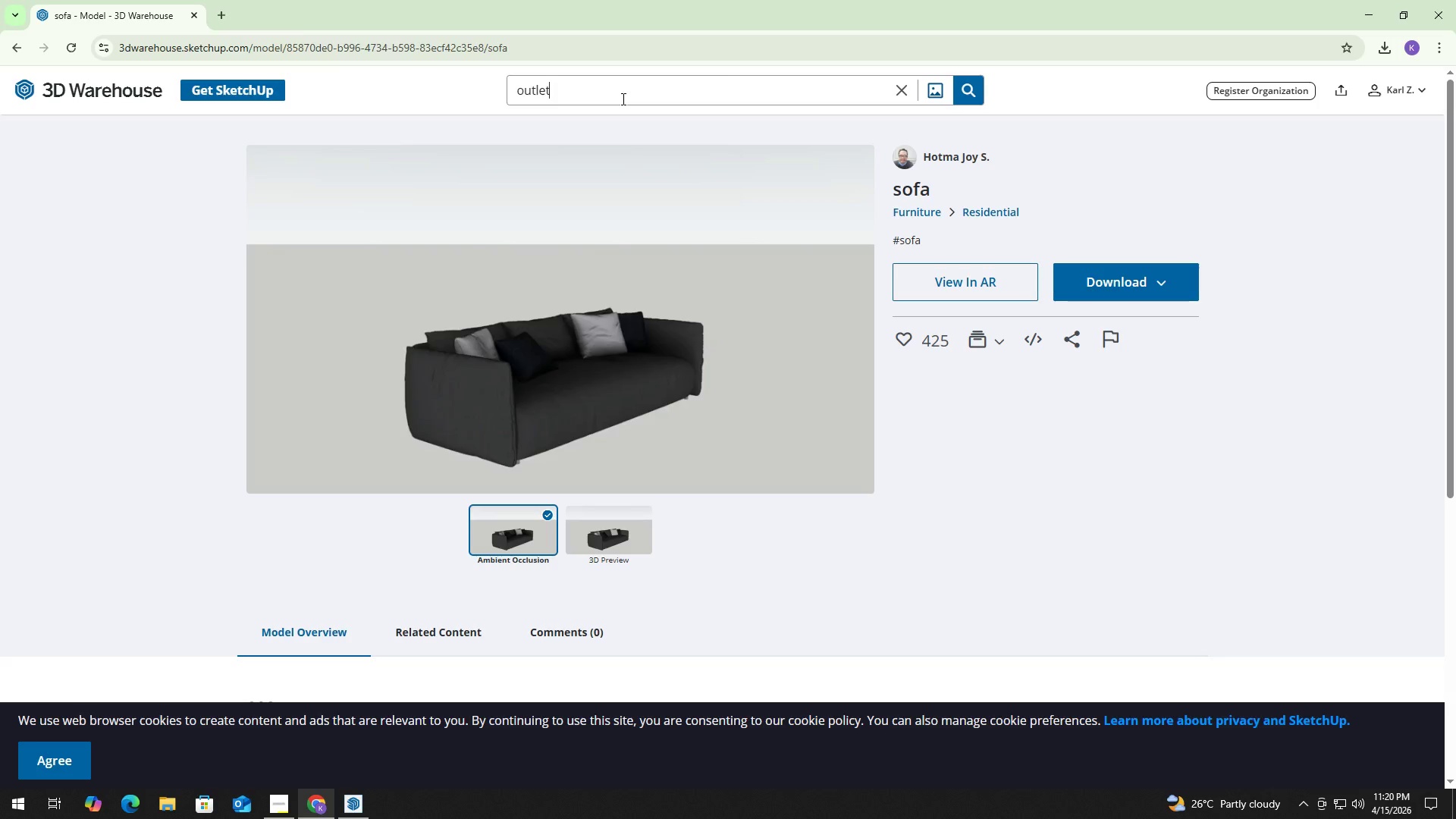 
key(Enter)
 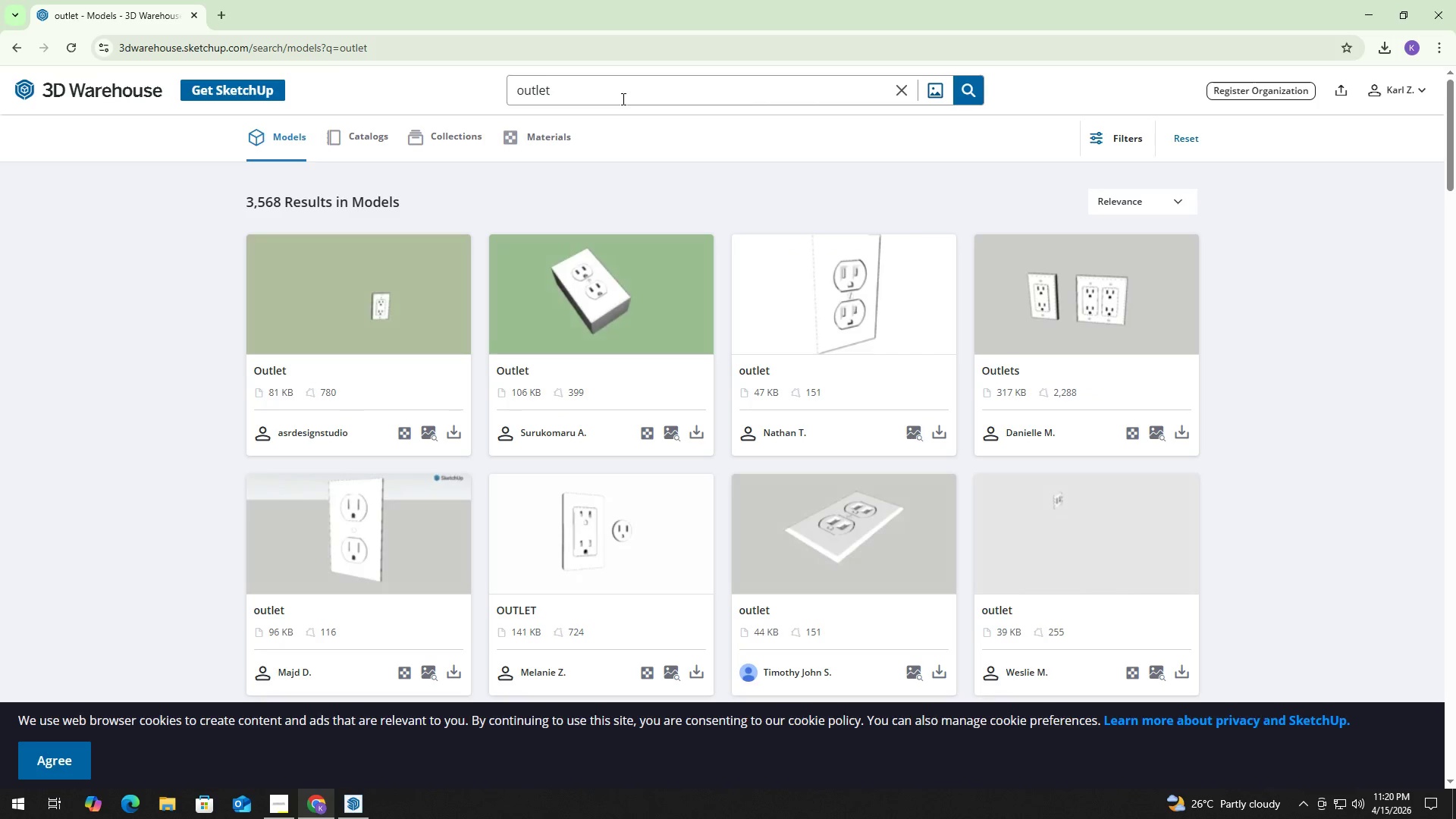 
scroll: coordinate [673, 358], scroll_direction: down, amount: 29.0
 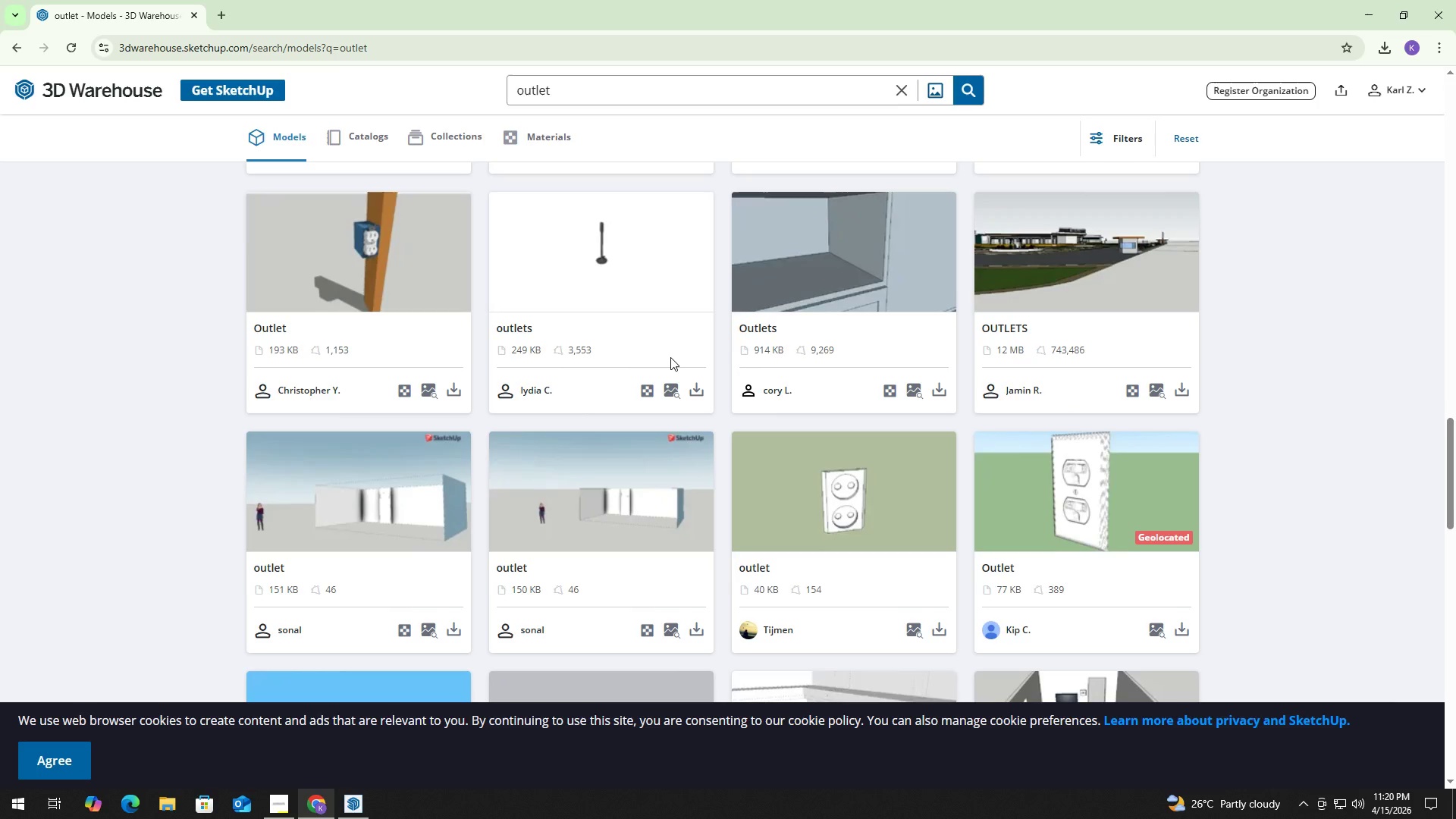 
scroll: coordinate [670, 356], scroll_direction: down, amount: 12.0
 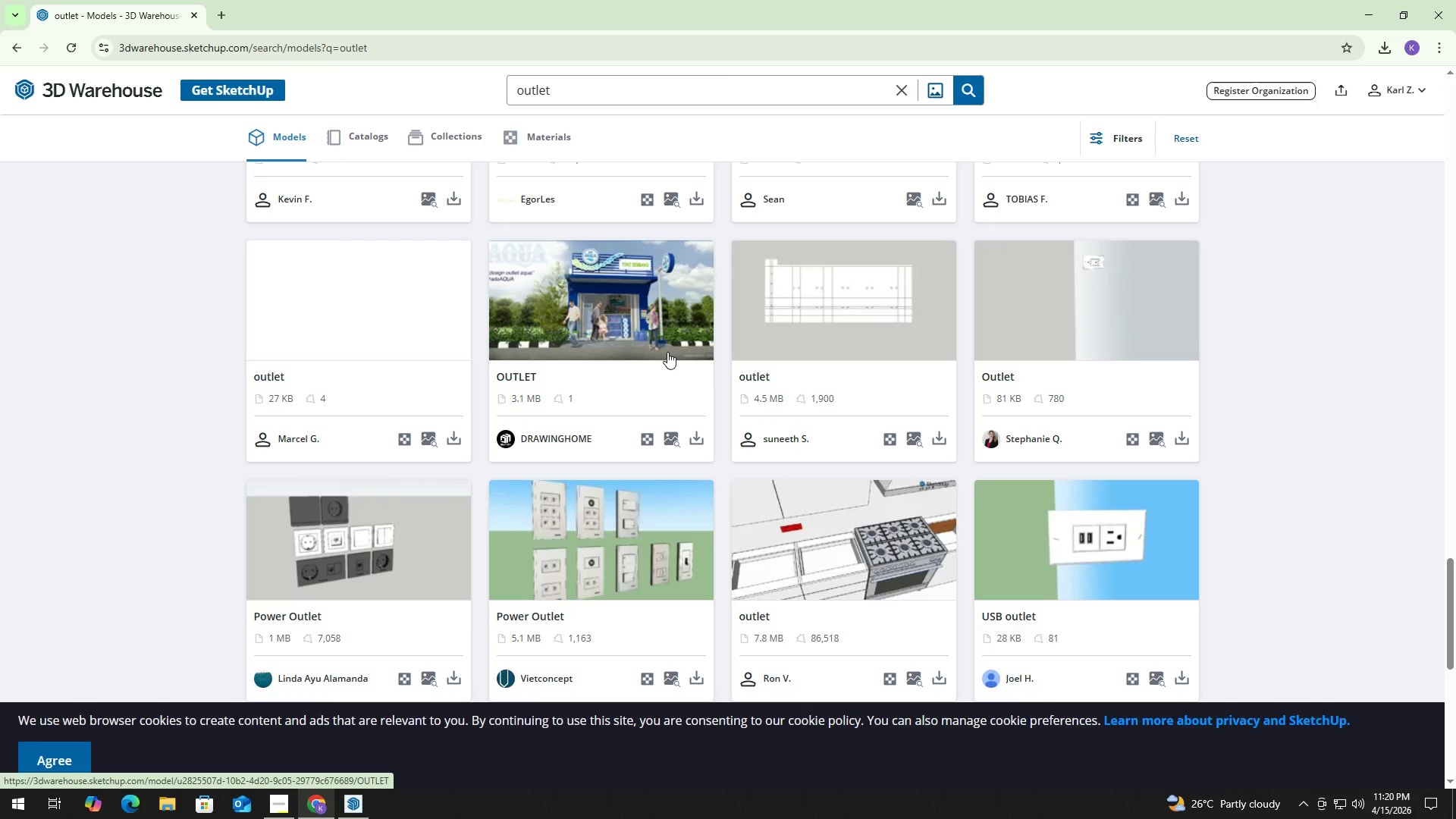 
wait(17.64)
 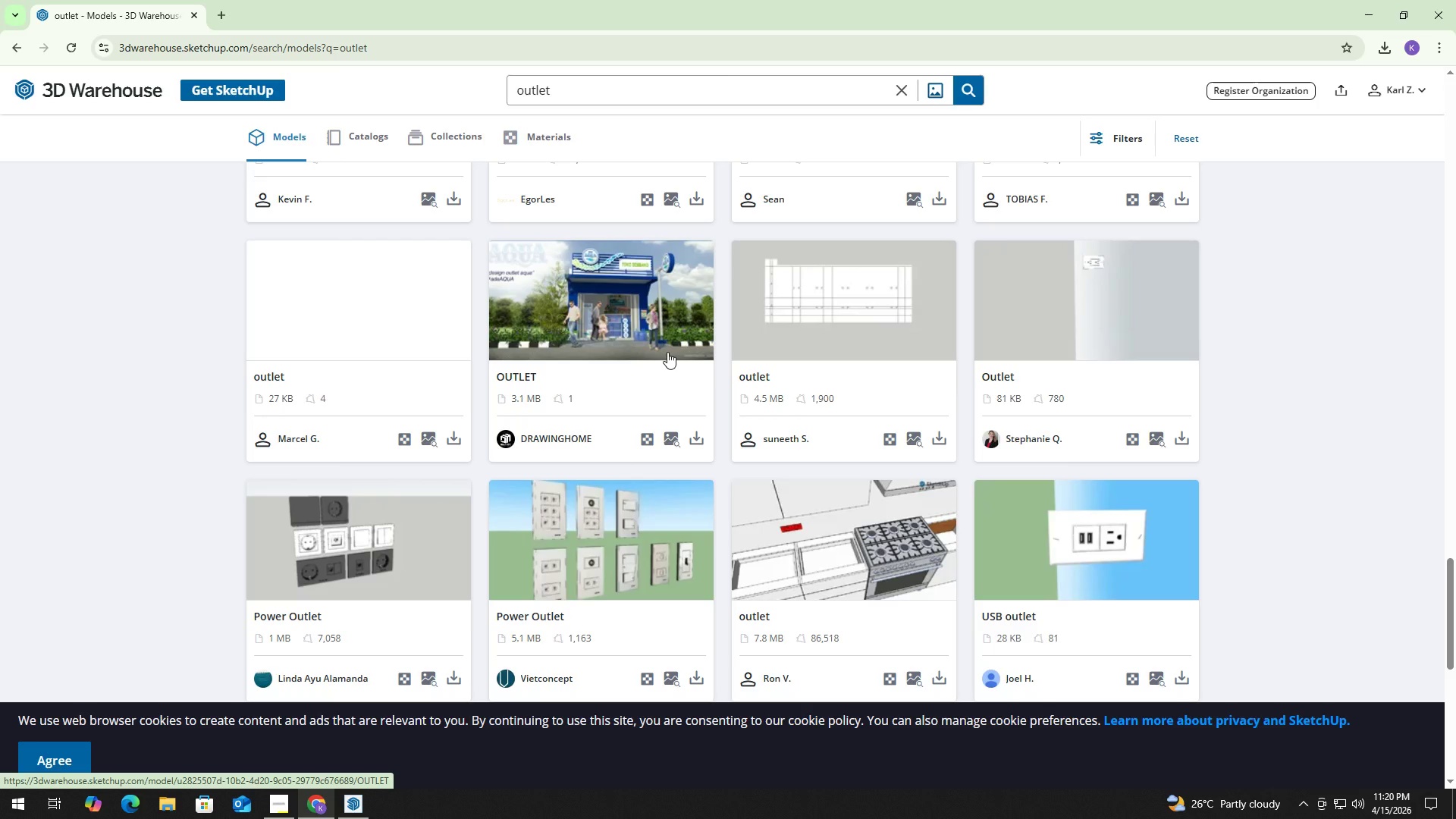 
key(Alt+AltLeft)
 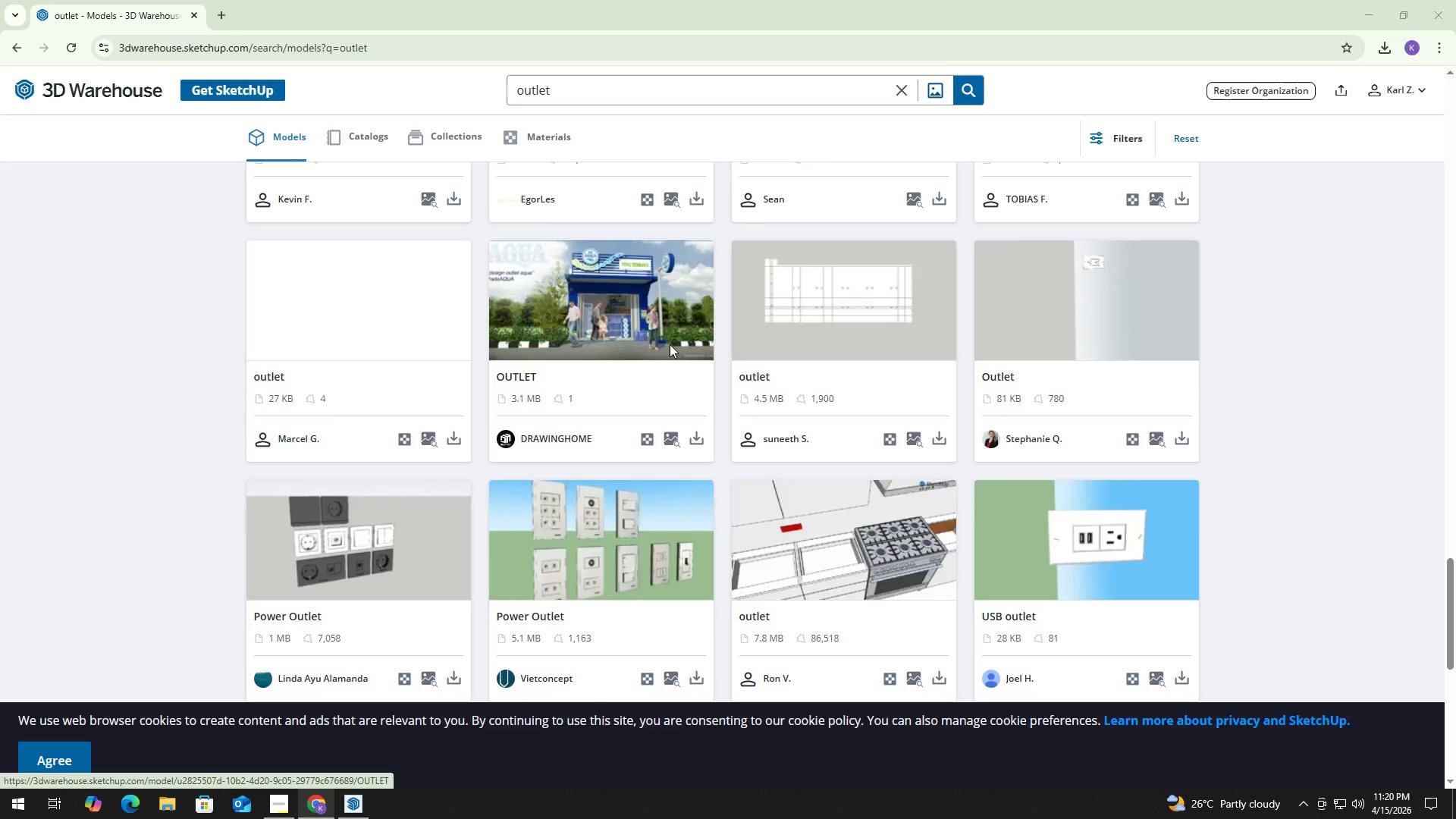 
key(Alt+Tab)
 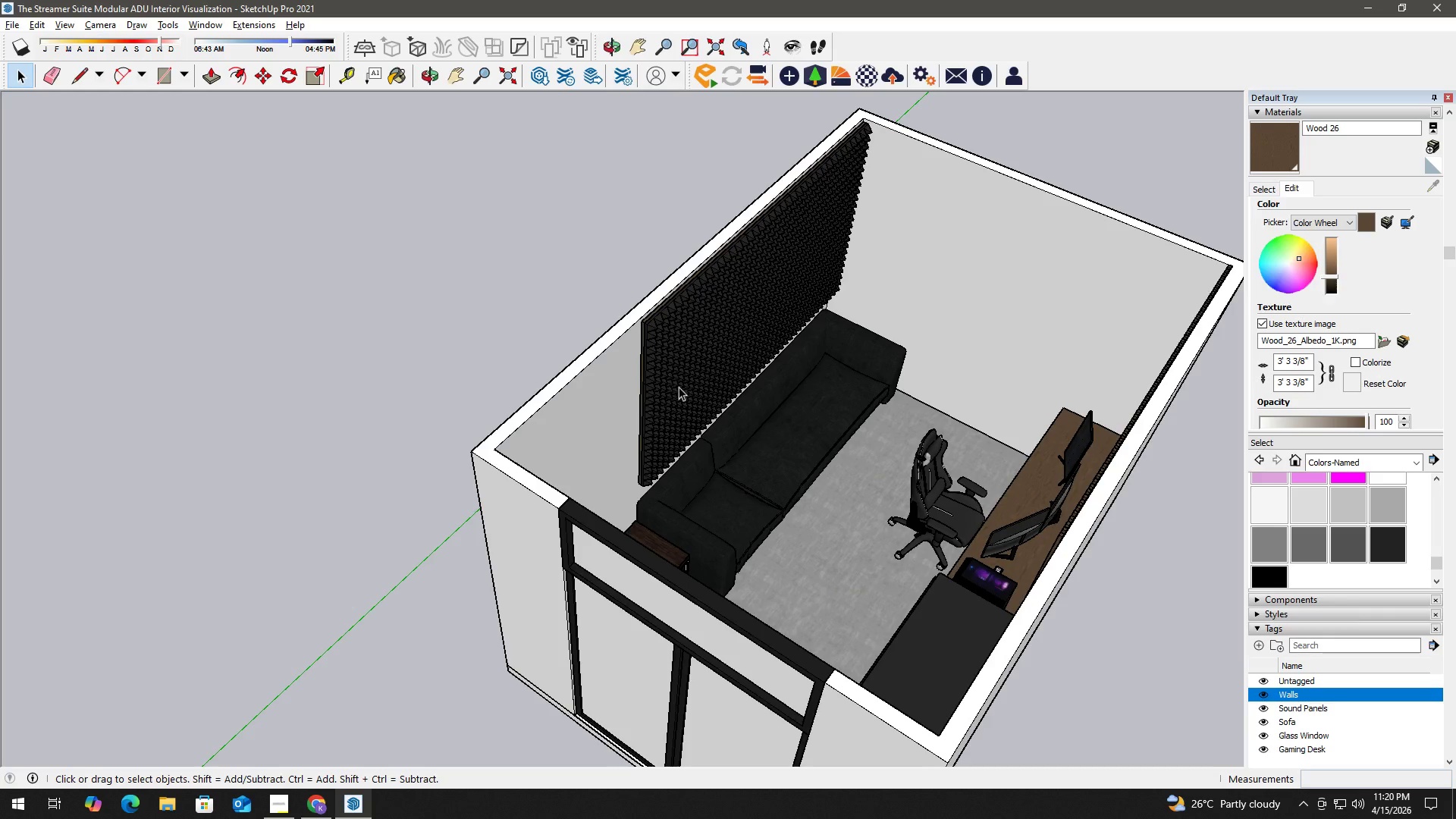 
key(Space)
 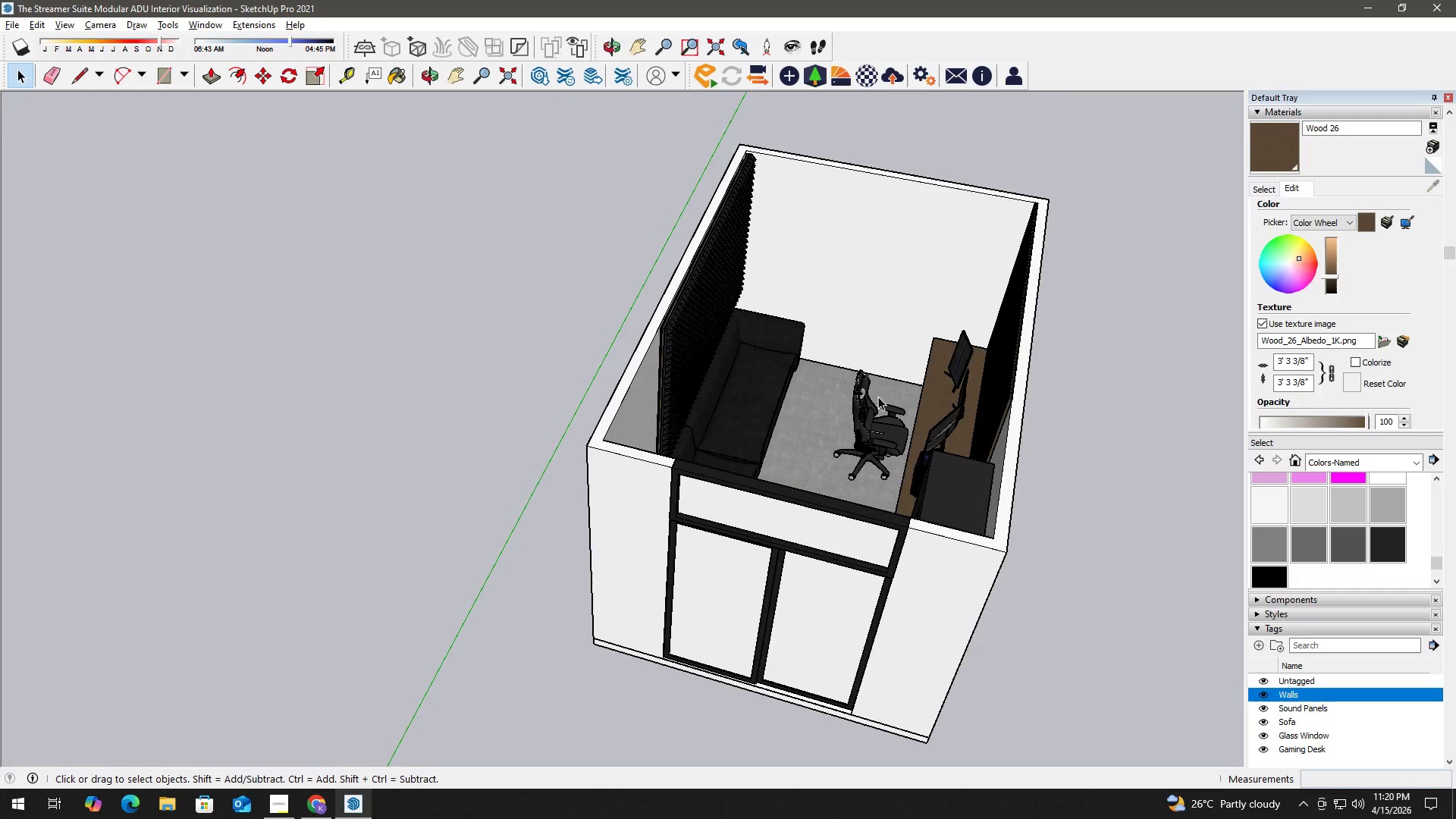 
scroll: coordinate [718, 428], scroll_direction: down, amount: 4.0
 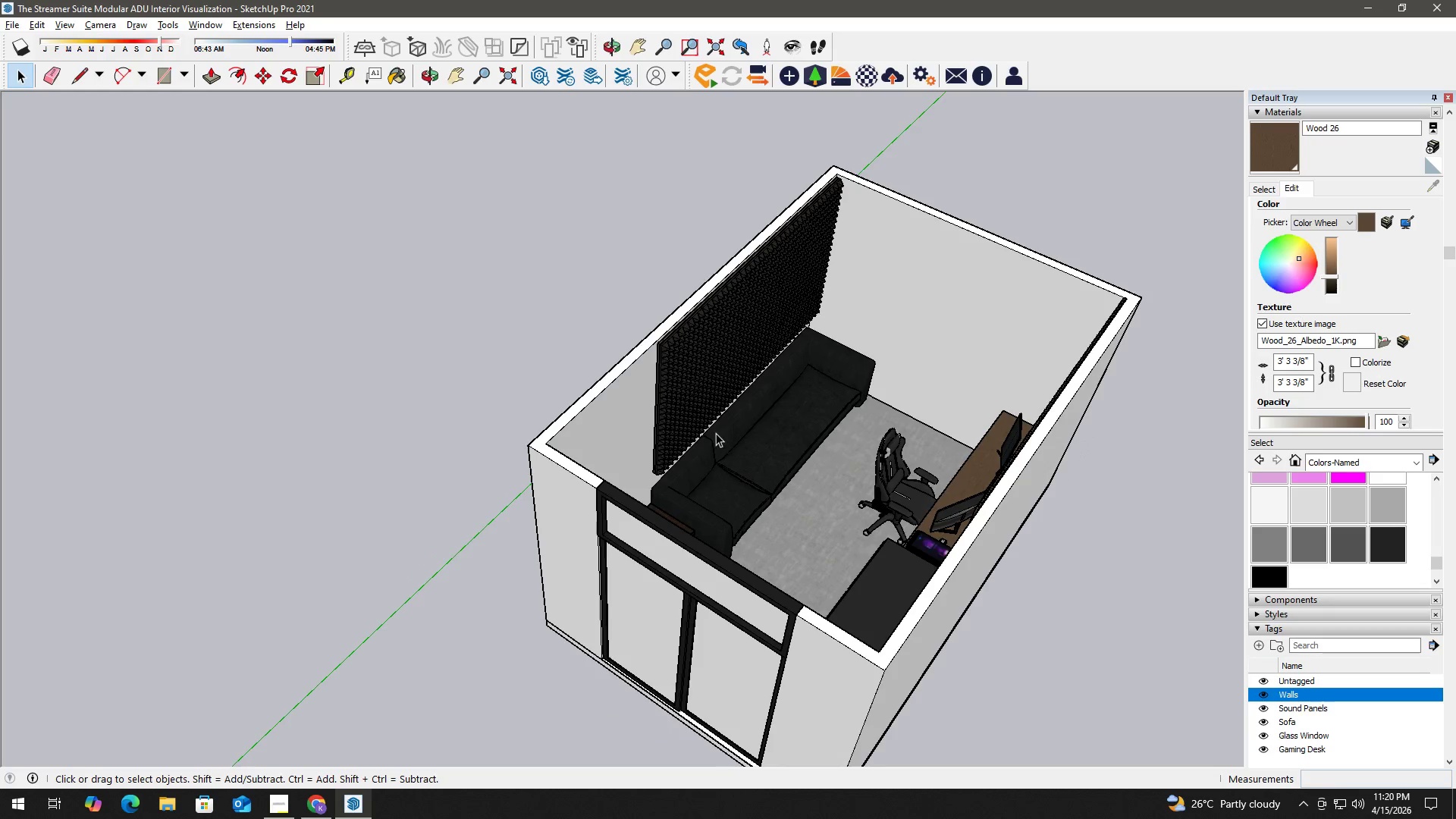 
type(hhh)
 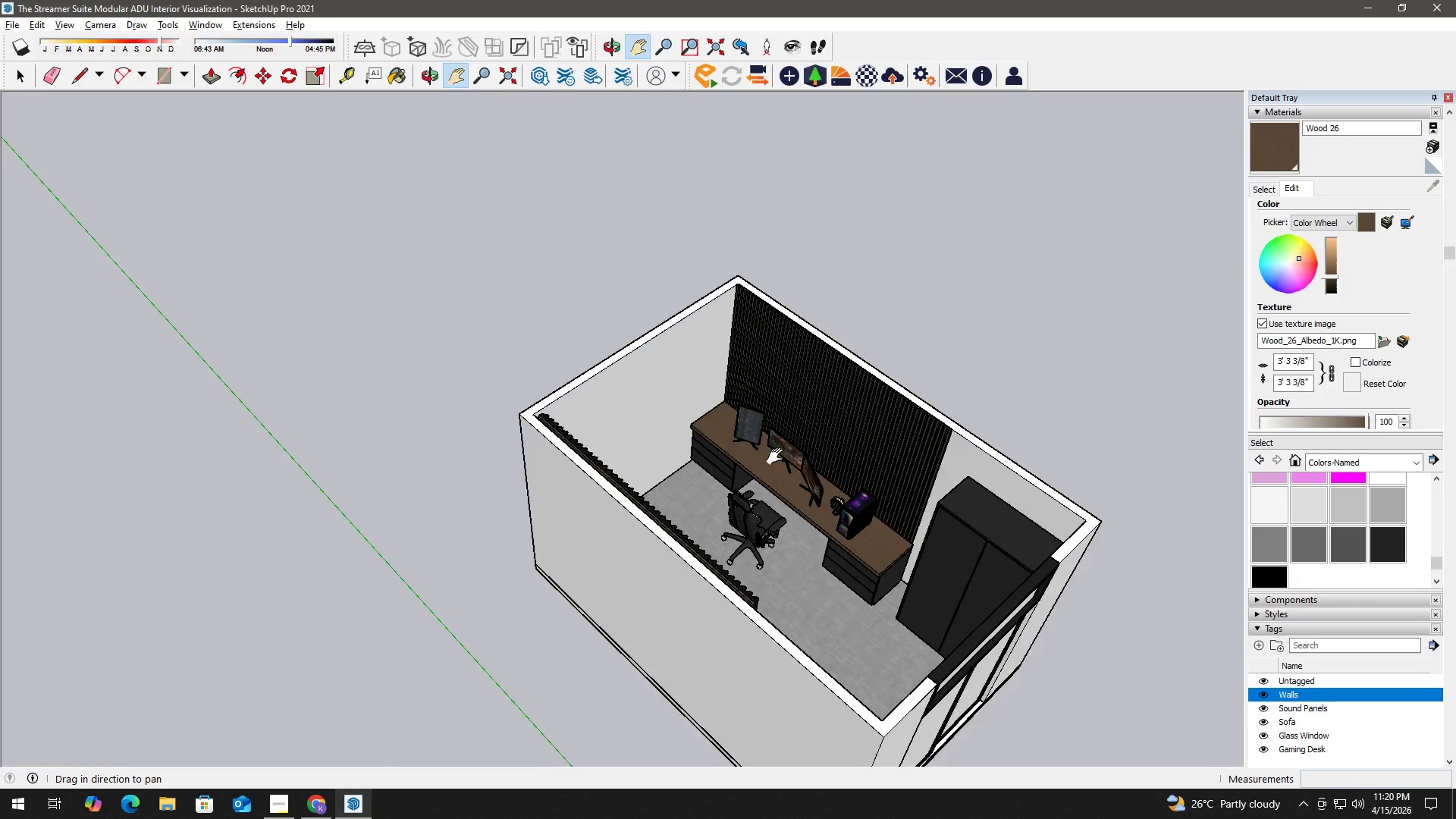 
left_click_drag(start_coordinate=[913, 372], to_coordinate=[1255, 395])
 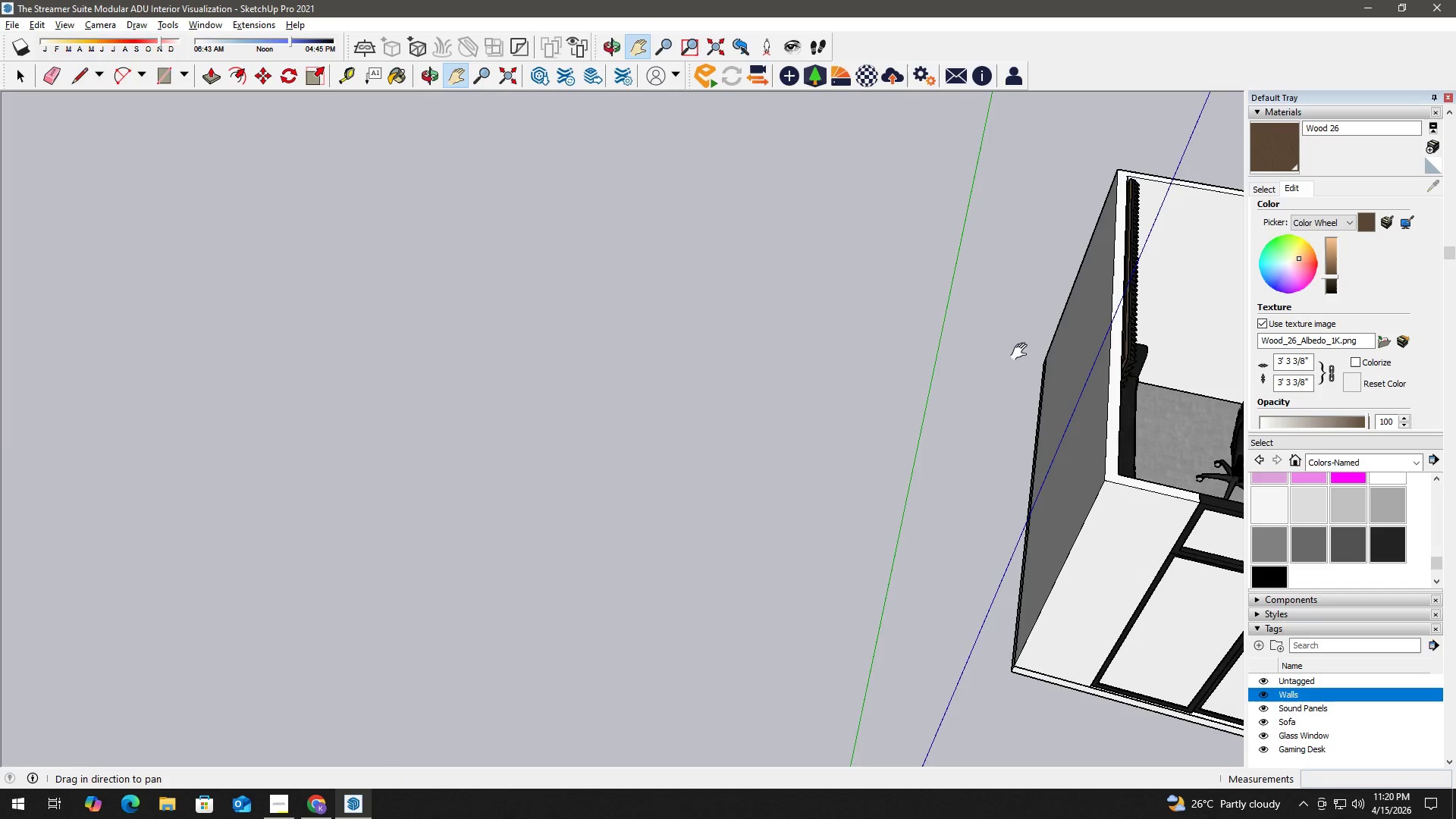 
left_click_drag(start_coordinate=[1038, 337], to_coordinate=[657, 350])
 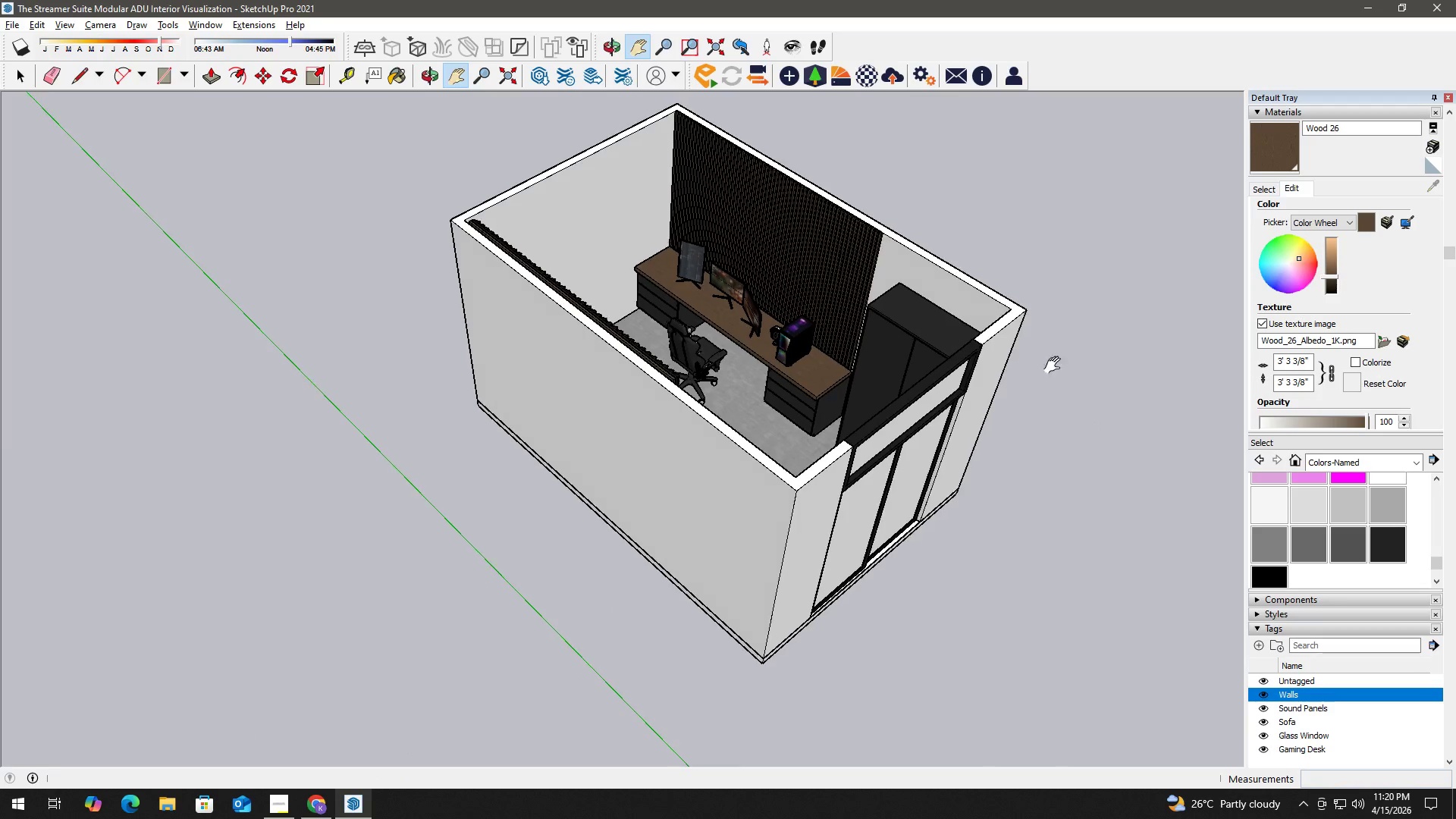 
left_click_drag(start_coordinate=[774, 298], to_coordinate=[834, 467])
 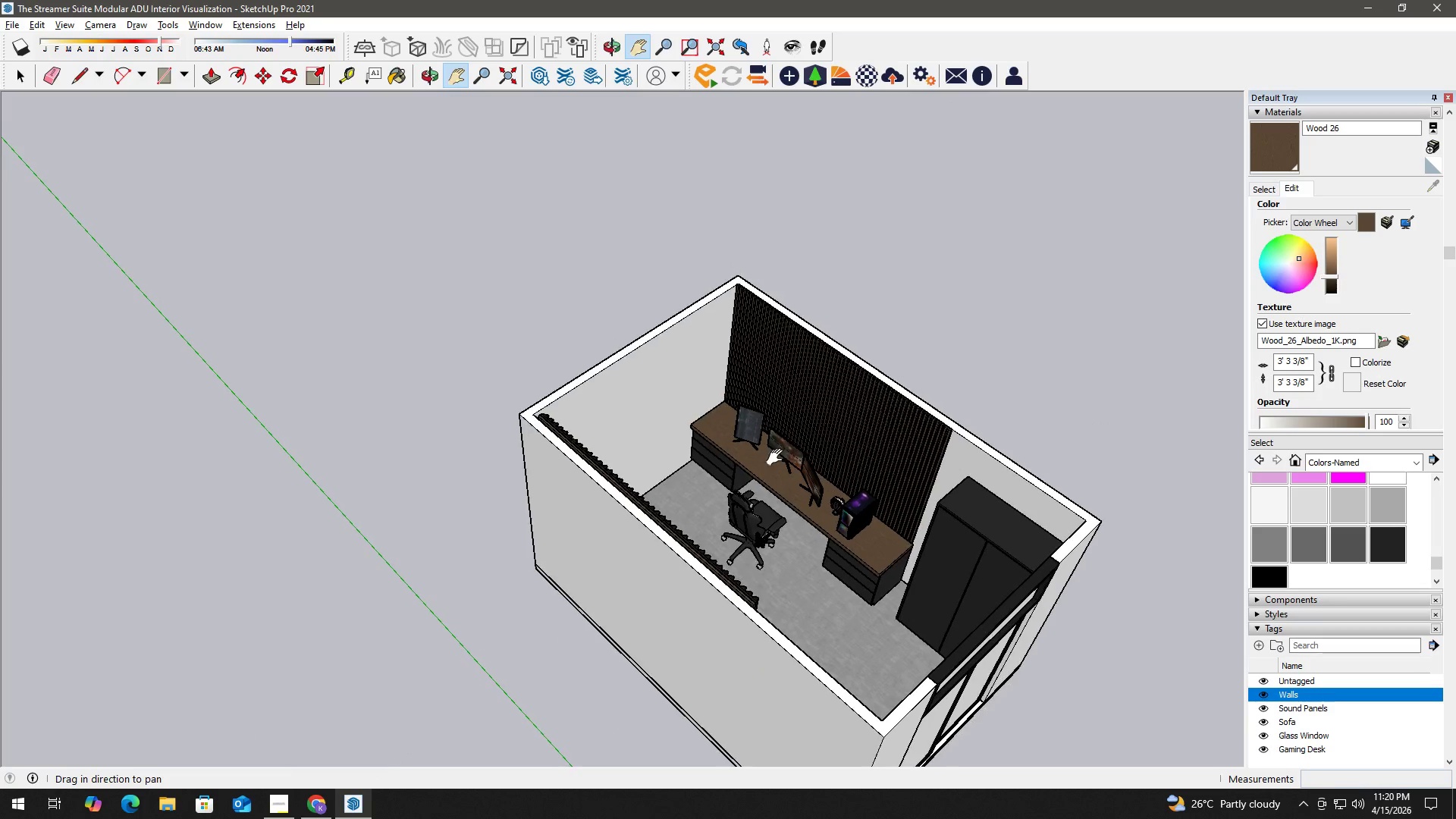 
scroll: coordinate [778, 446], scroll_direction: up, amount: 4.0
 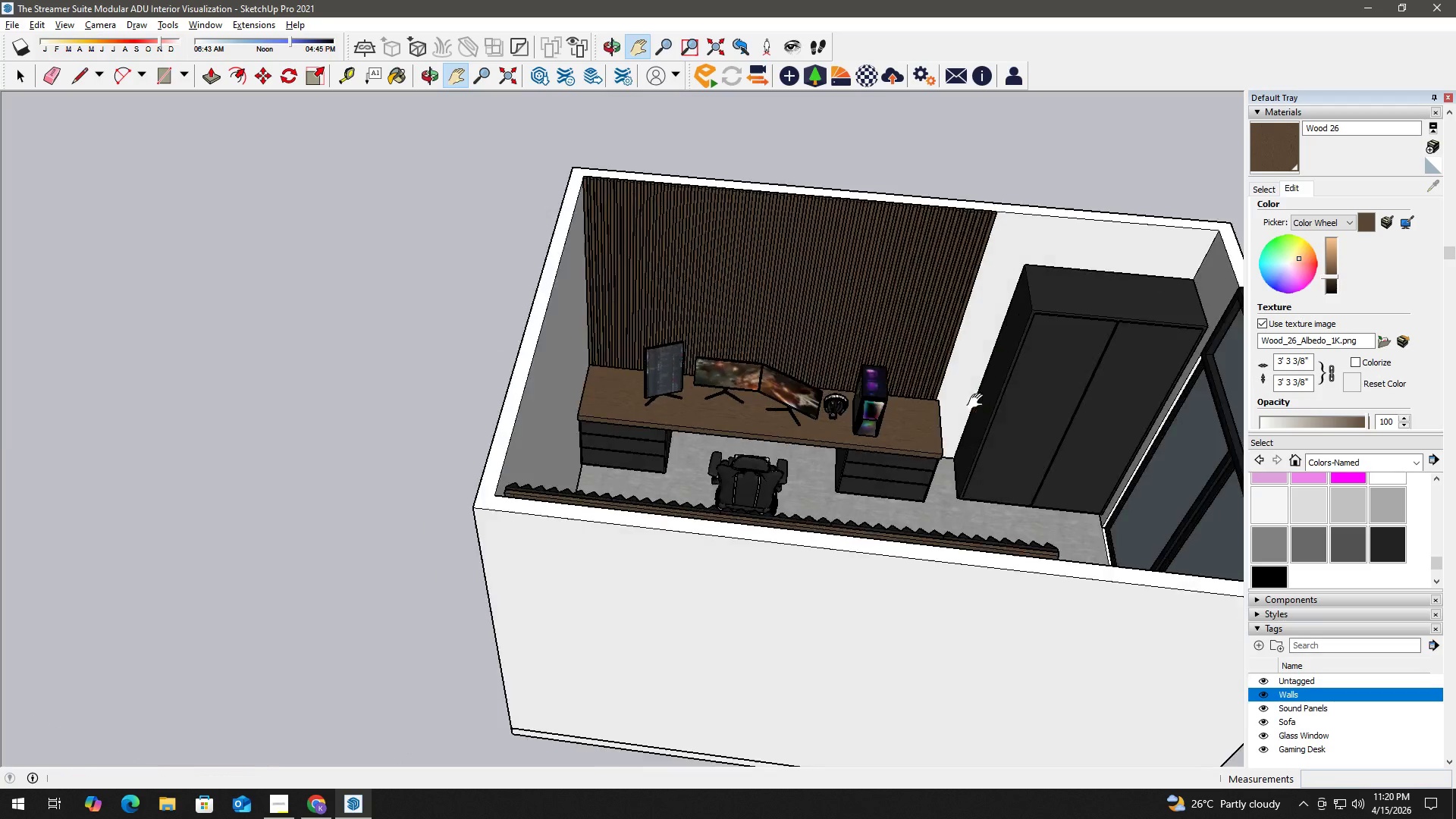 
type(hh)
 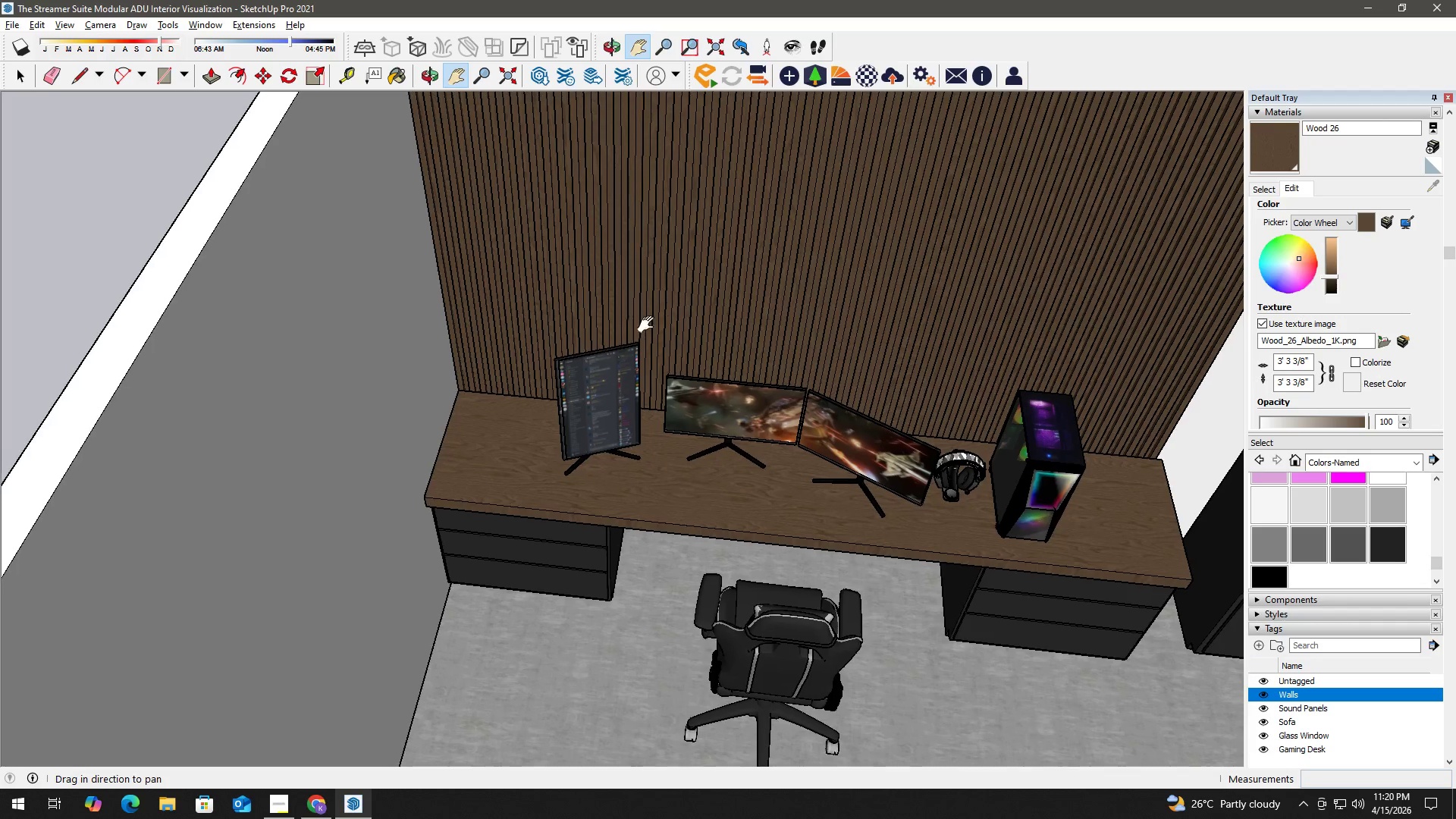 
scroll: coordinate [704, 331], scroll_direction: up, amount: 7.0
 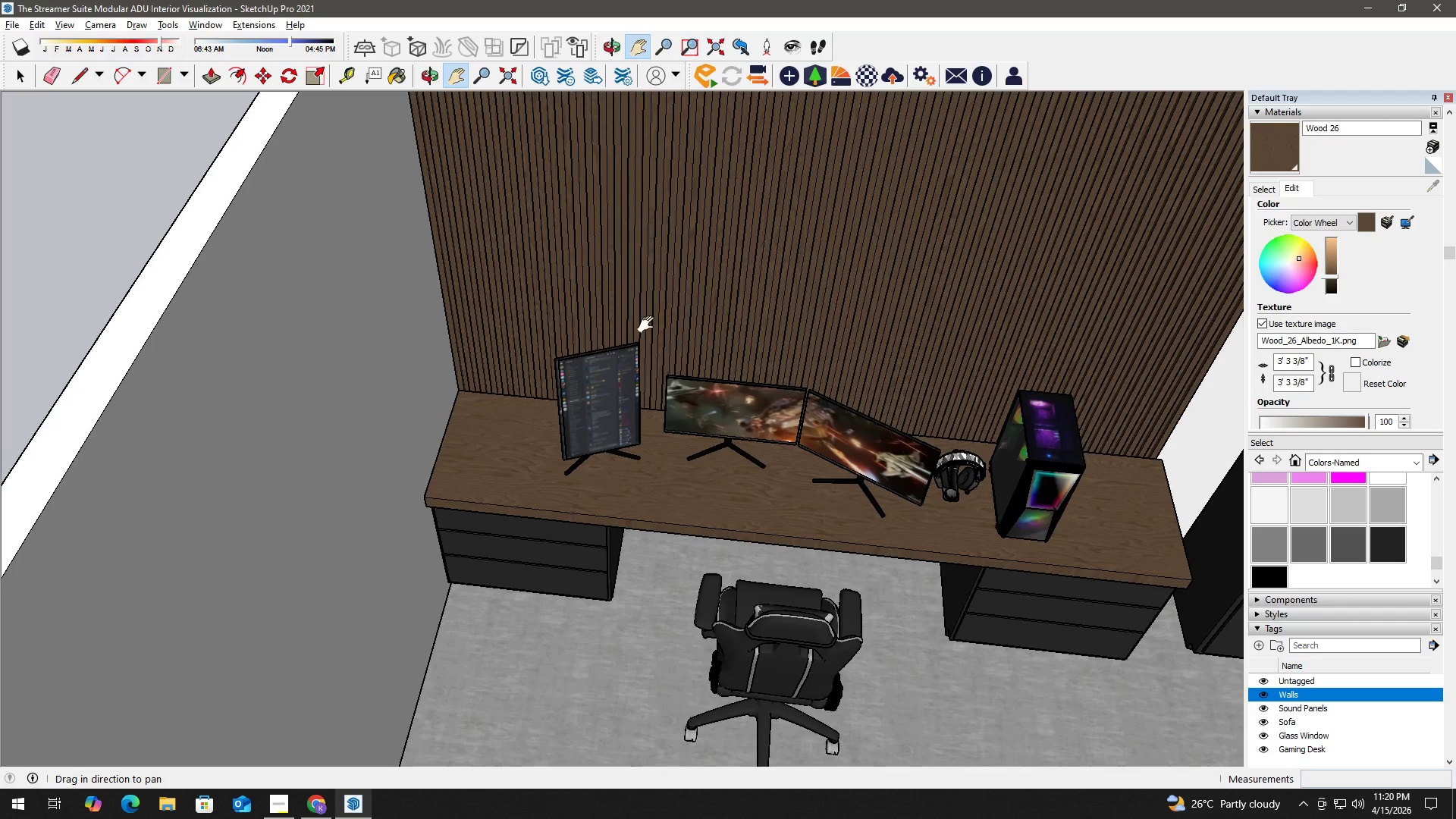 
left_click_drag(start_coordinate=[670, 307], to_coordinate=[592, 379])
 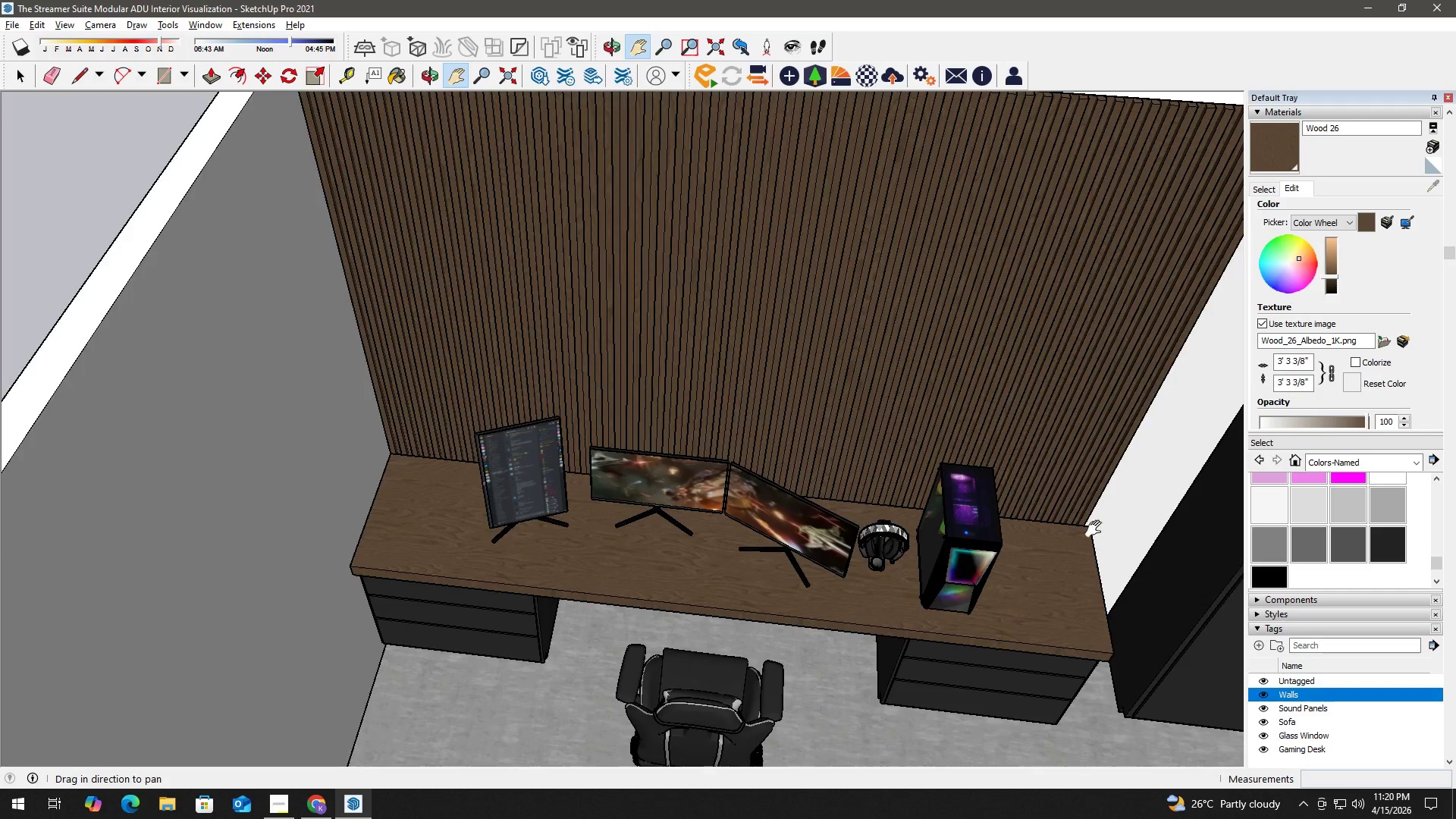 
key(T)
 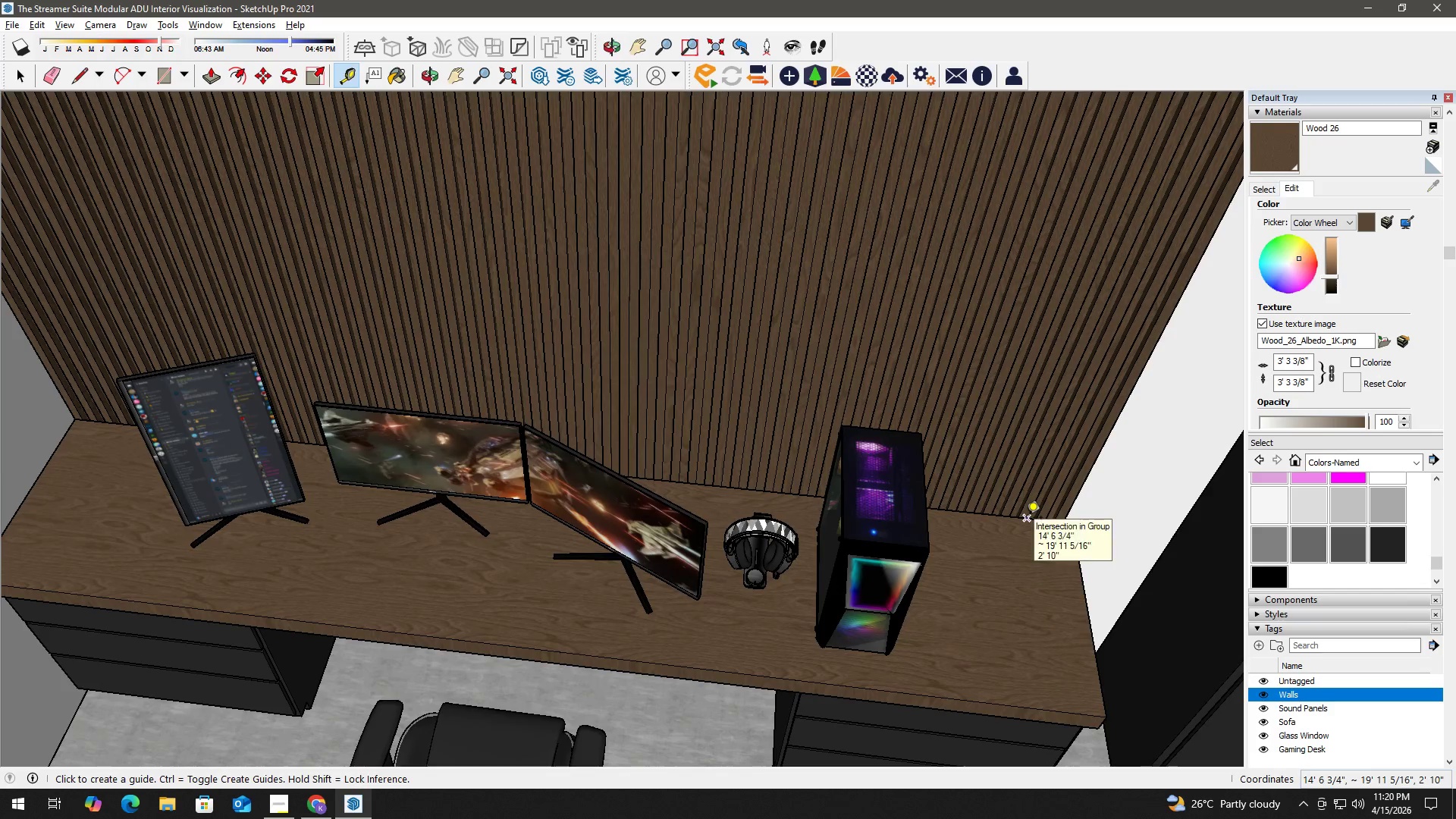 
scroll: coordinate [1128, 532], scroll_direction: up, amount: 4.0
 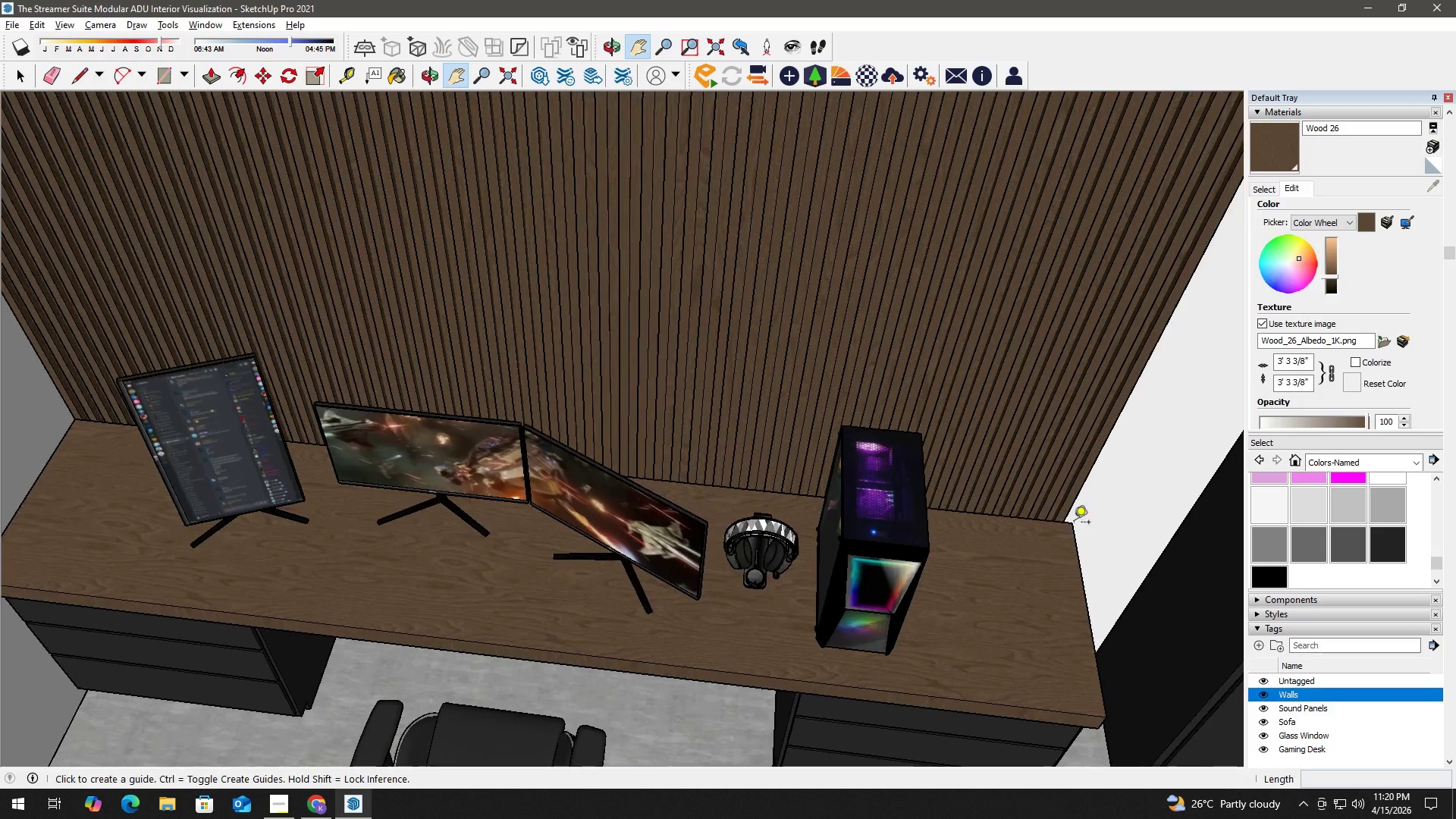 
left_click([1026, 519])
 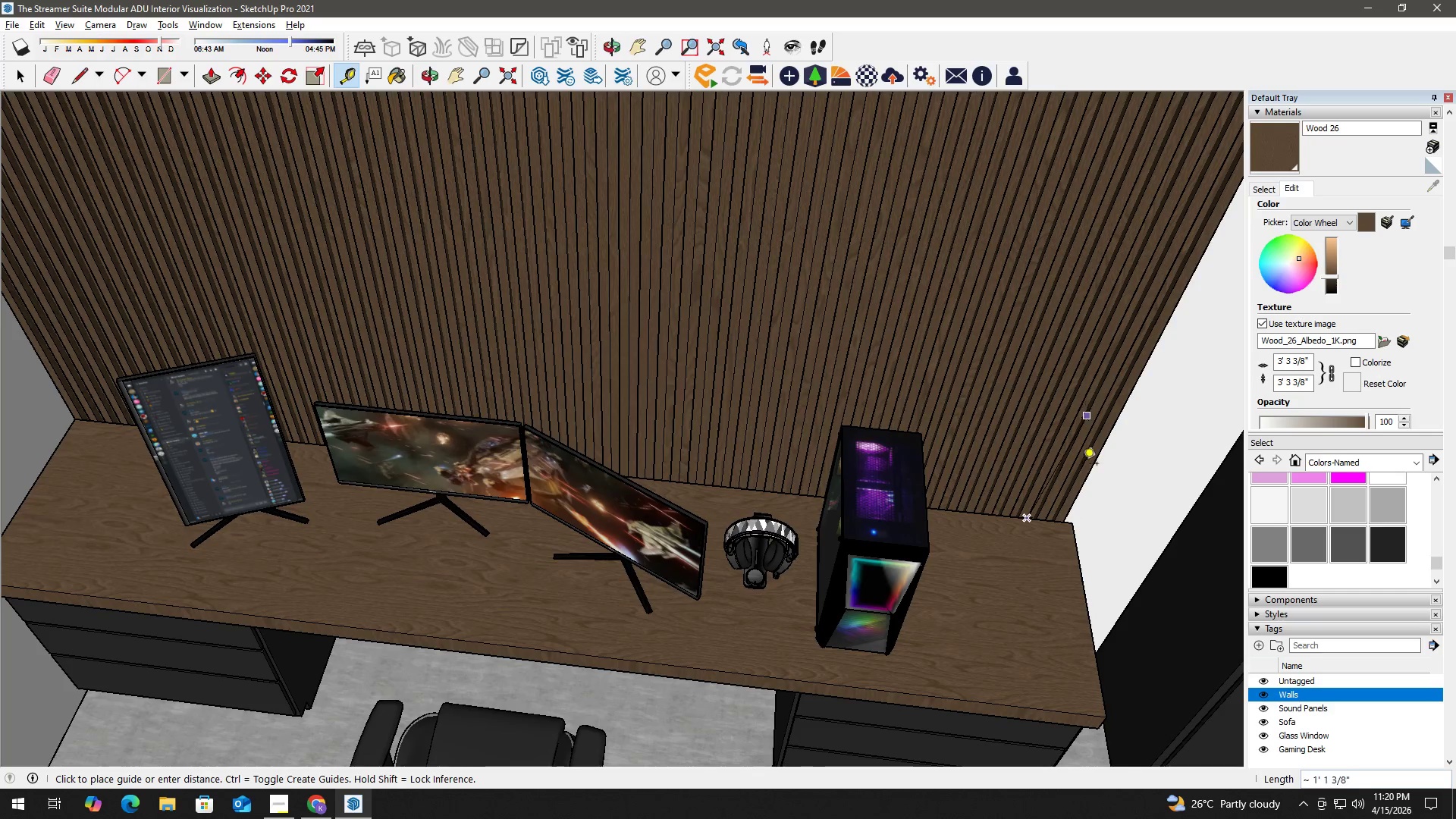 
key(Space)
 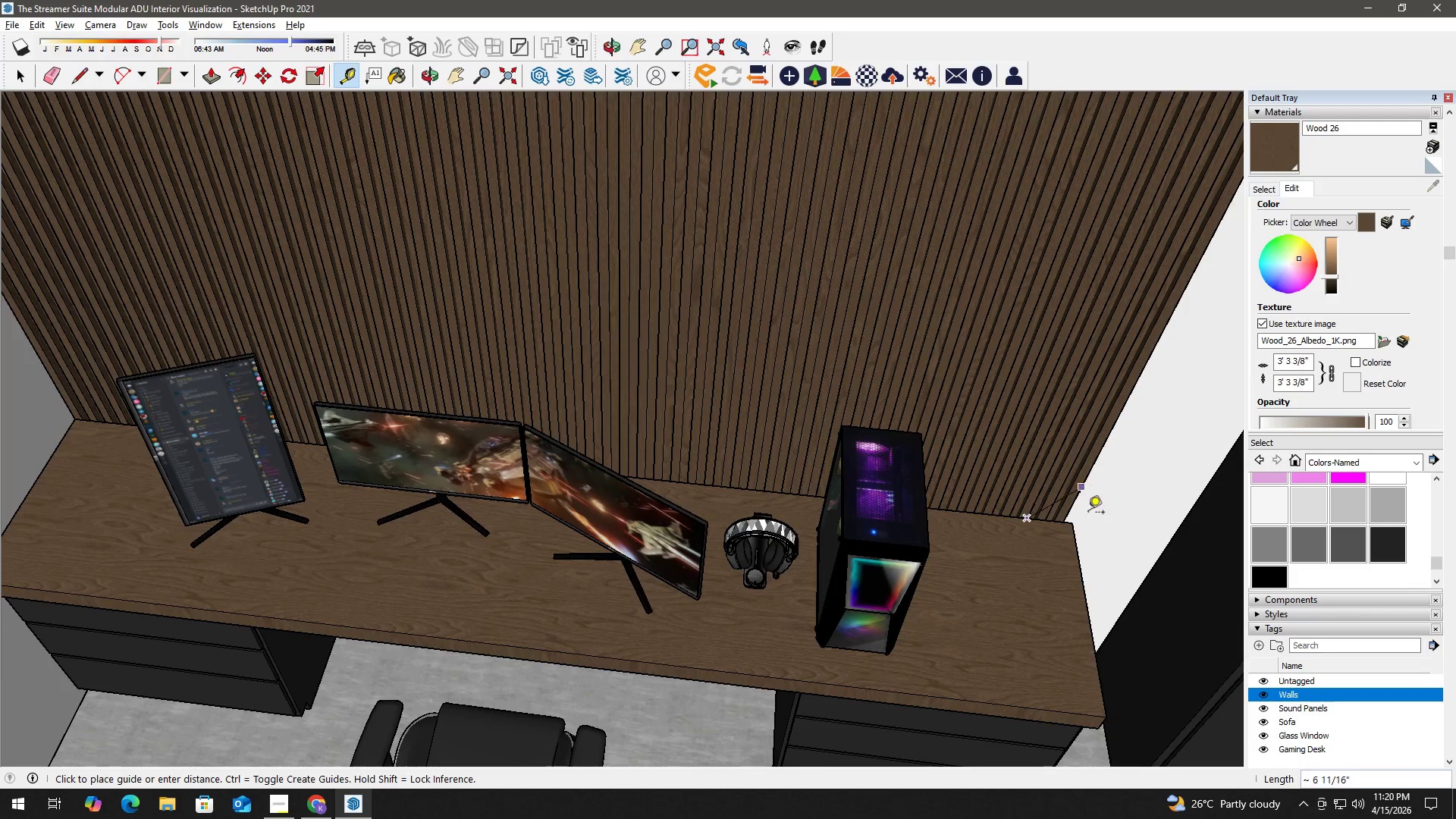 
scroll: coordinate [1078, 531], scroll_direction: up, amount: 3.0
 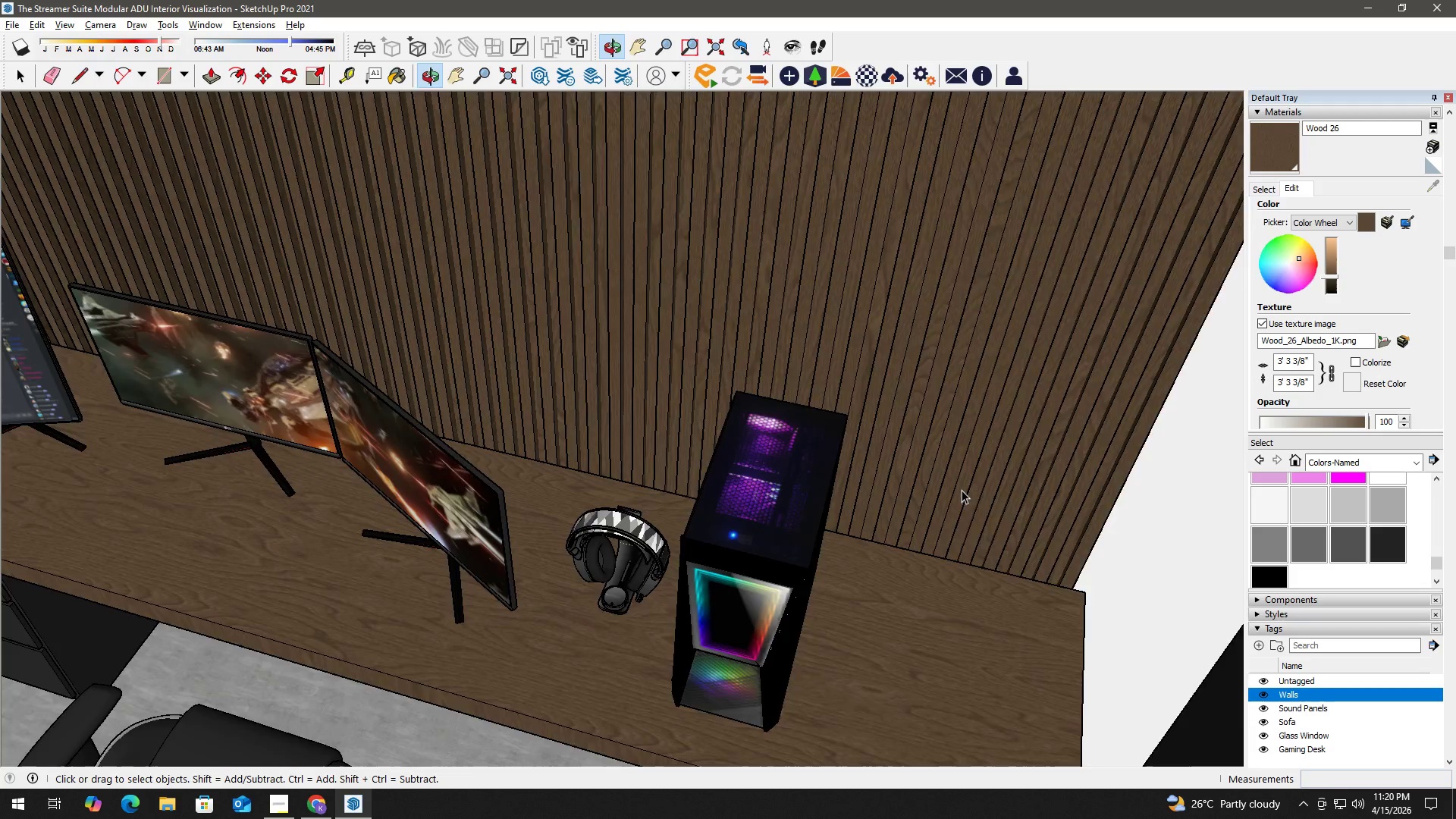 
key(H)
 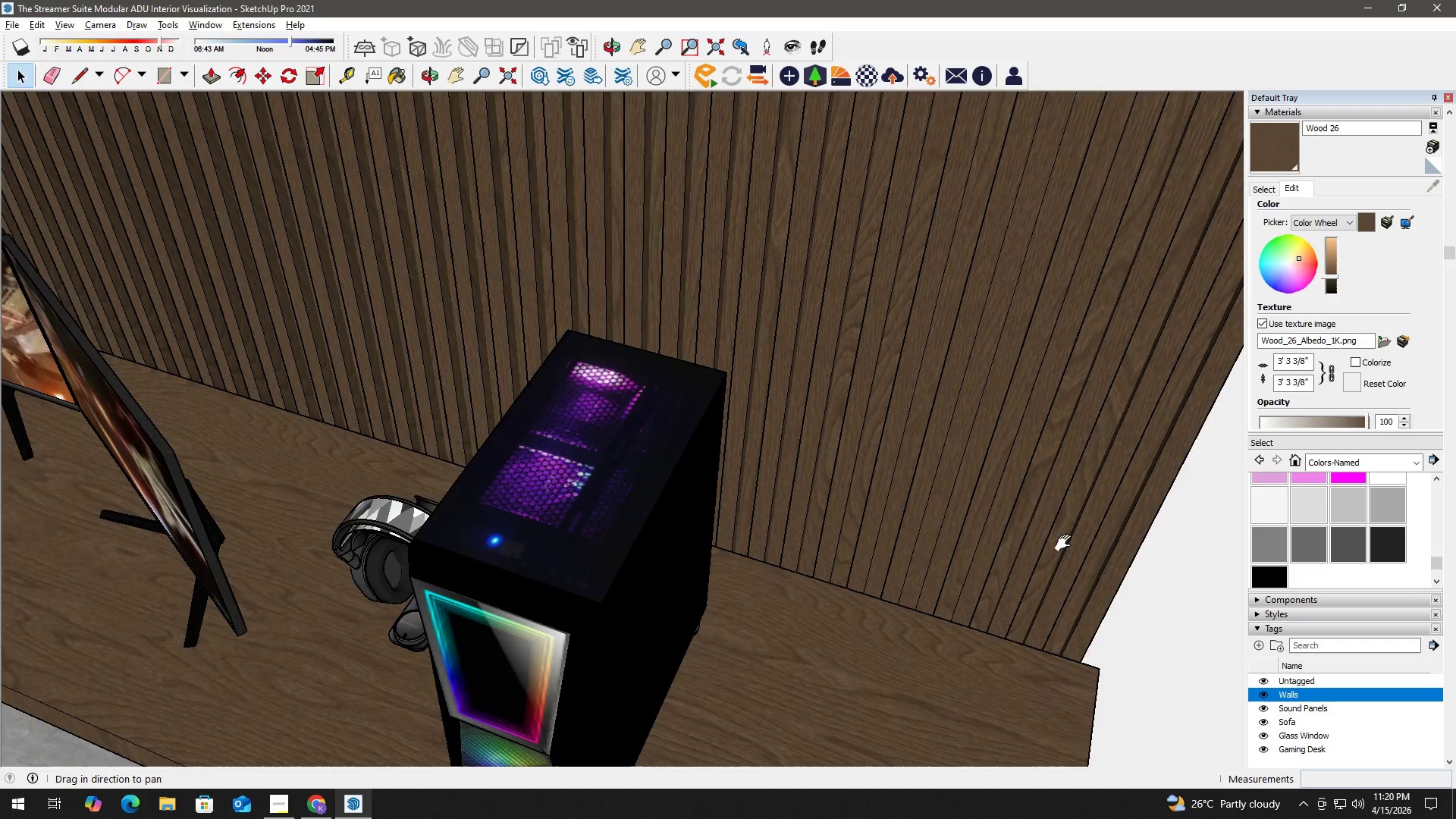 
left_click_drag(start_coordinate=[1065, 543], to_coordinate=[924, 444])
 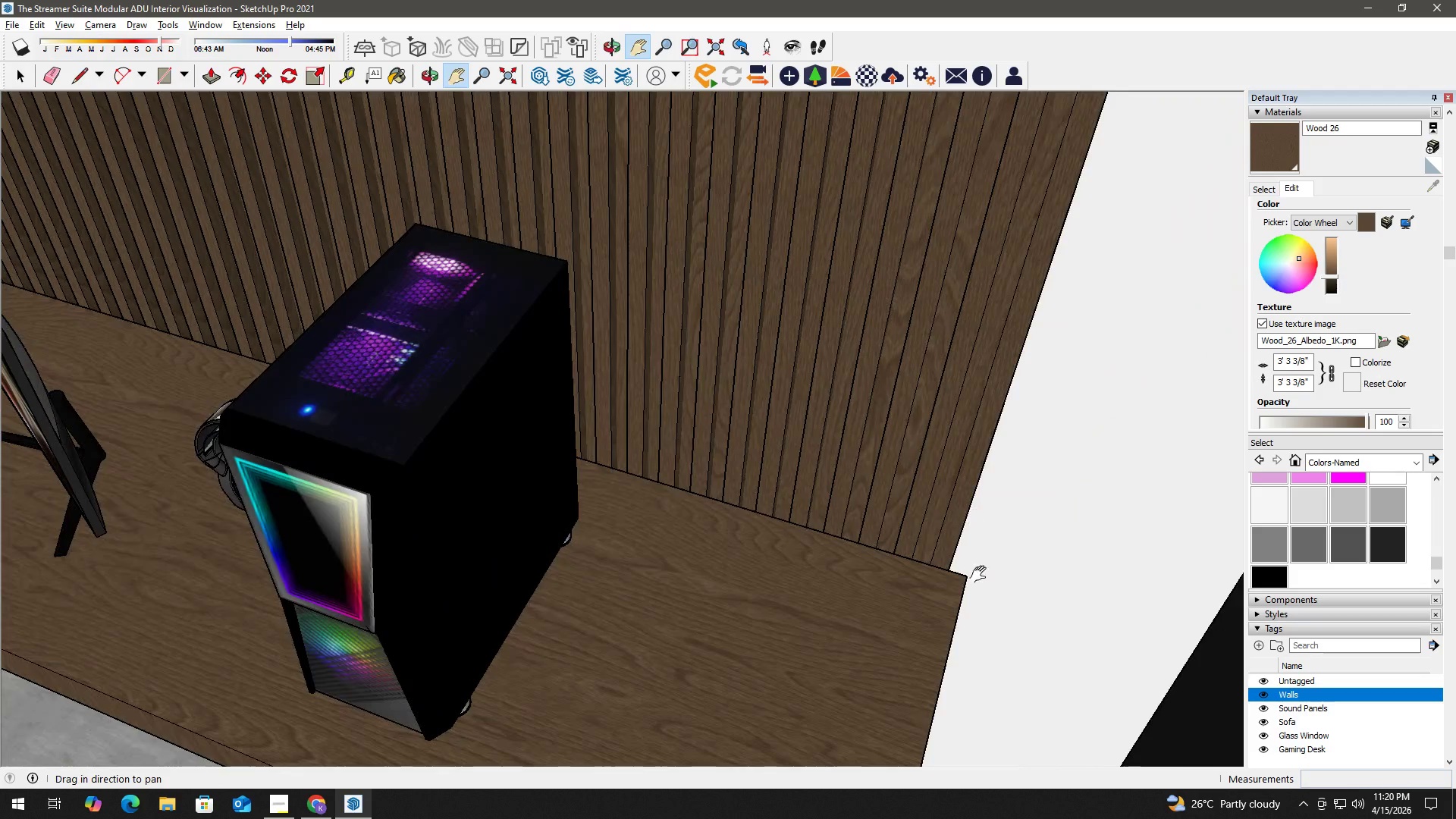 
scroll: coordinate [906, 587], scroll_direction: up, amount: 11.0
 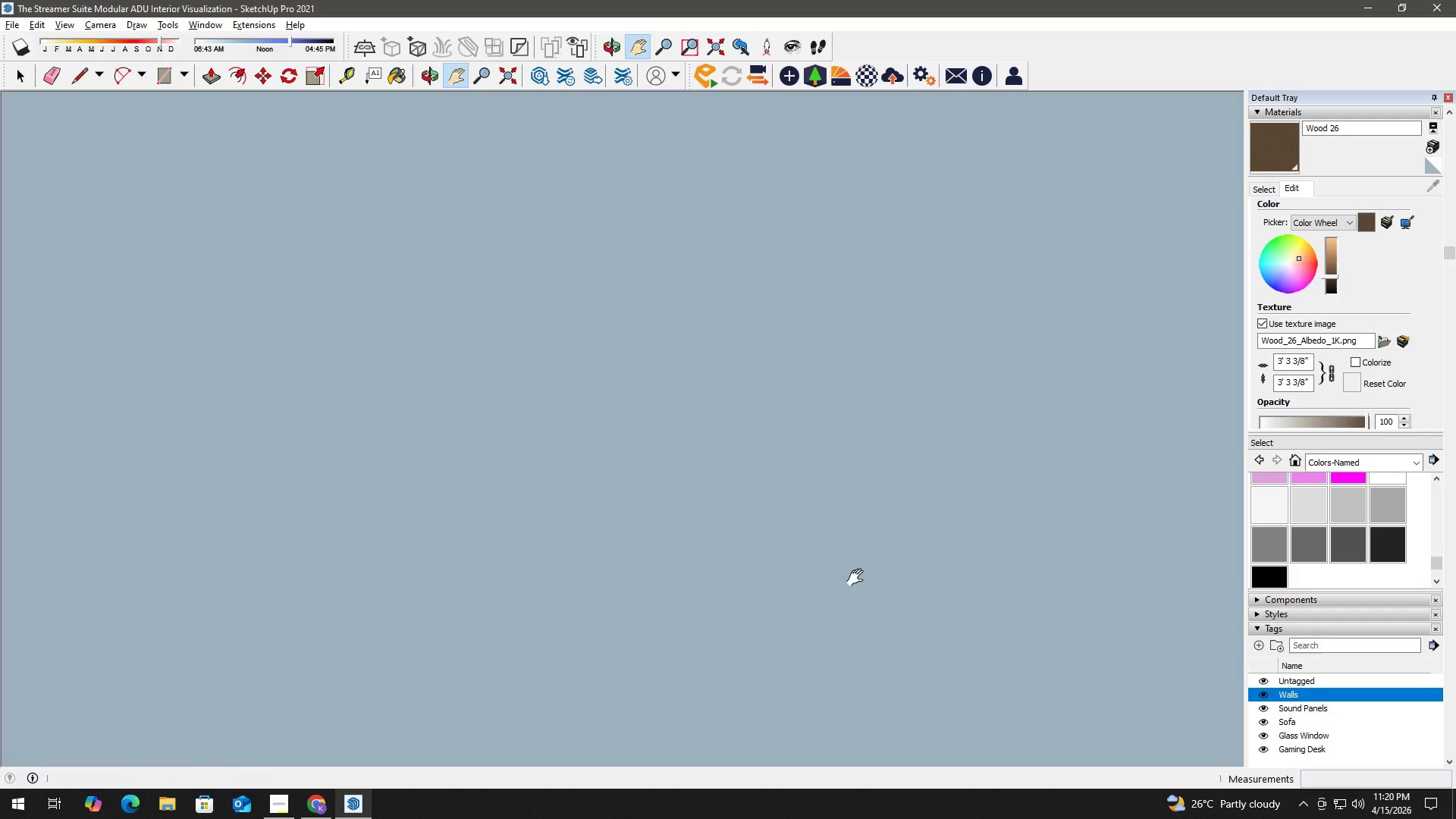 
key(H)
 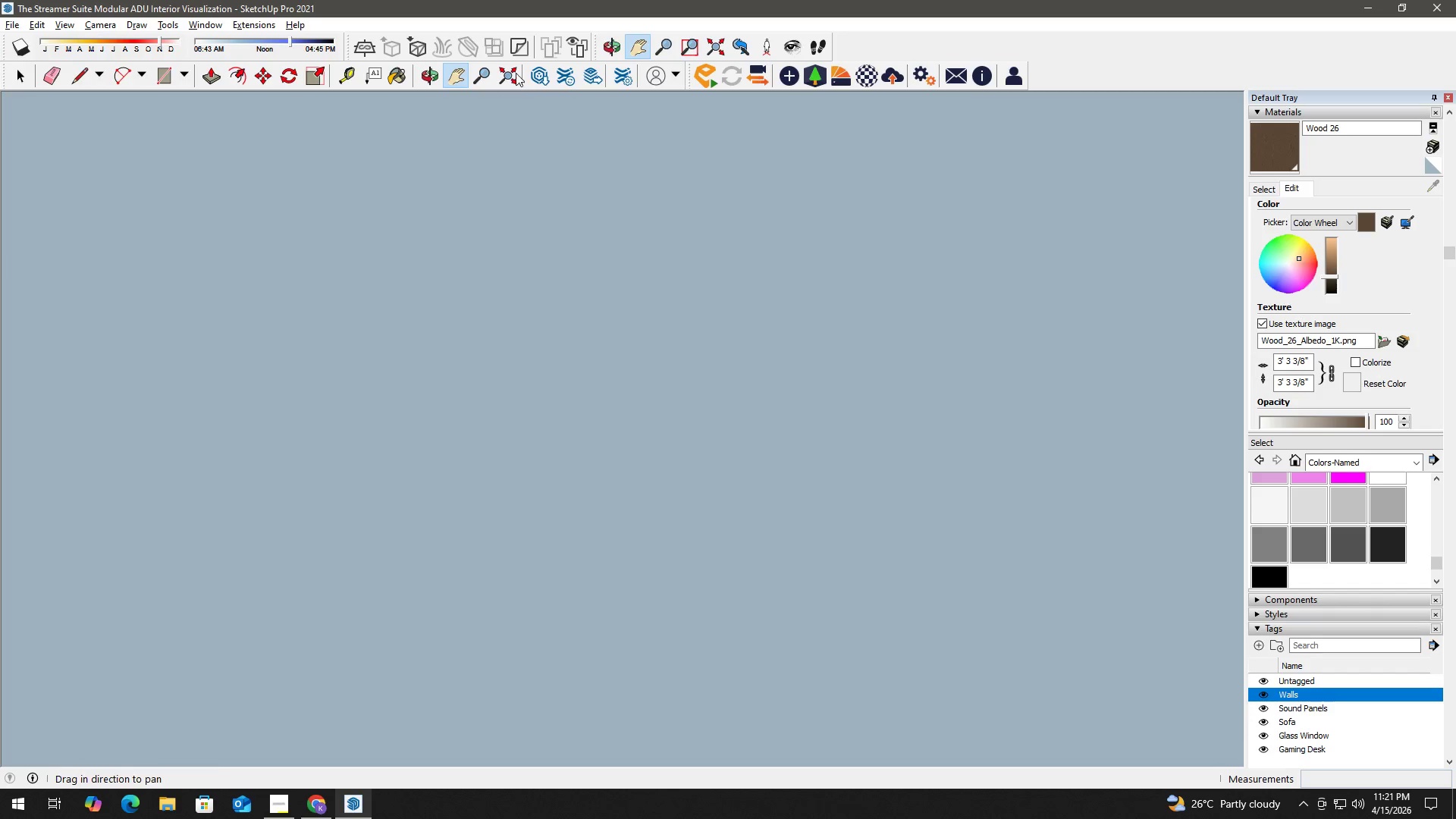 
scroll: coordinate [839, 651], scroll_direction: up, amount: 1.0
 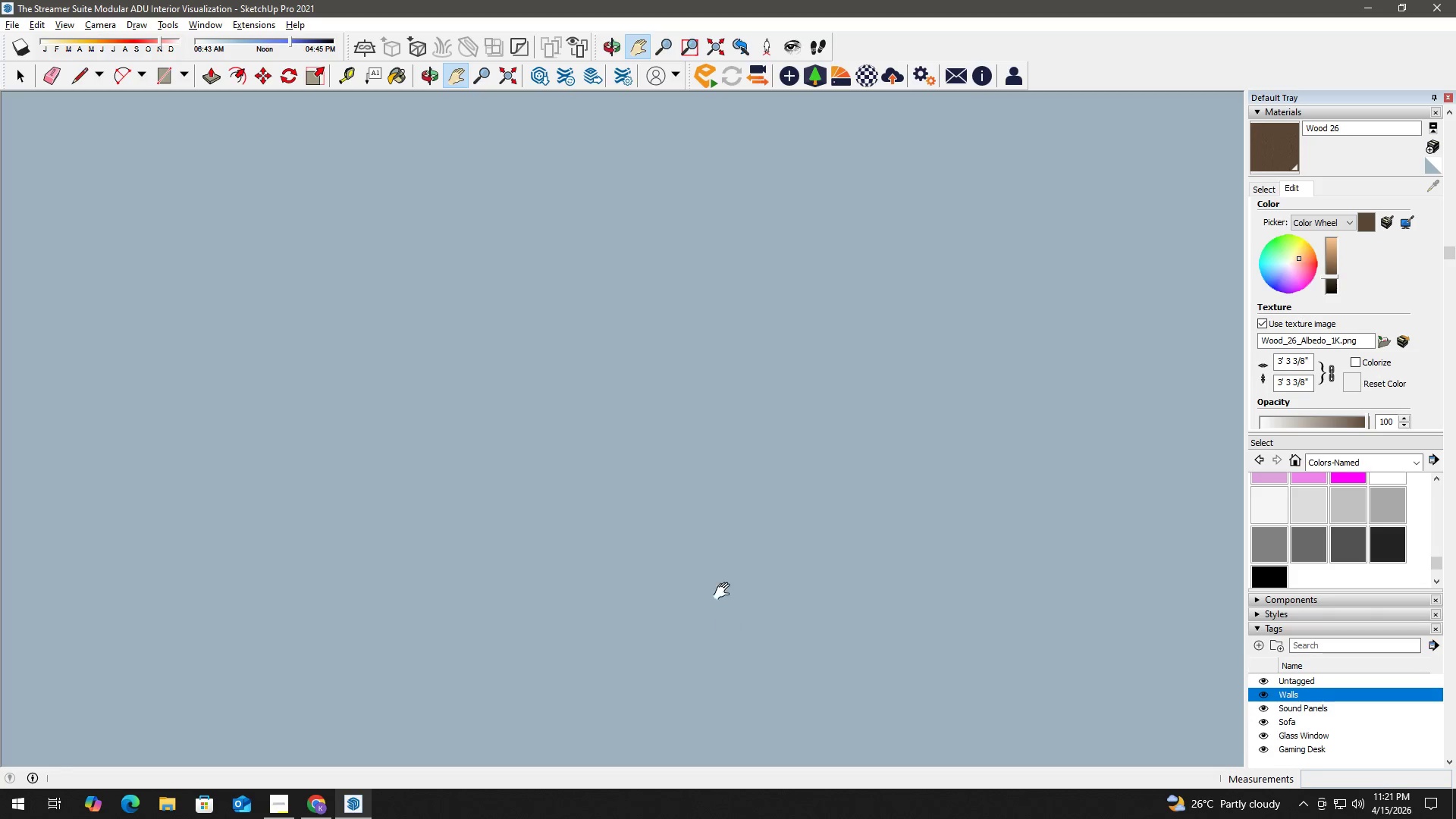 
left_click([506, 76])
 